 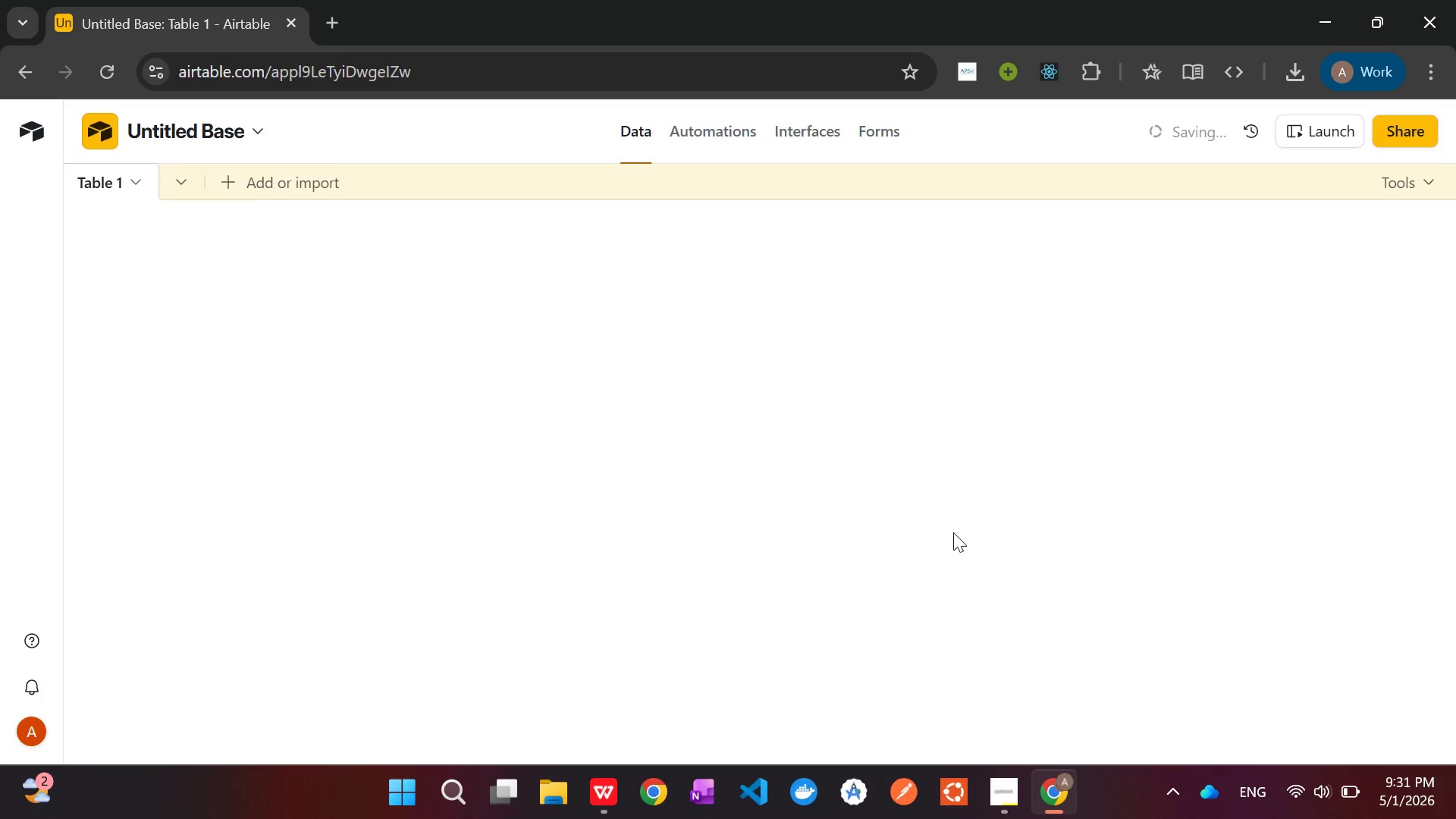 
left_click([494, 129])
 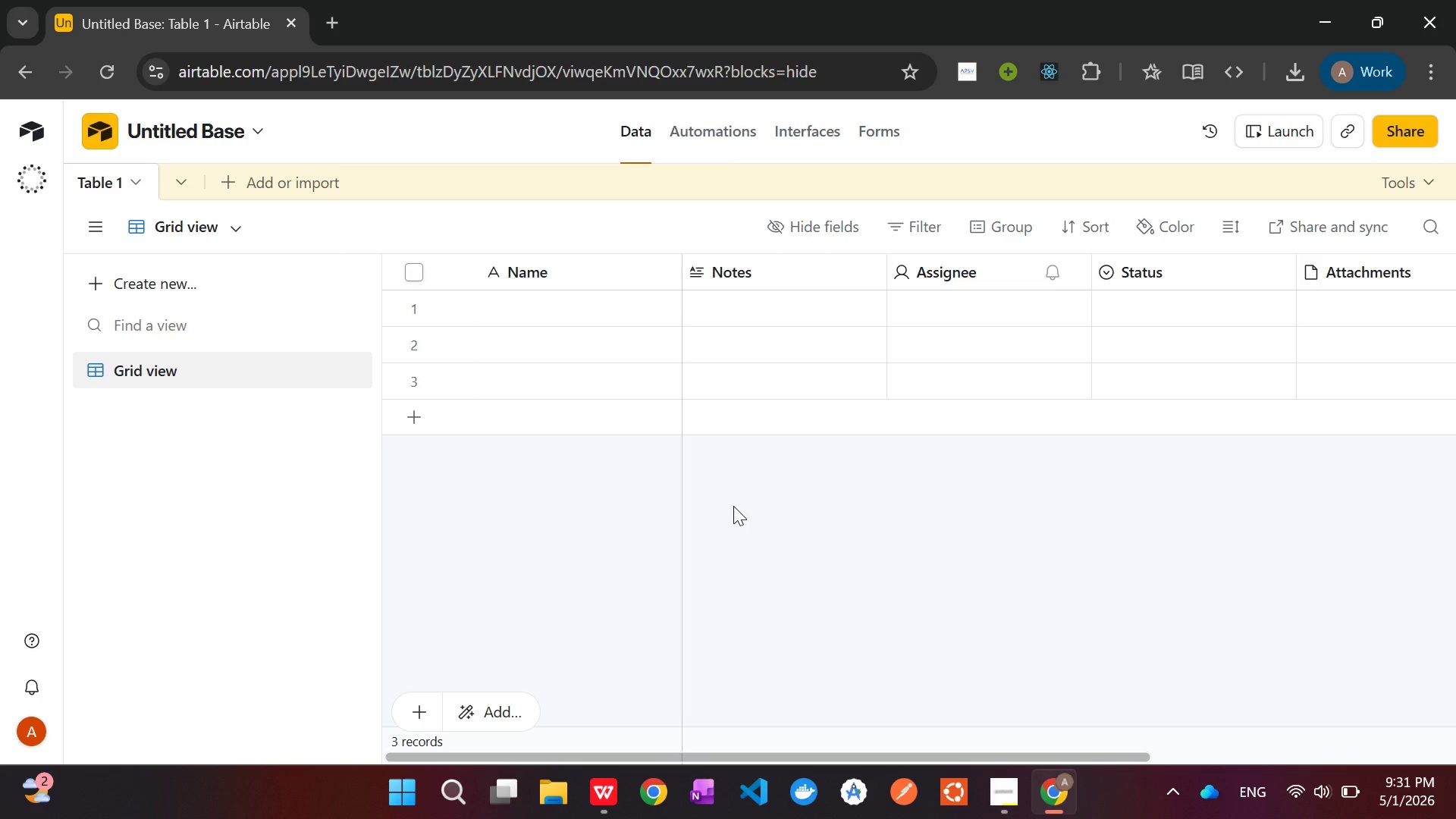 
wait(14.39)
 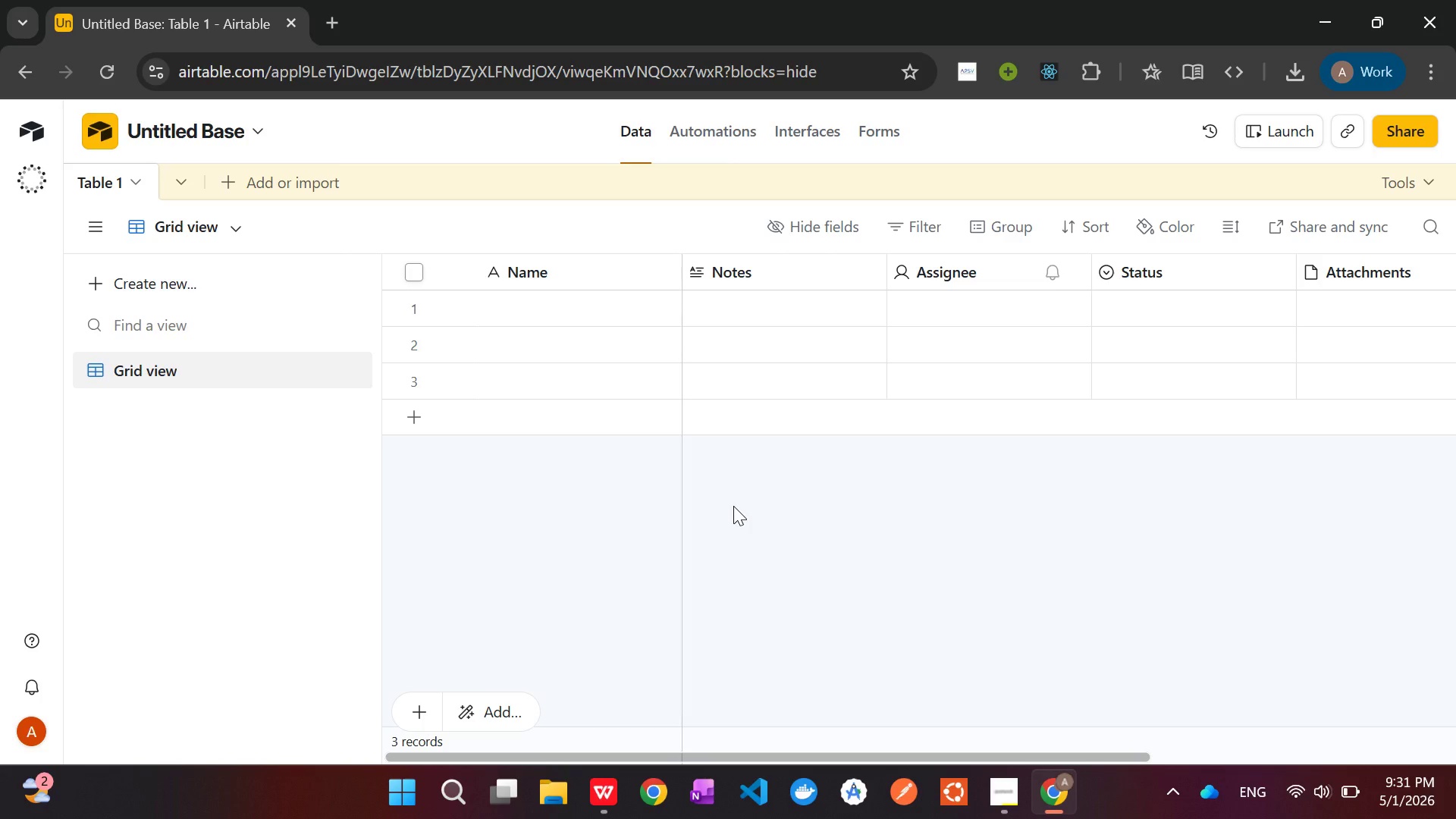 
right_click([105, 171])
 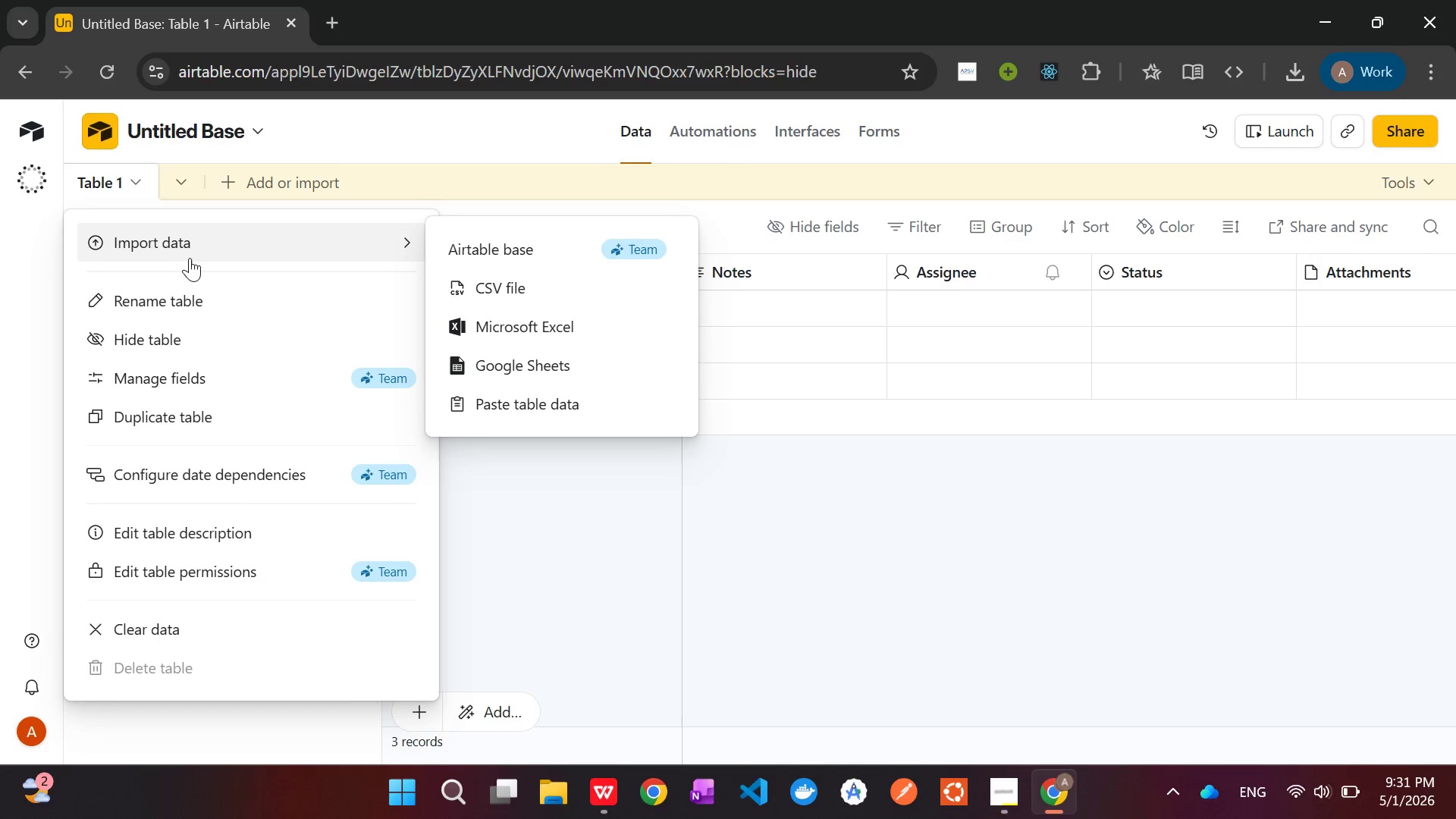 
left_click([196, 301])
 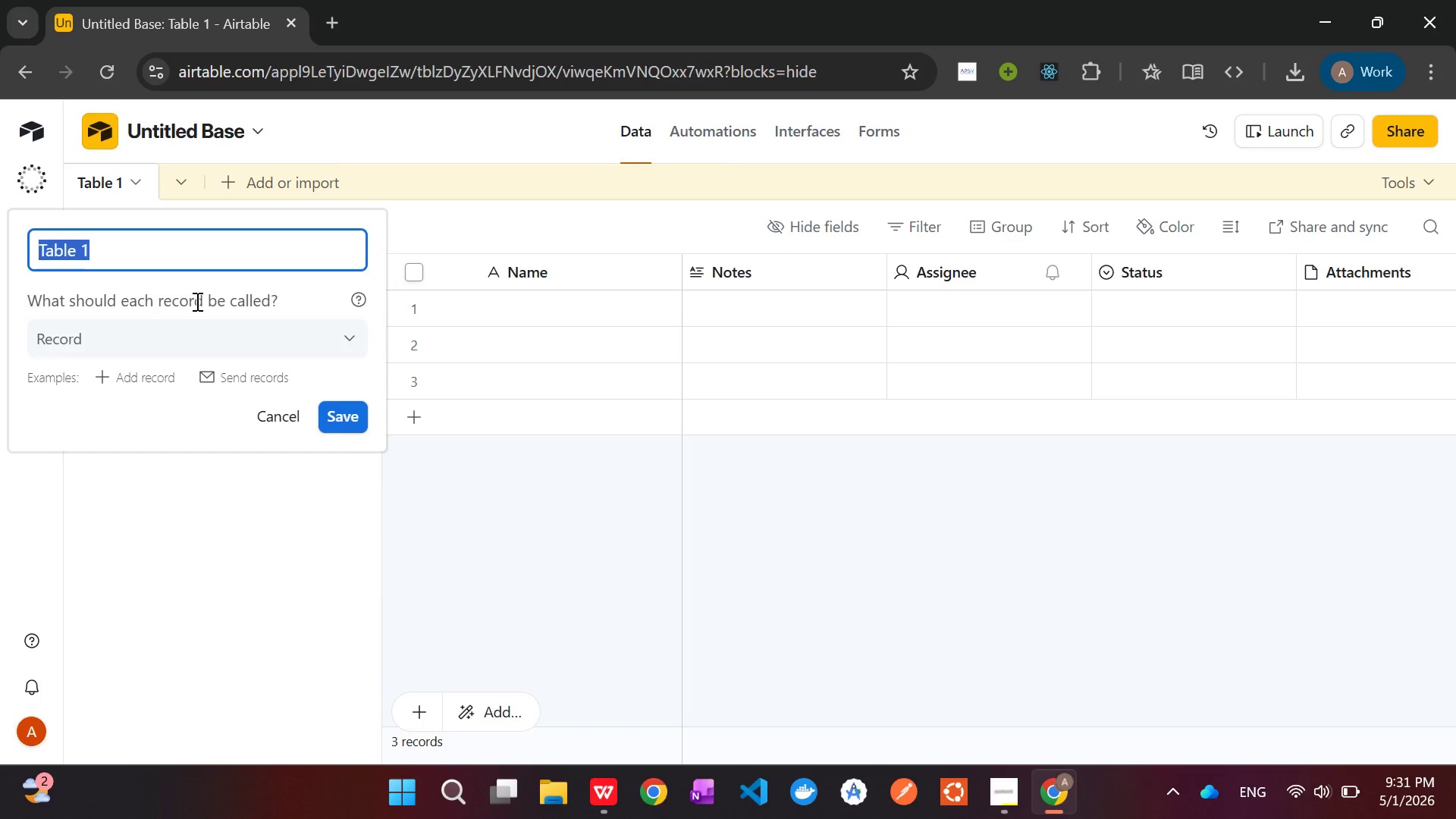 
type(Servays)
 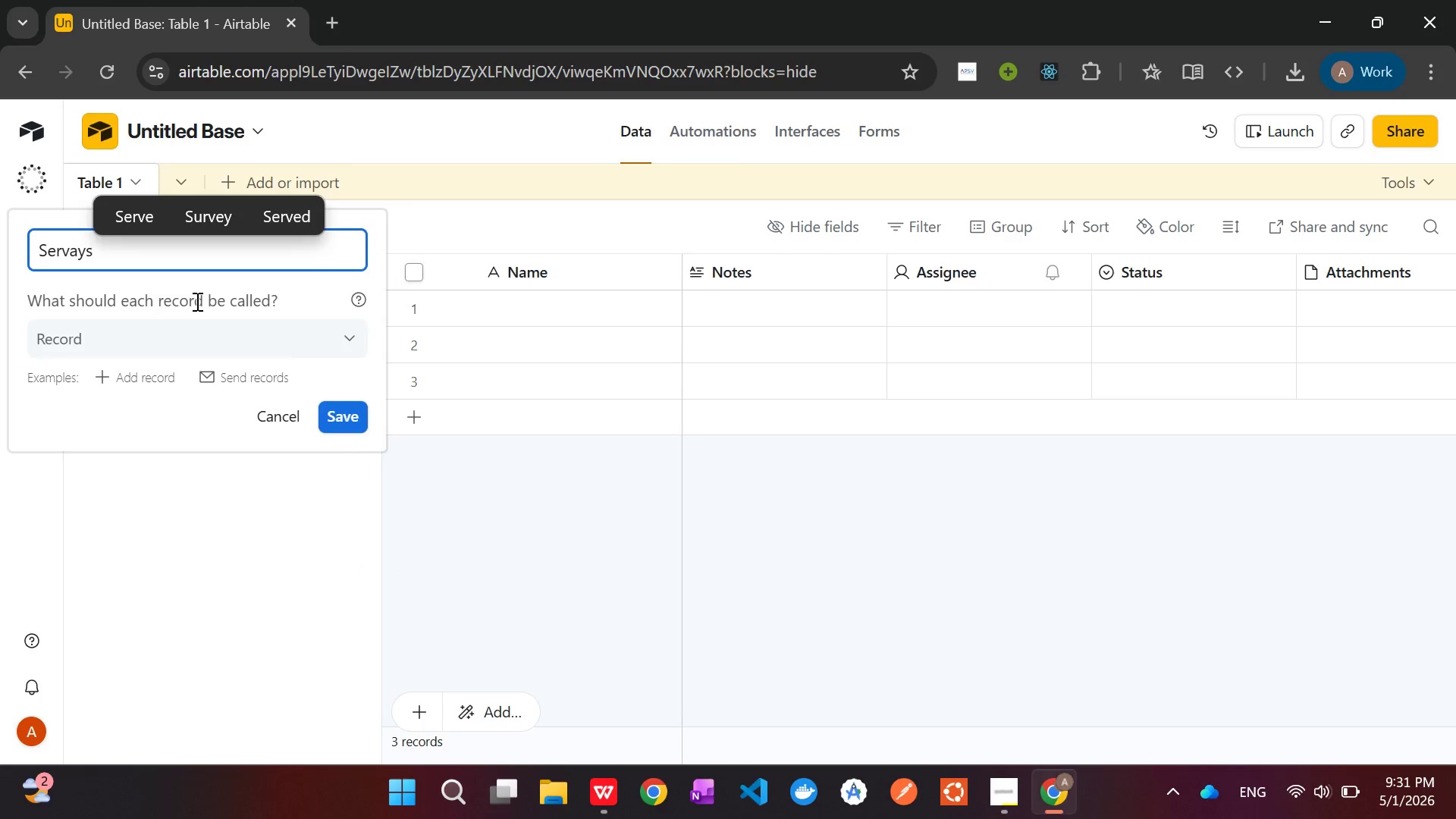 
key(Backspace)
key(Backspace)
key(Backspace)
key(Backspace)
key(Backspace)
key(Backspace)
type(urveys)
 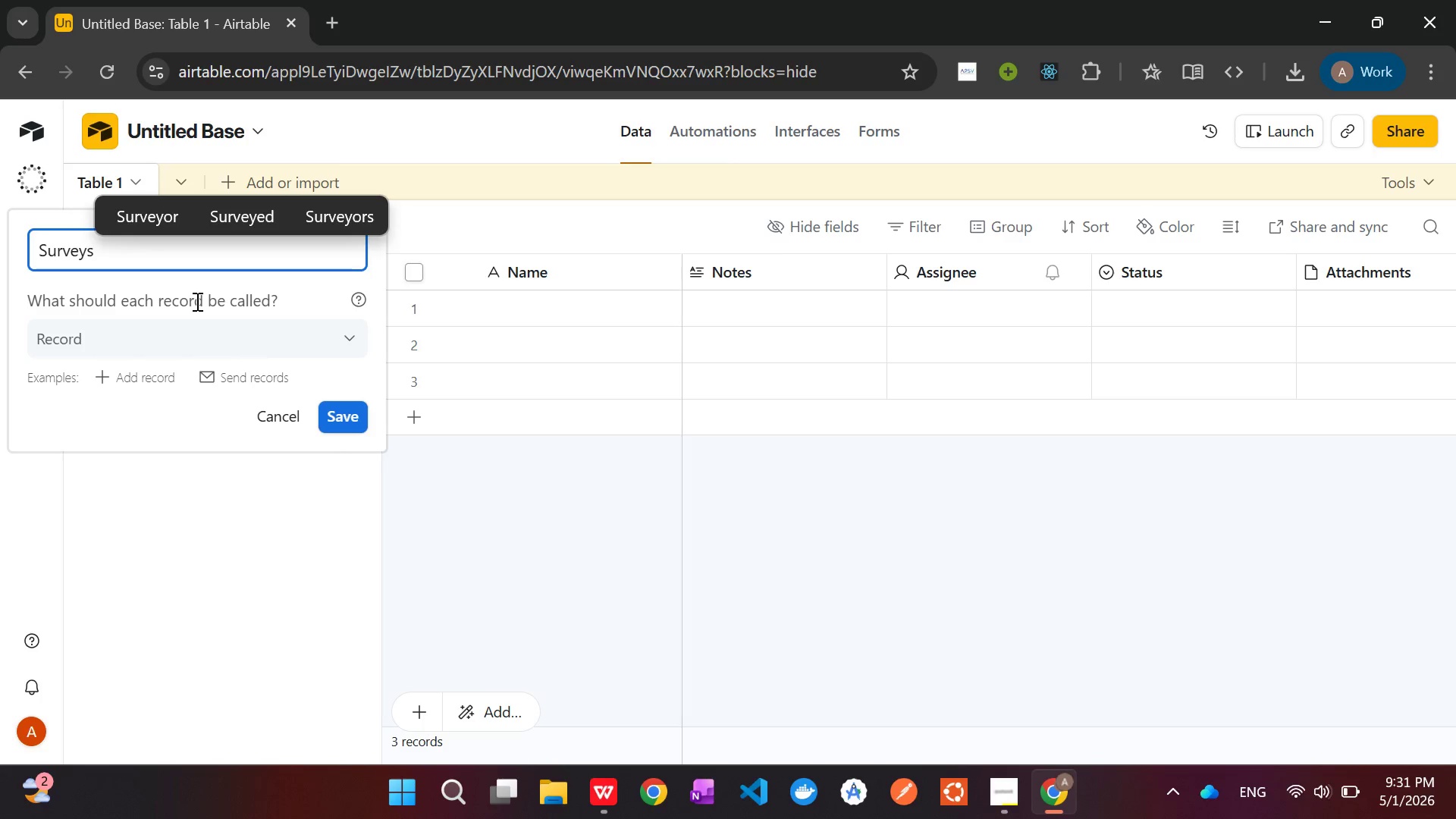 
key(Enter)
 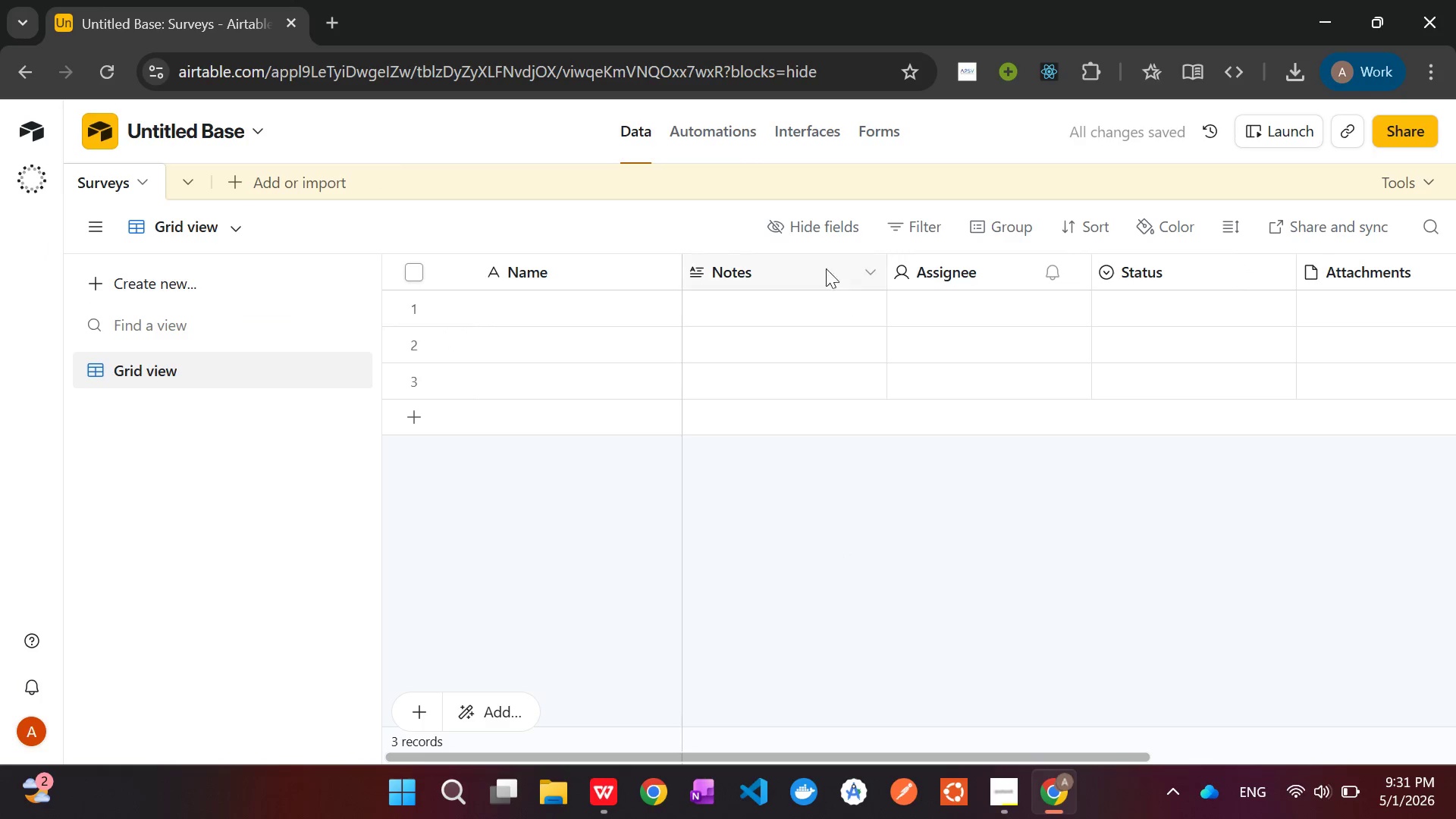 
right_click([781, 265])
 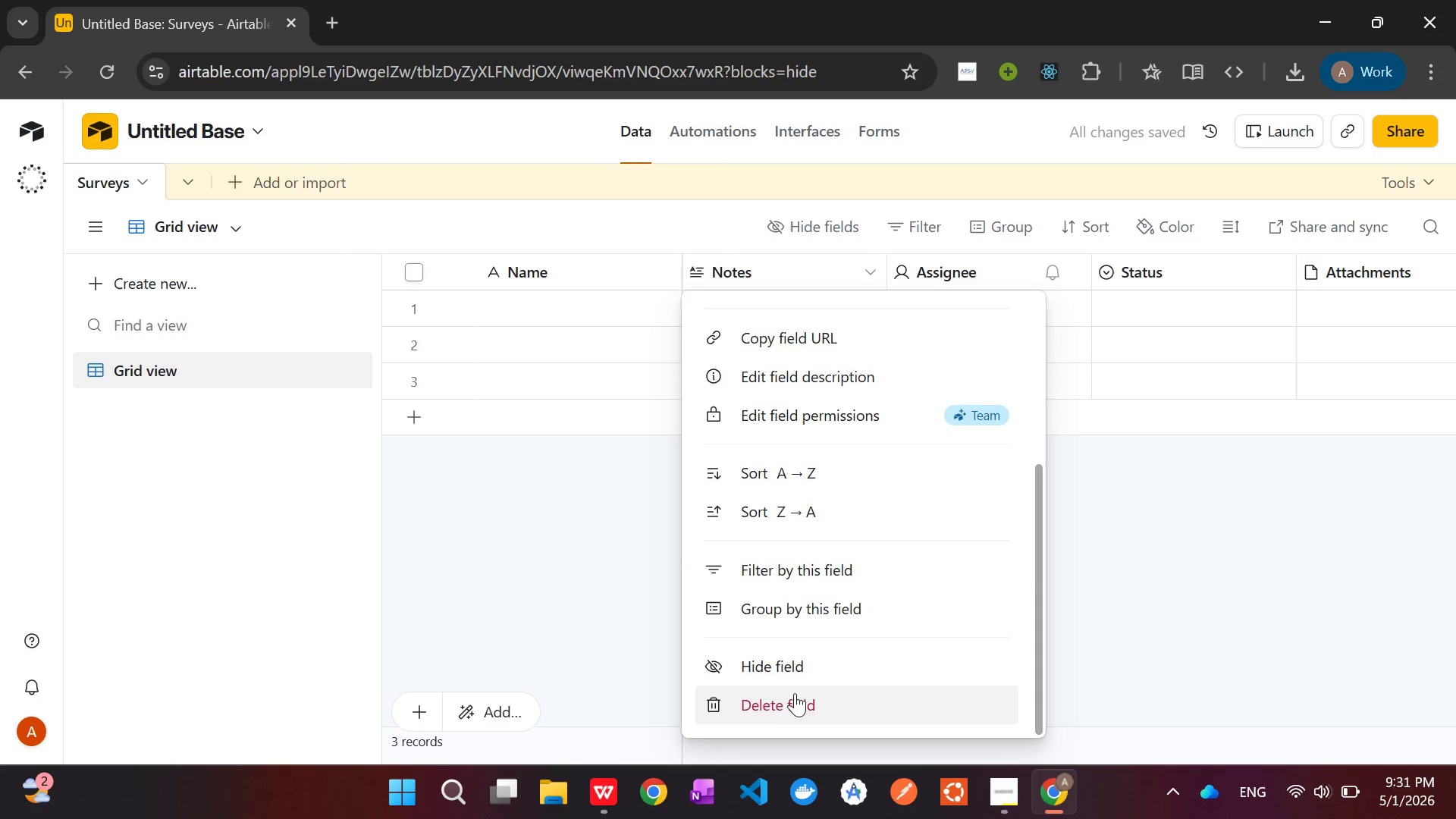 
left_click([789, 699])
 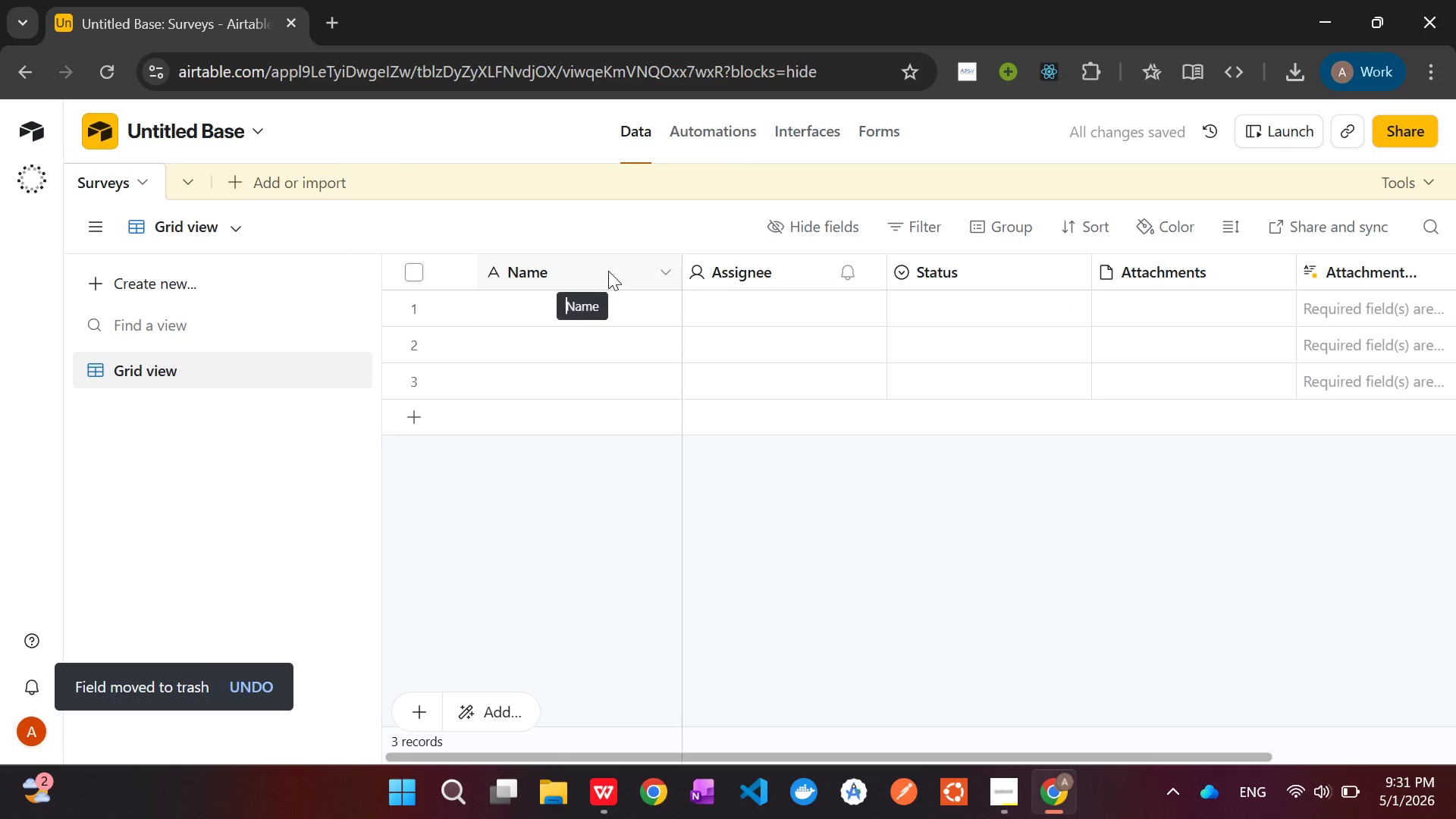 
right_click([753, 275])
 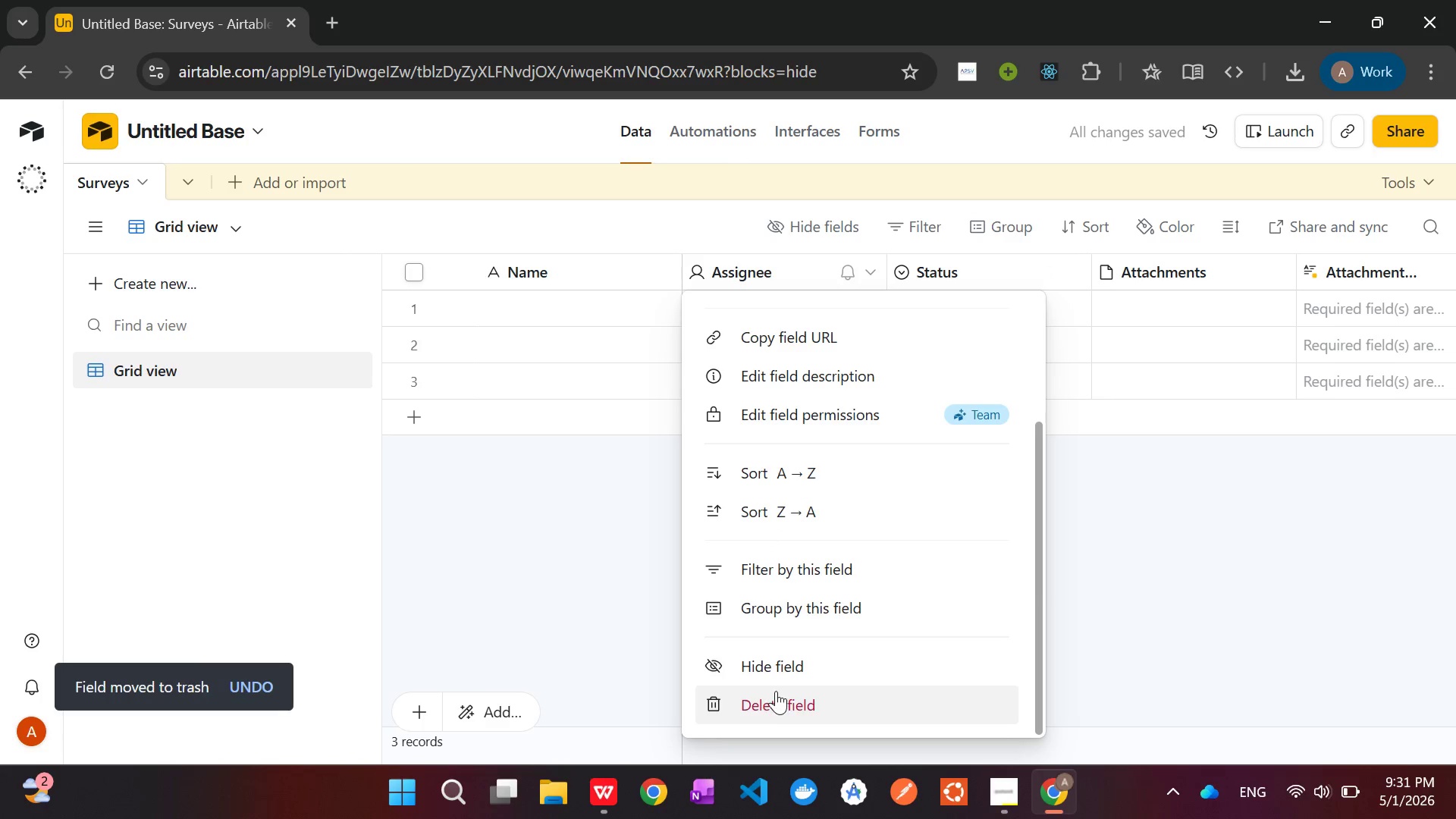 
left_click([772, 697])
 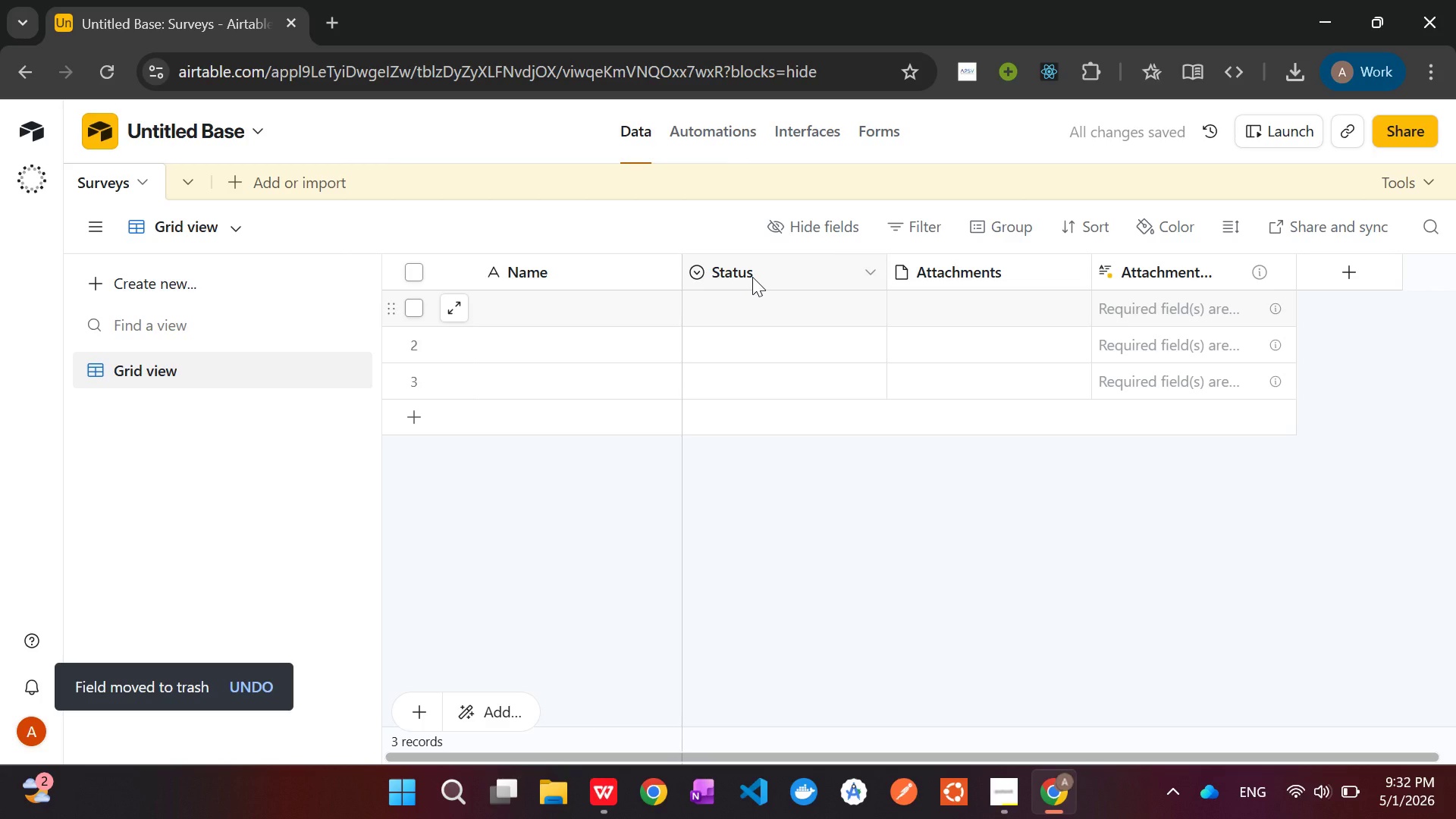 
right_click([752, 277])
 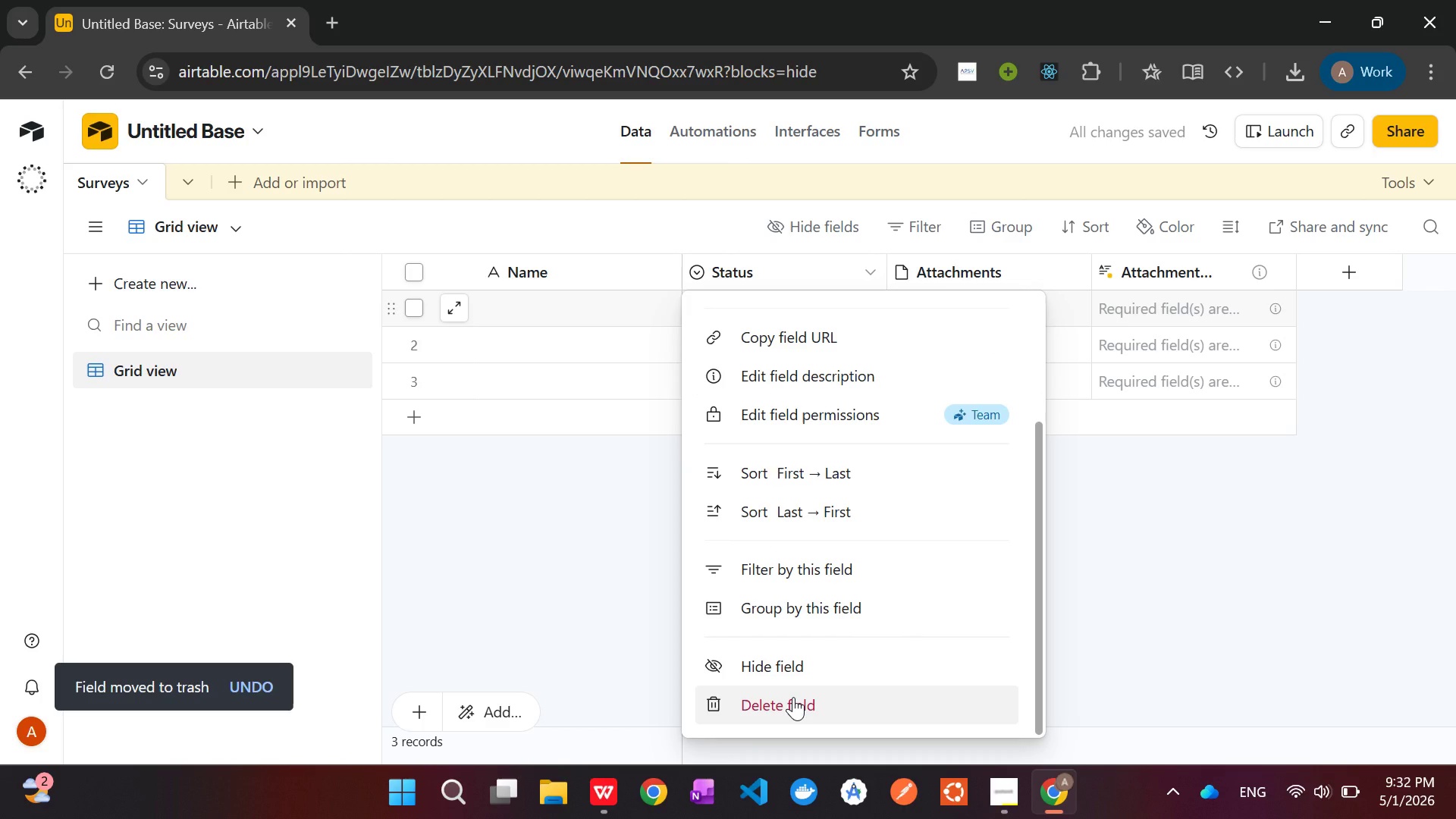 
left_click([793, 697])
 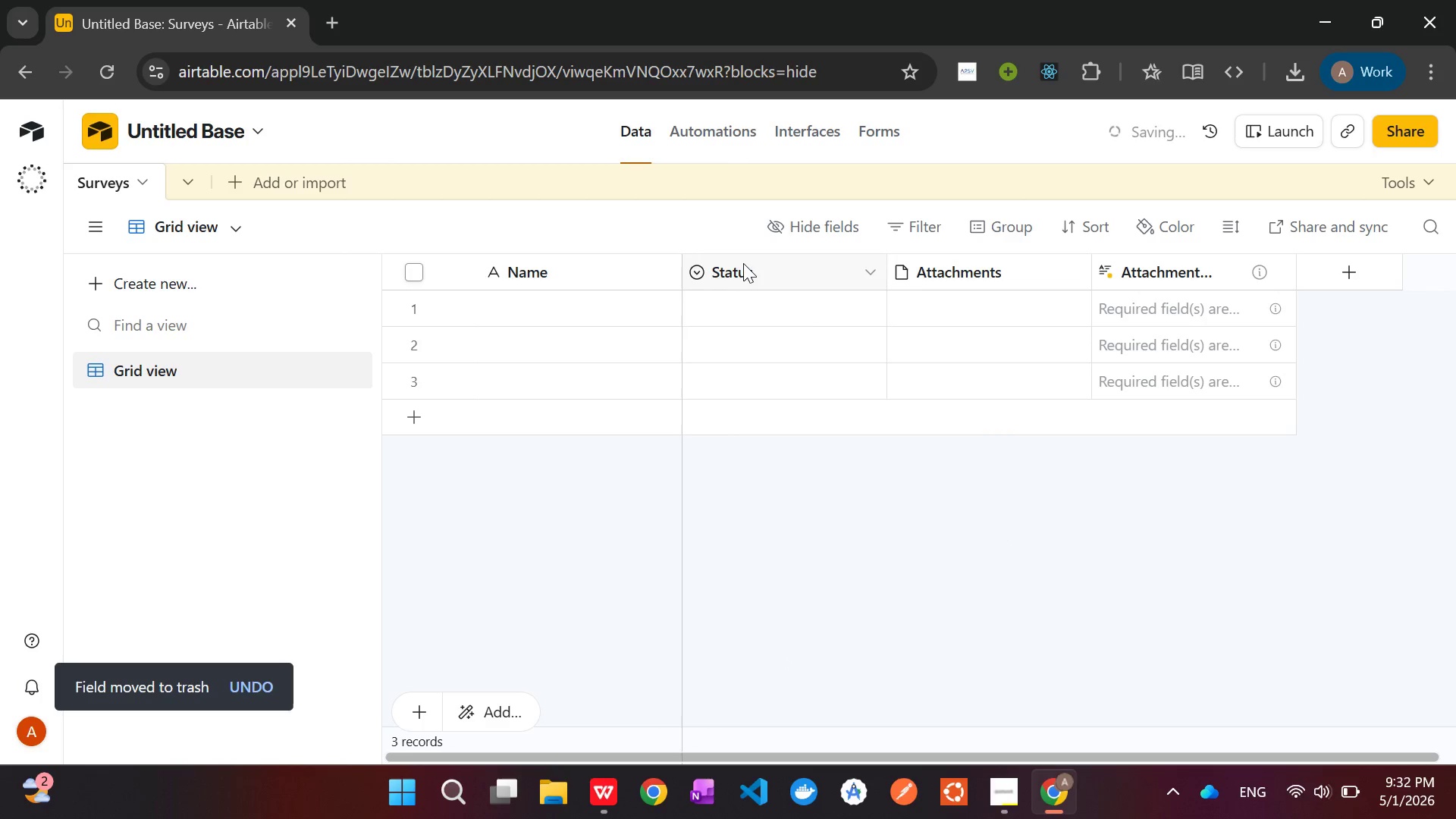 
left_click([743, 263])
 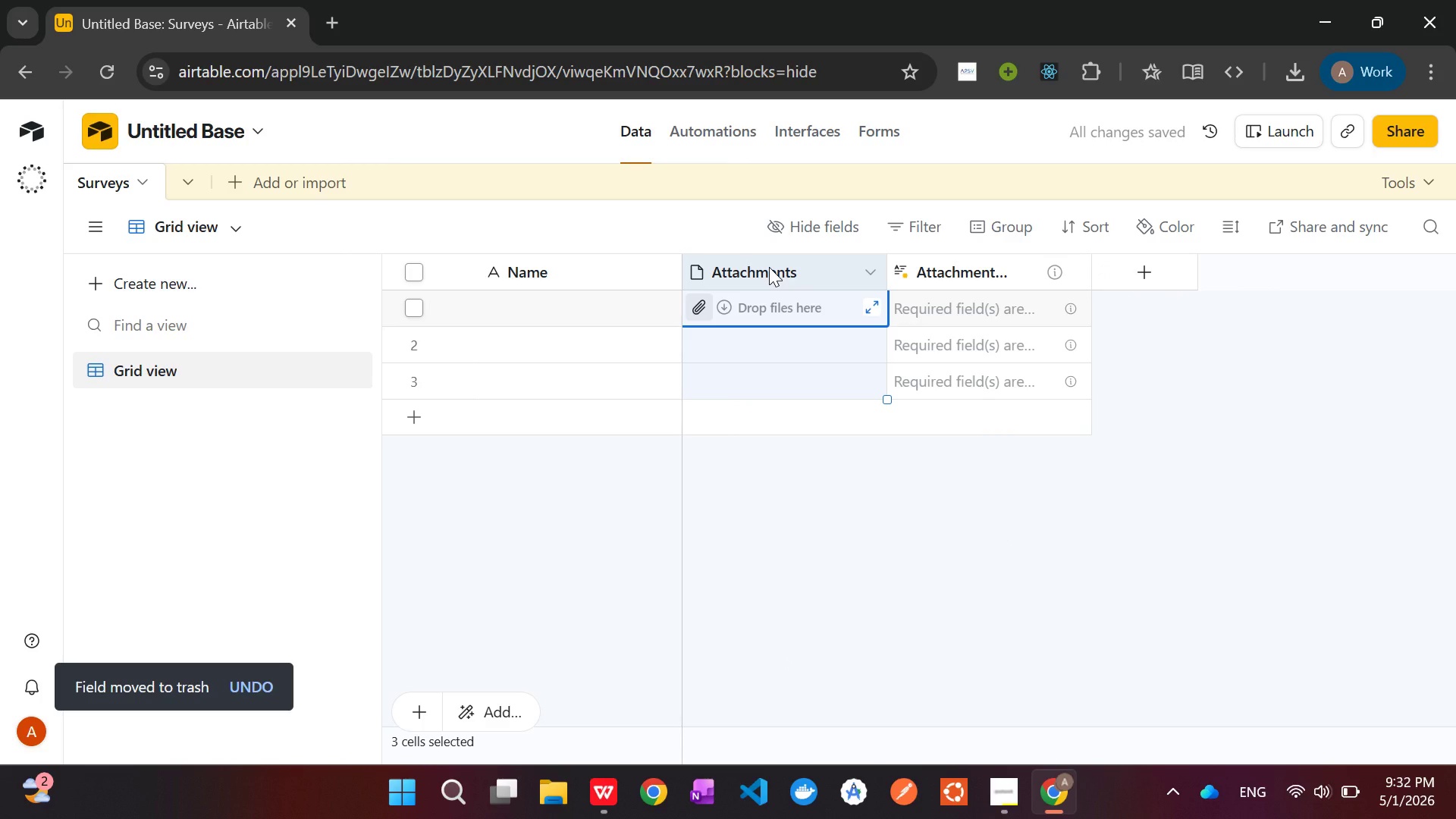 
right_click([769, 267])
 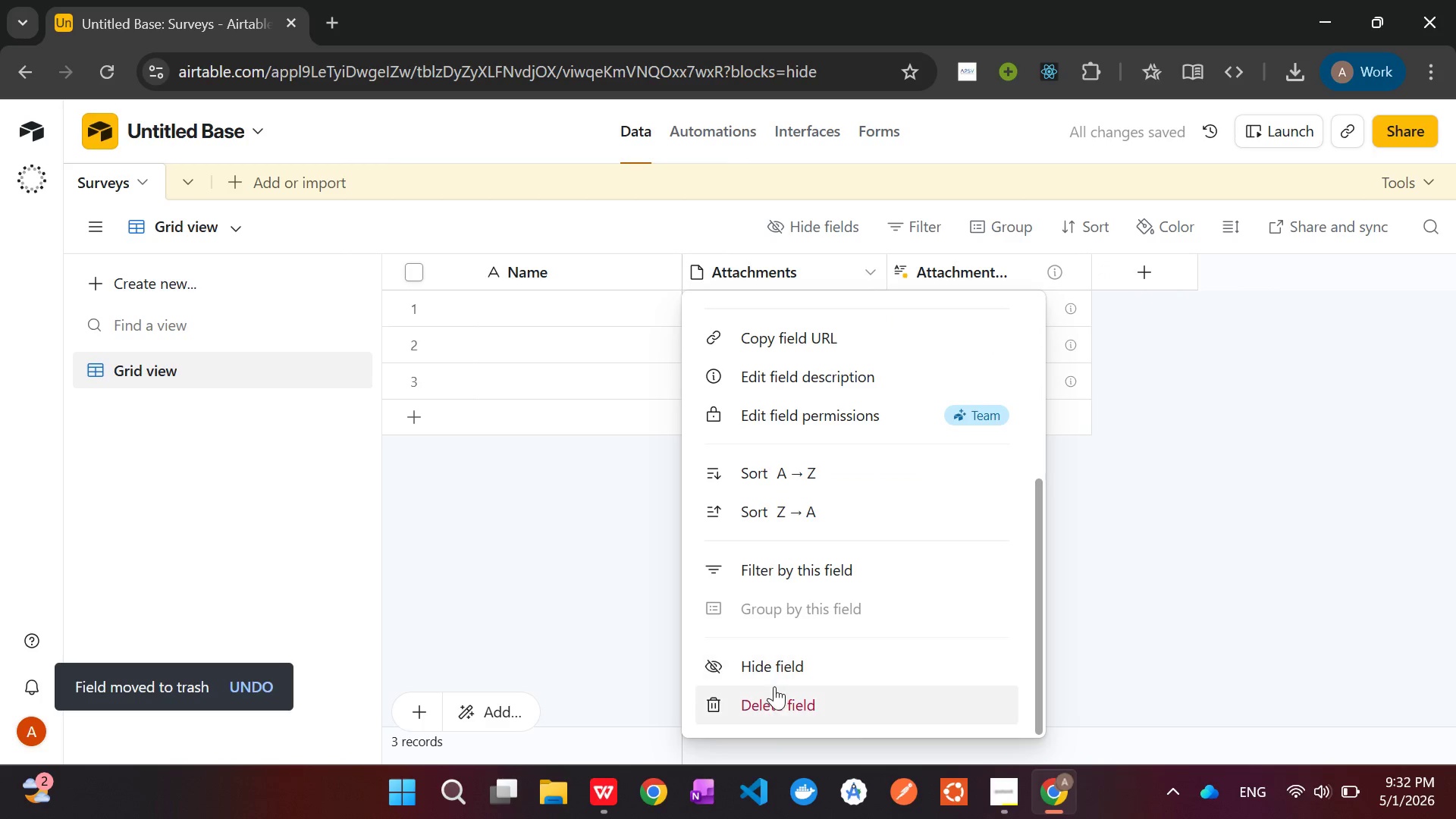 
left_click([770, 693])
 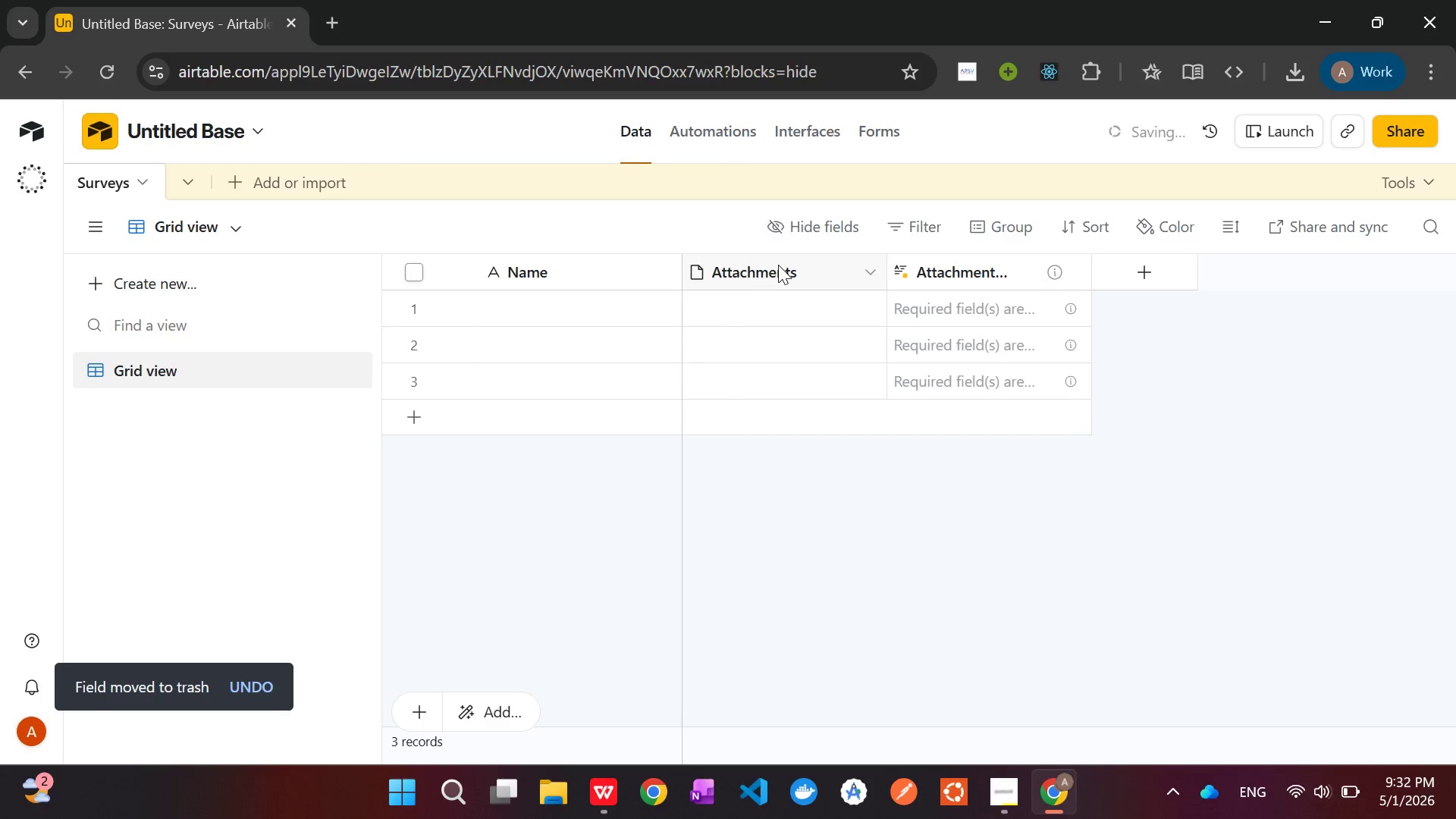 
right_click([778, 265])
 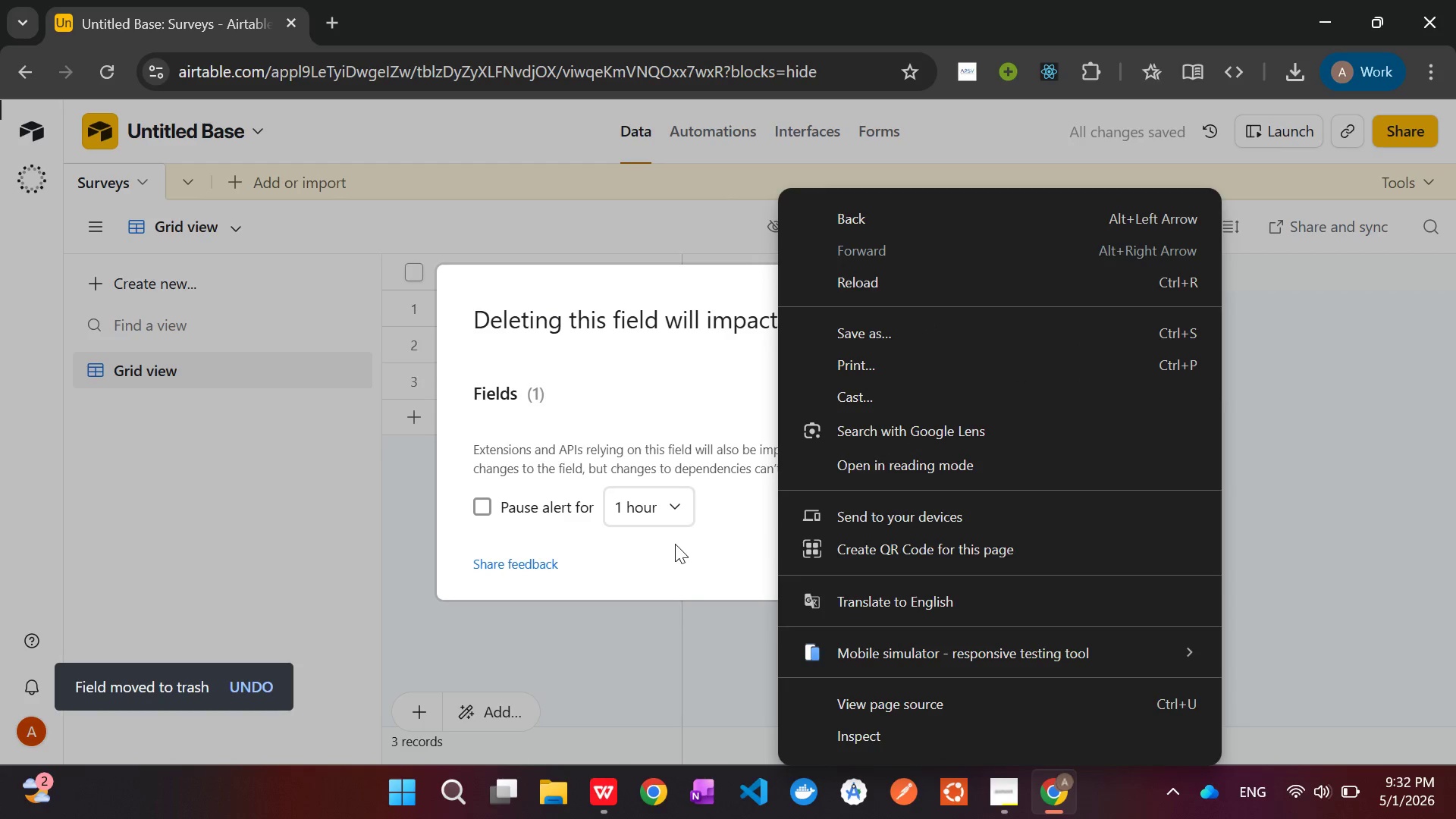 
left_click([675, 544])
 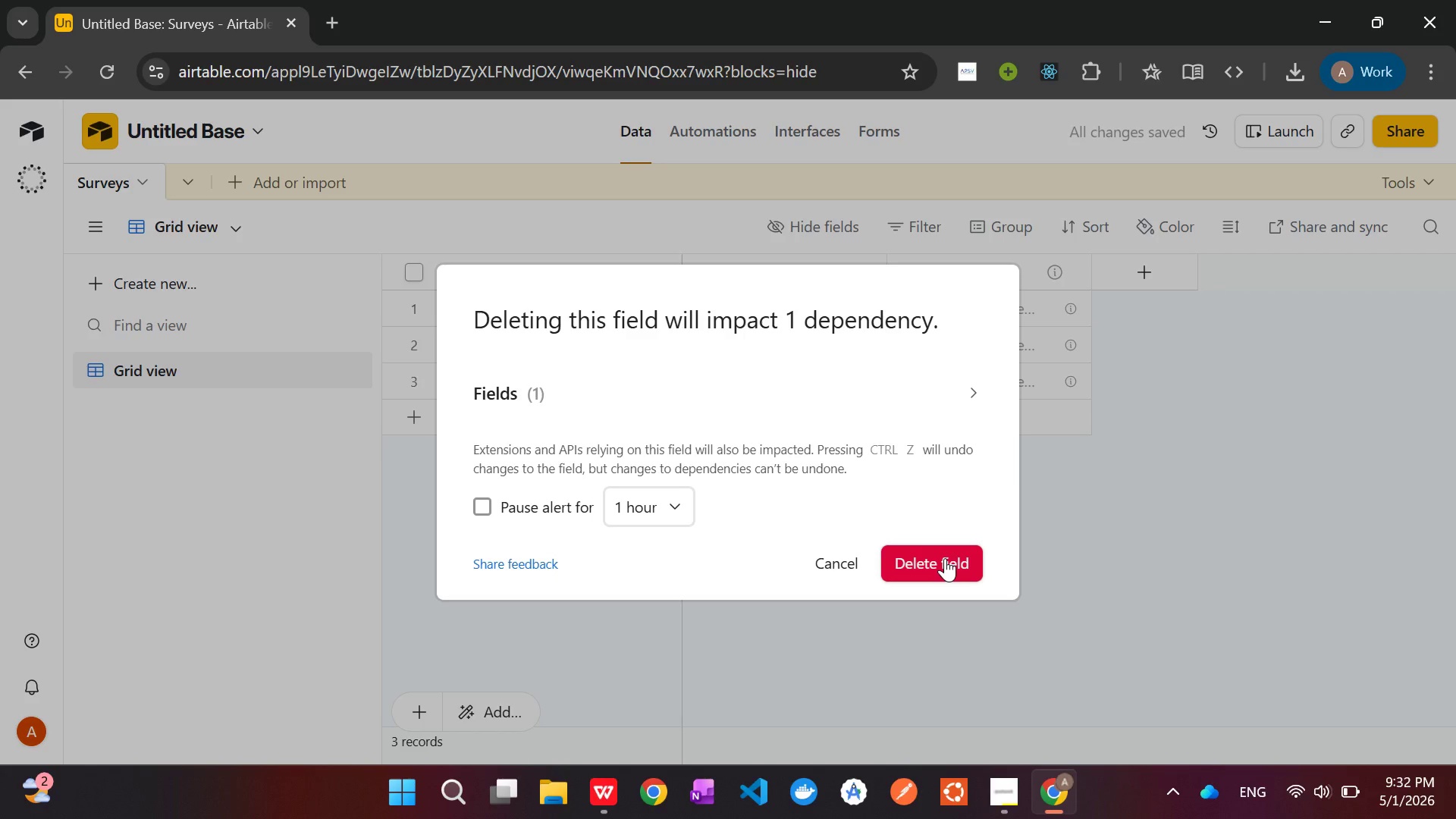 
left_click([945, 558])
 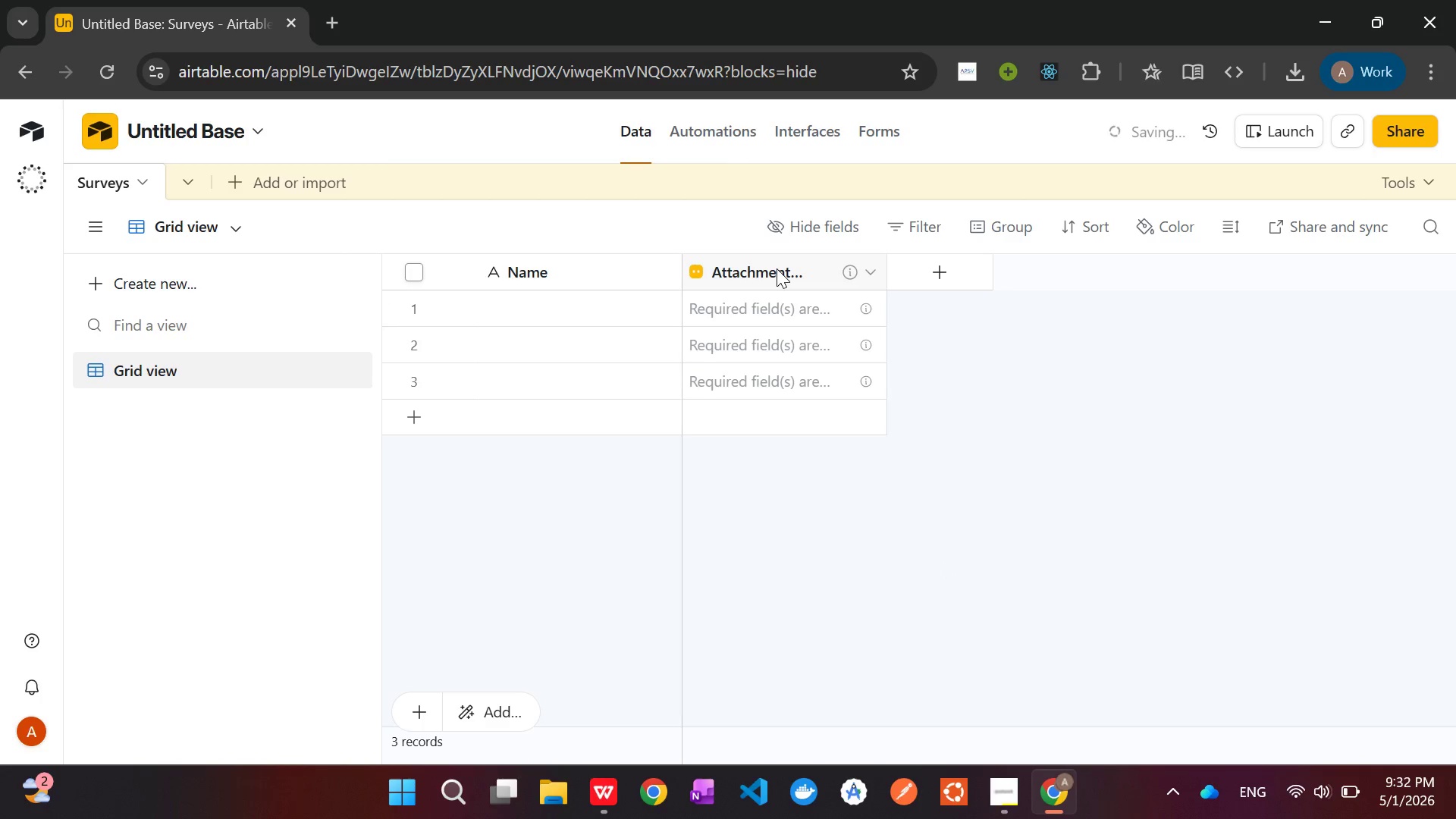 
right_click([777, 268])
 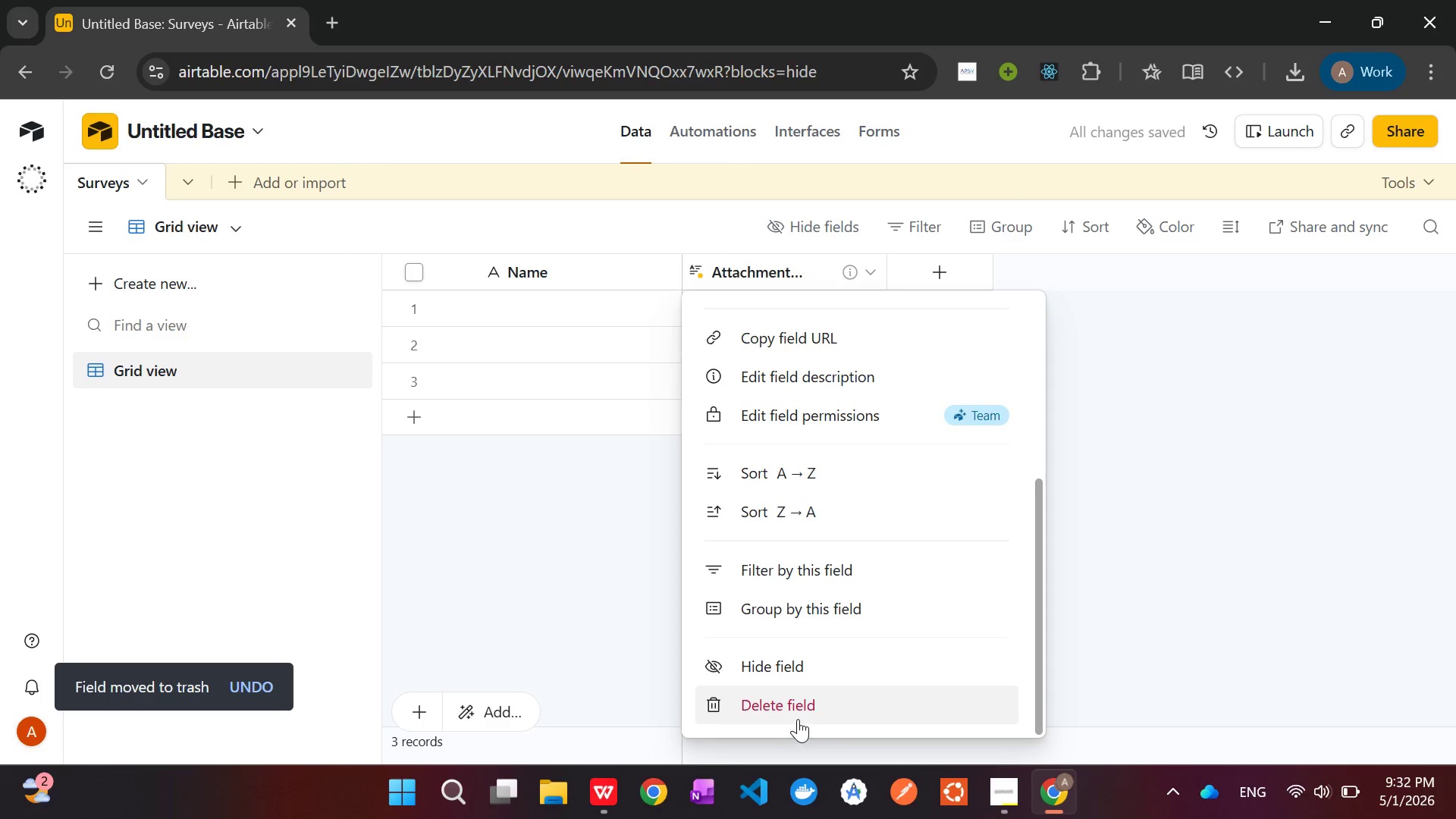 
left_click([798, 717])
 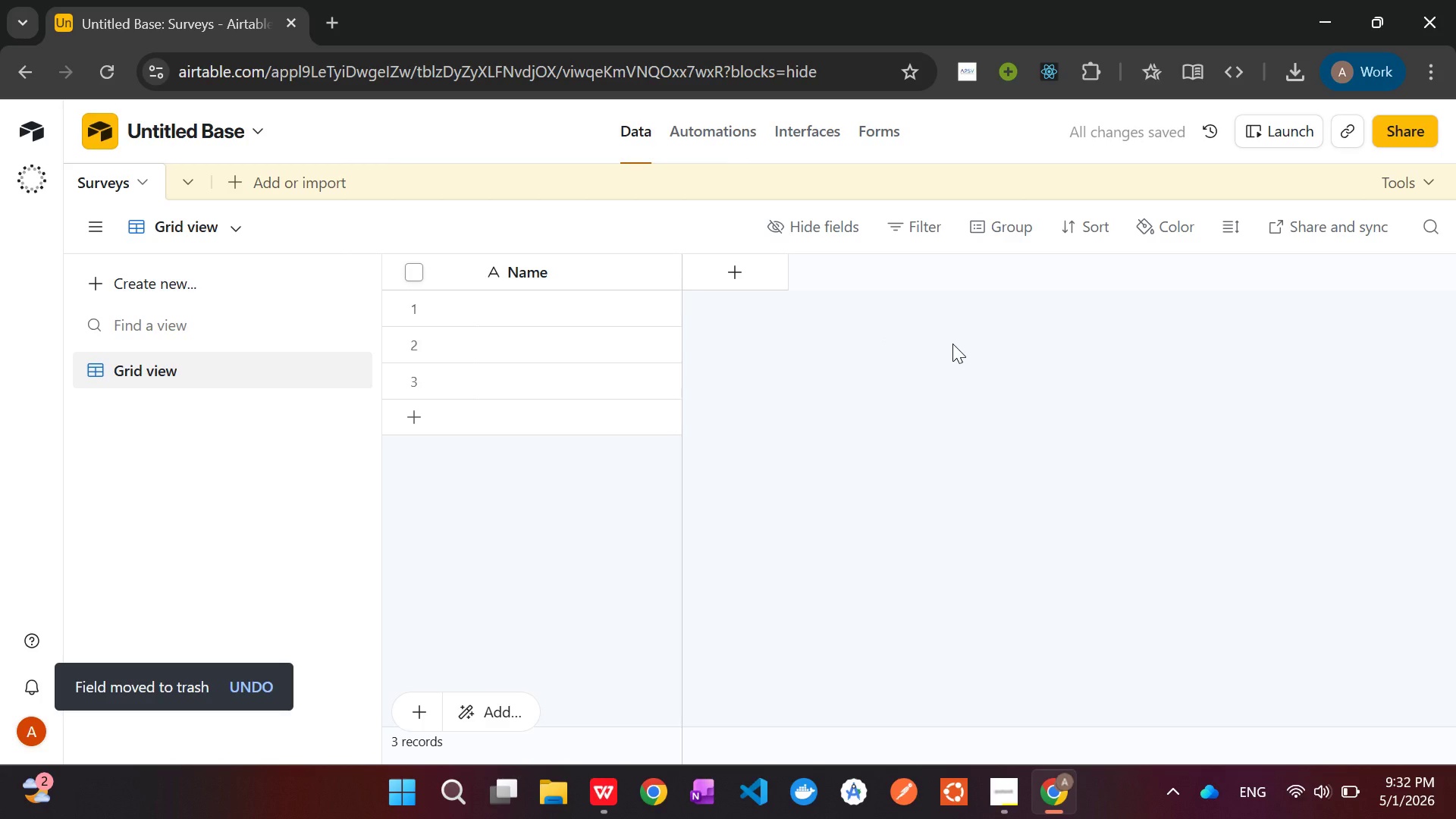 
wait(8.67)
 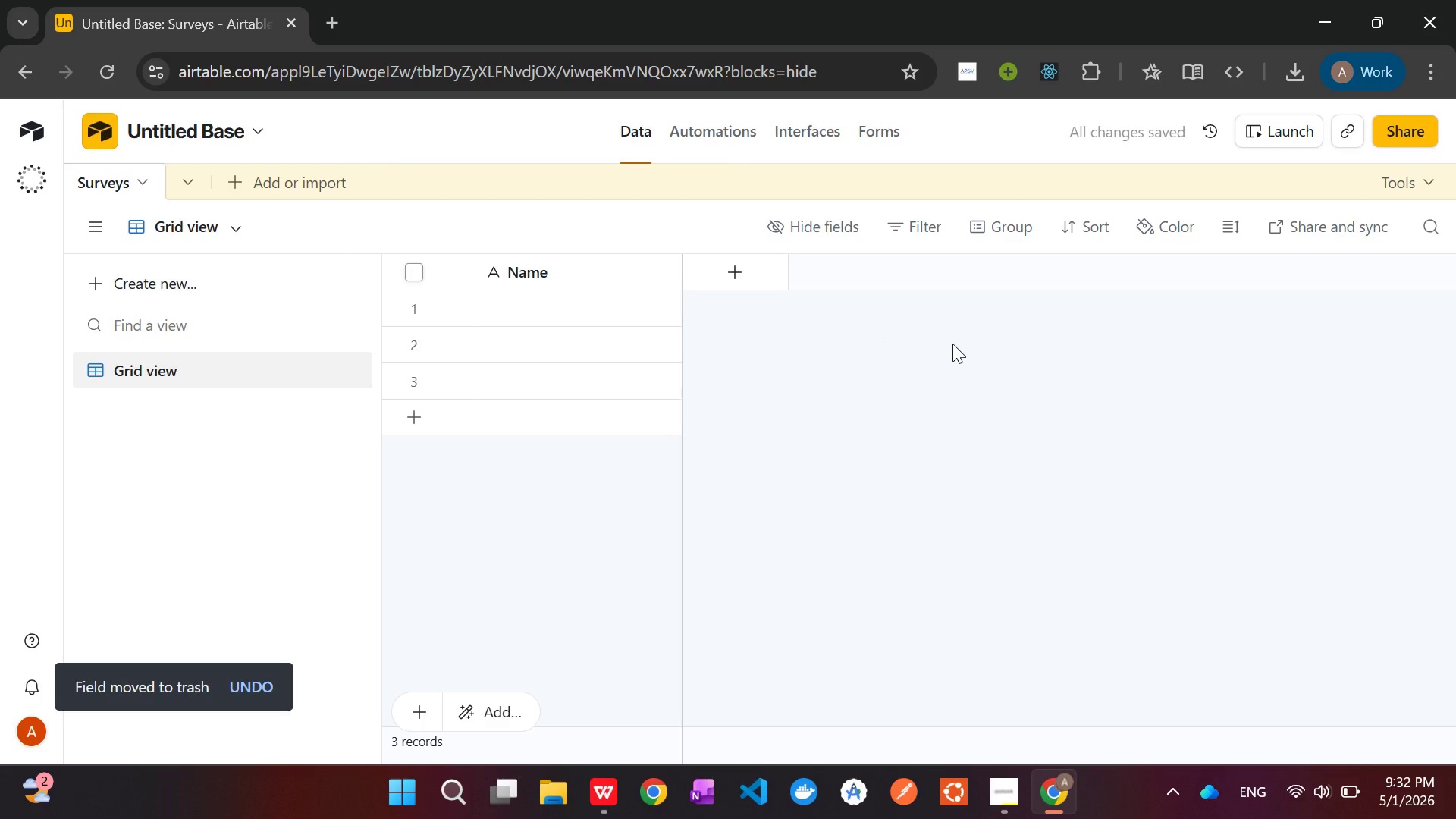 
left_click([535, 274])
 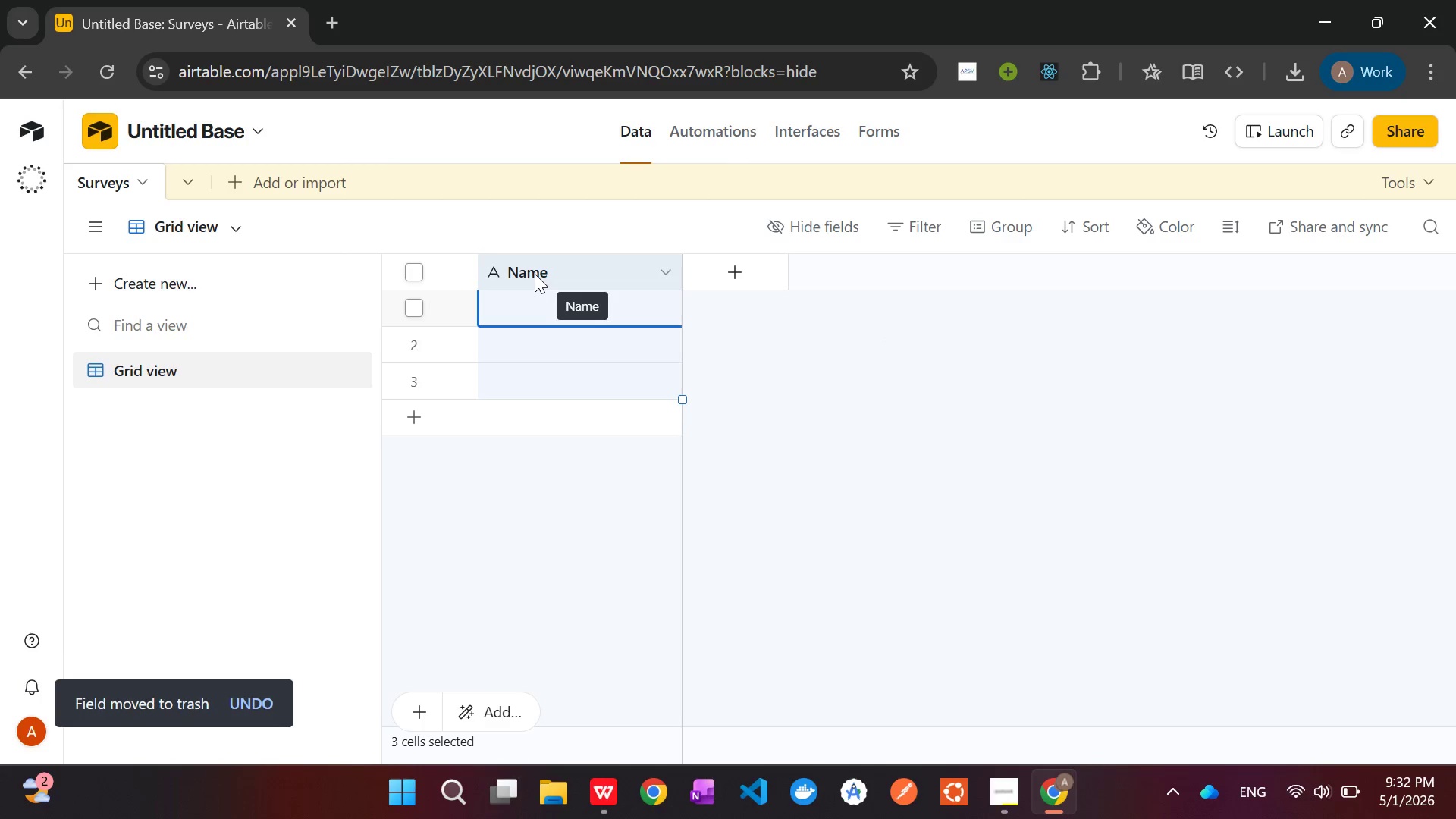 
right_click([535, 274])
 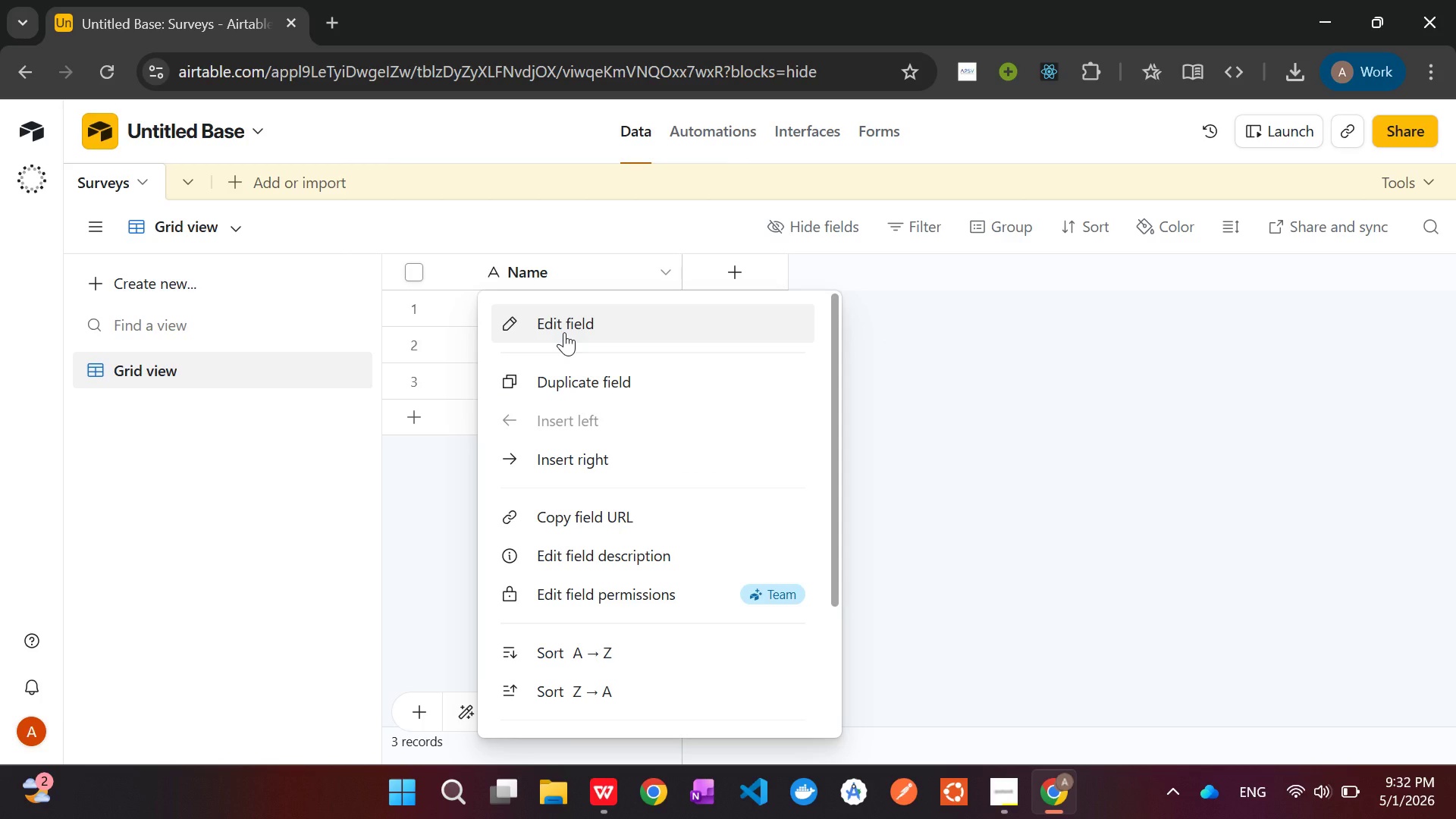 
left_click([564, 332])
 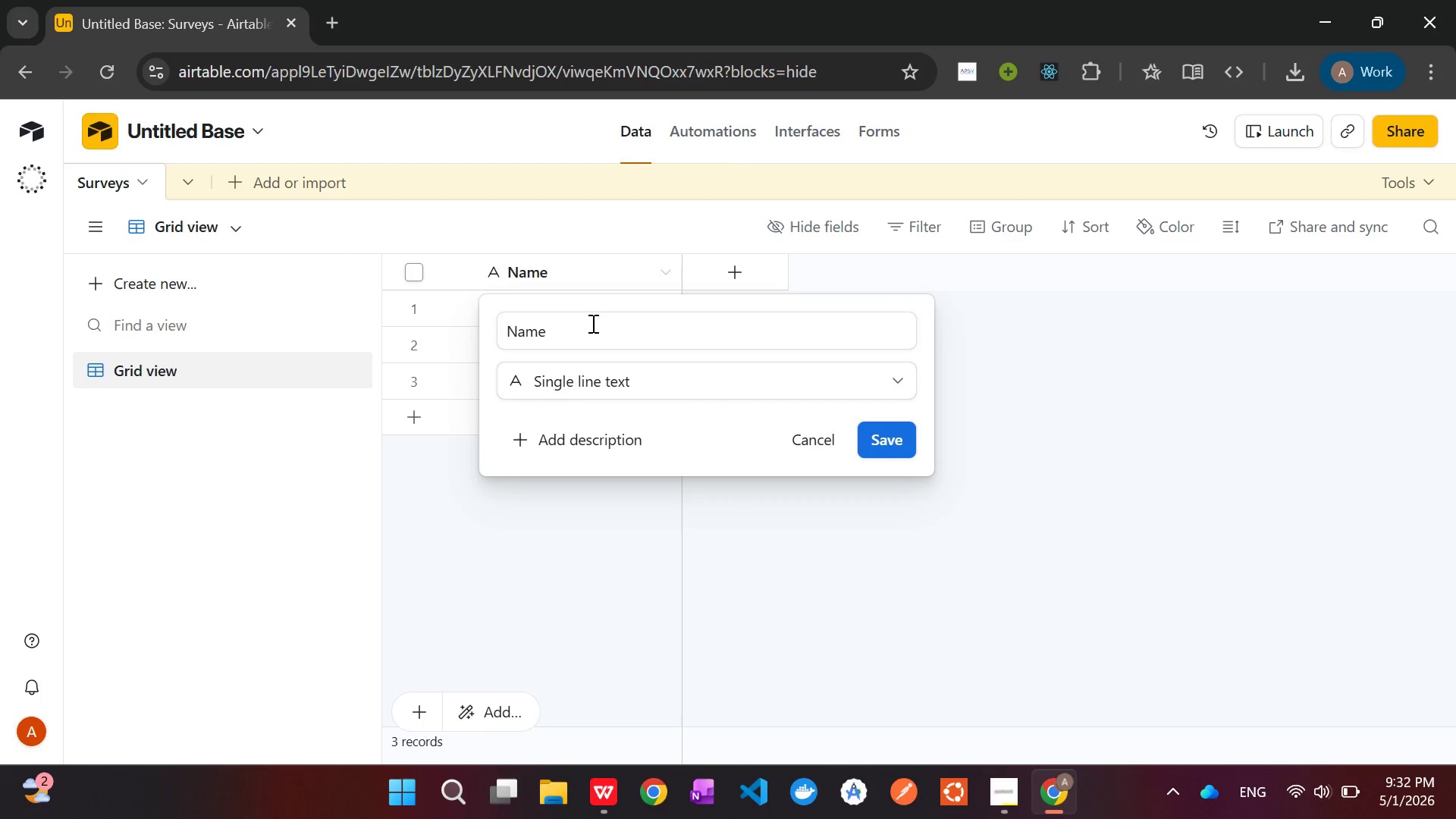 
left_click([589, 332])
 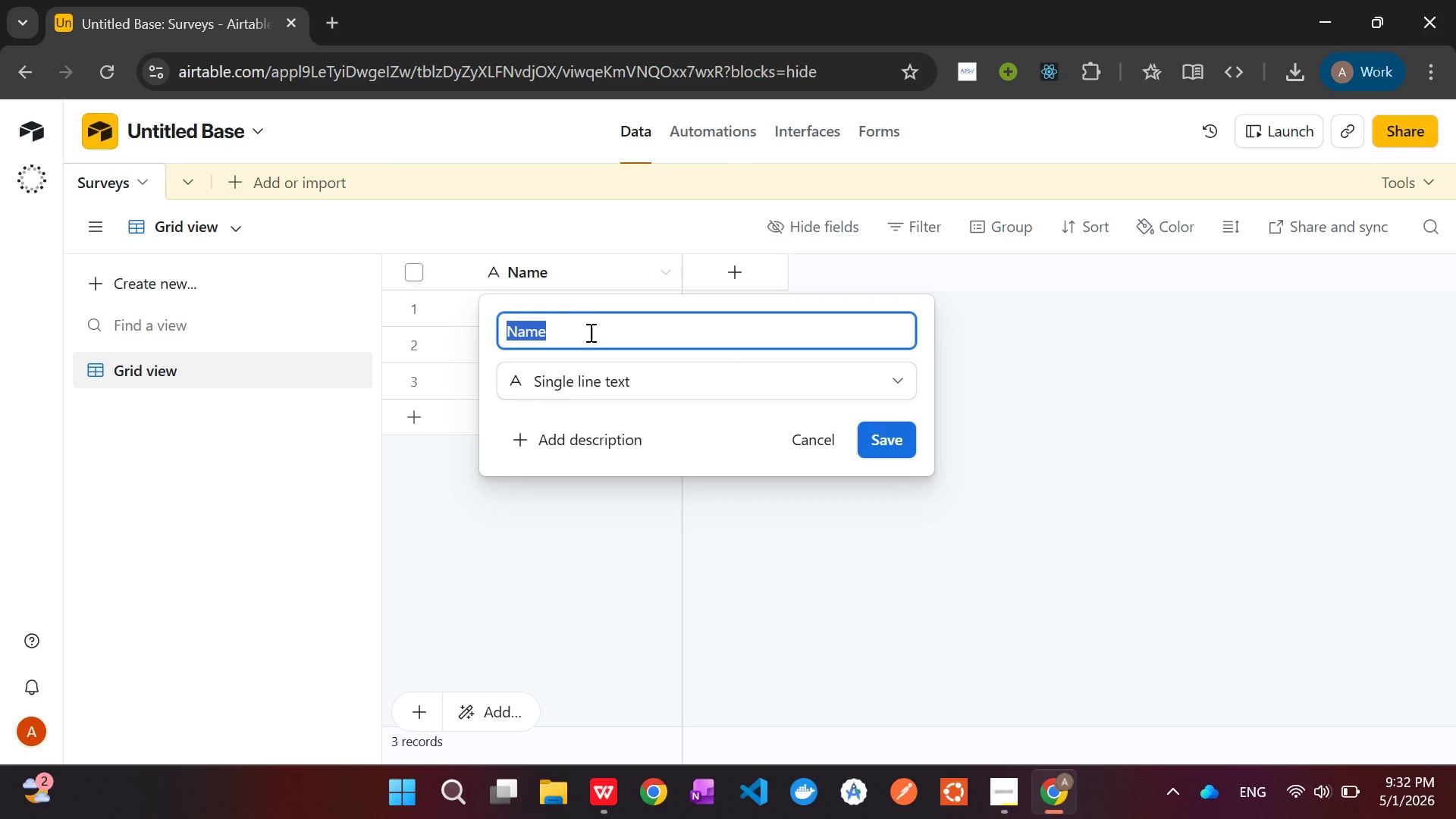 
left_click_drag(start_coordinate=[589, 332], to_coordinate=[501, 328])
 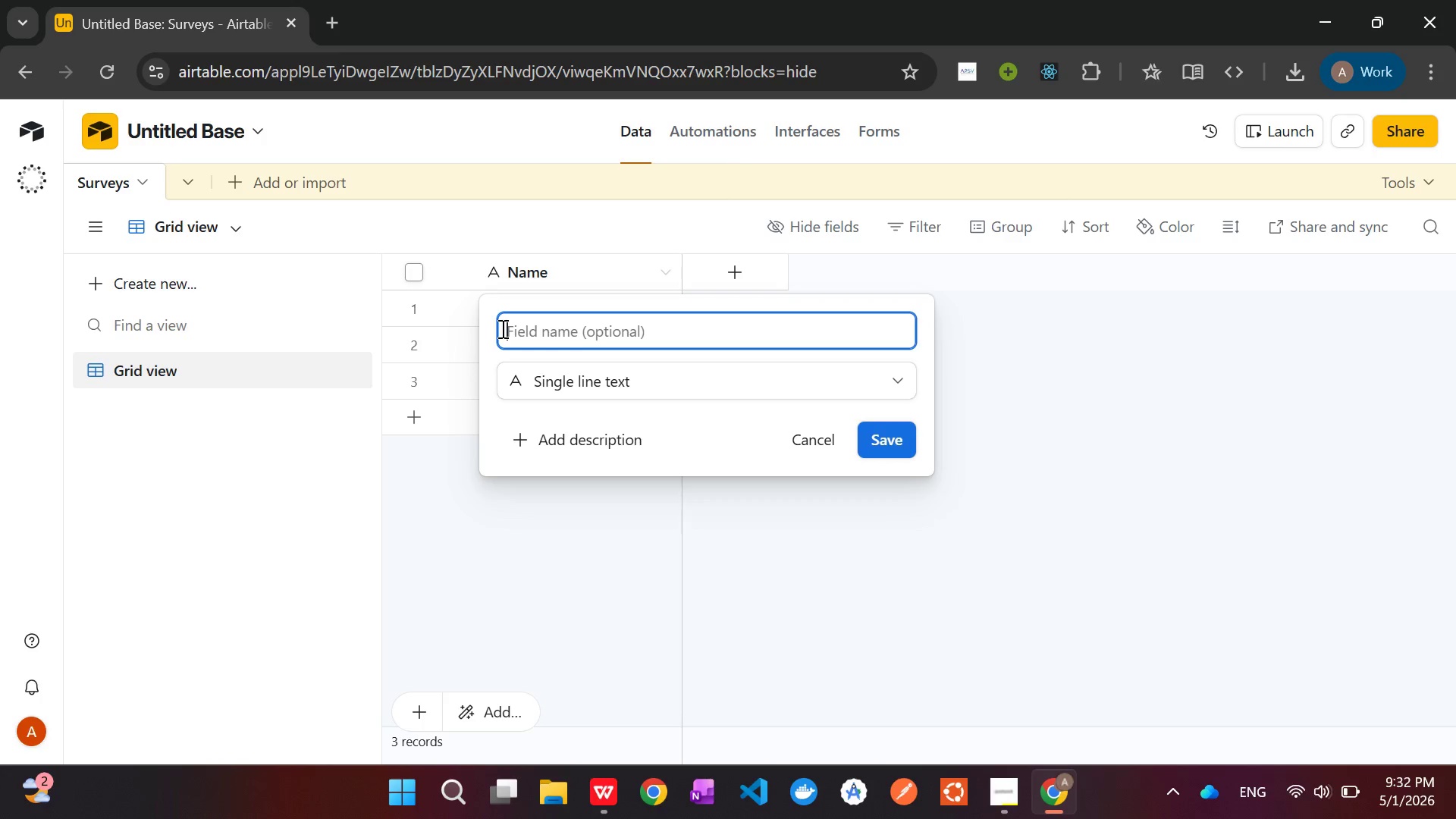 
key(Backspace)
type(Survey ID)
 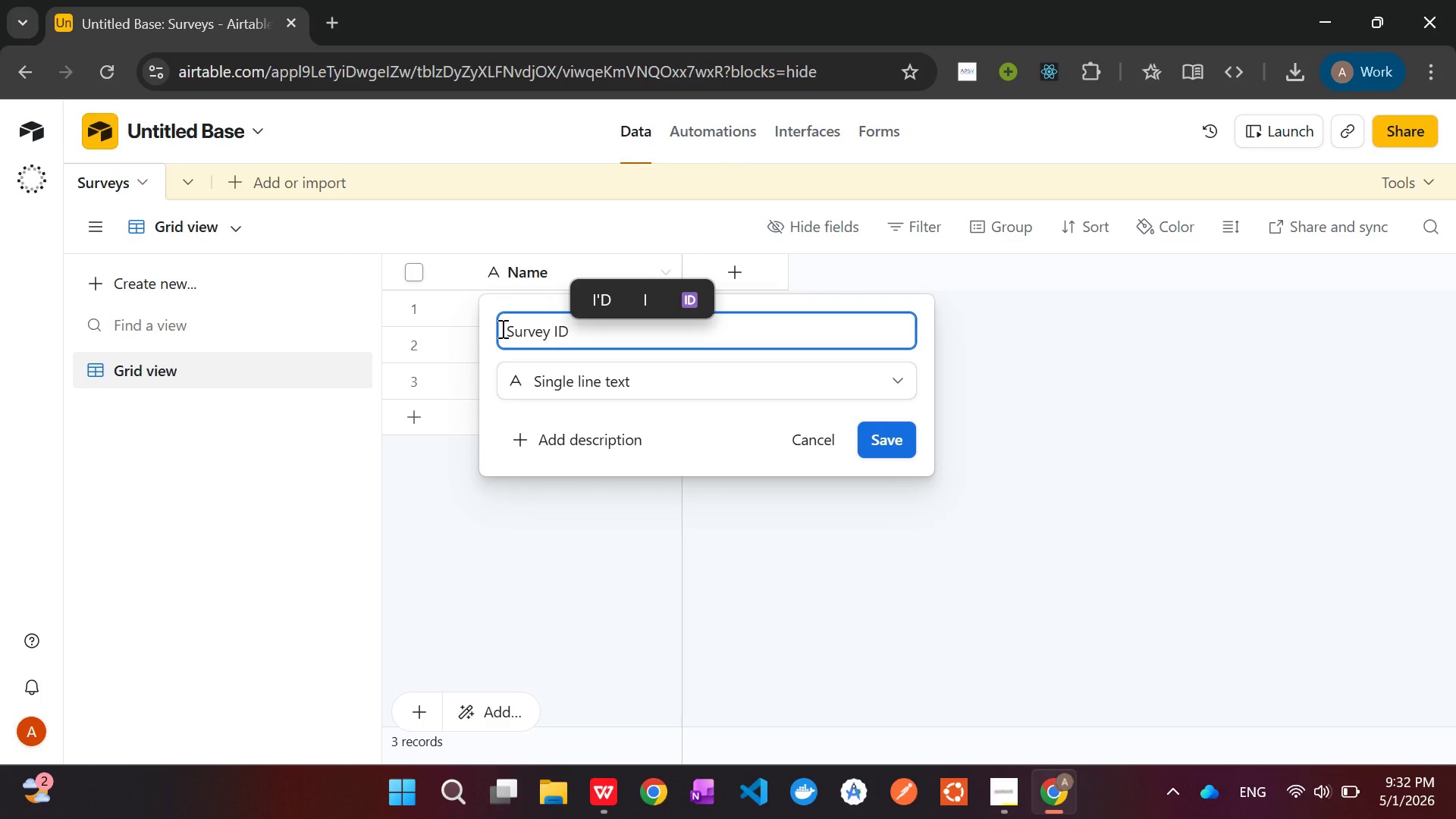 
left_click([872, 436])
 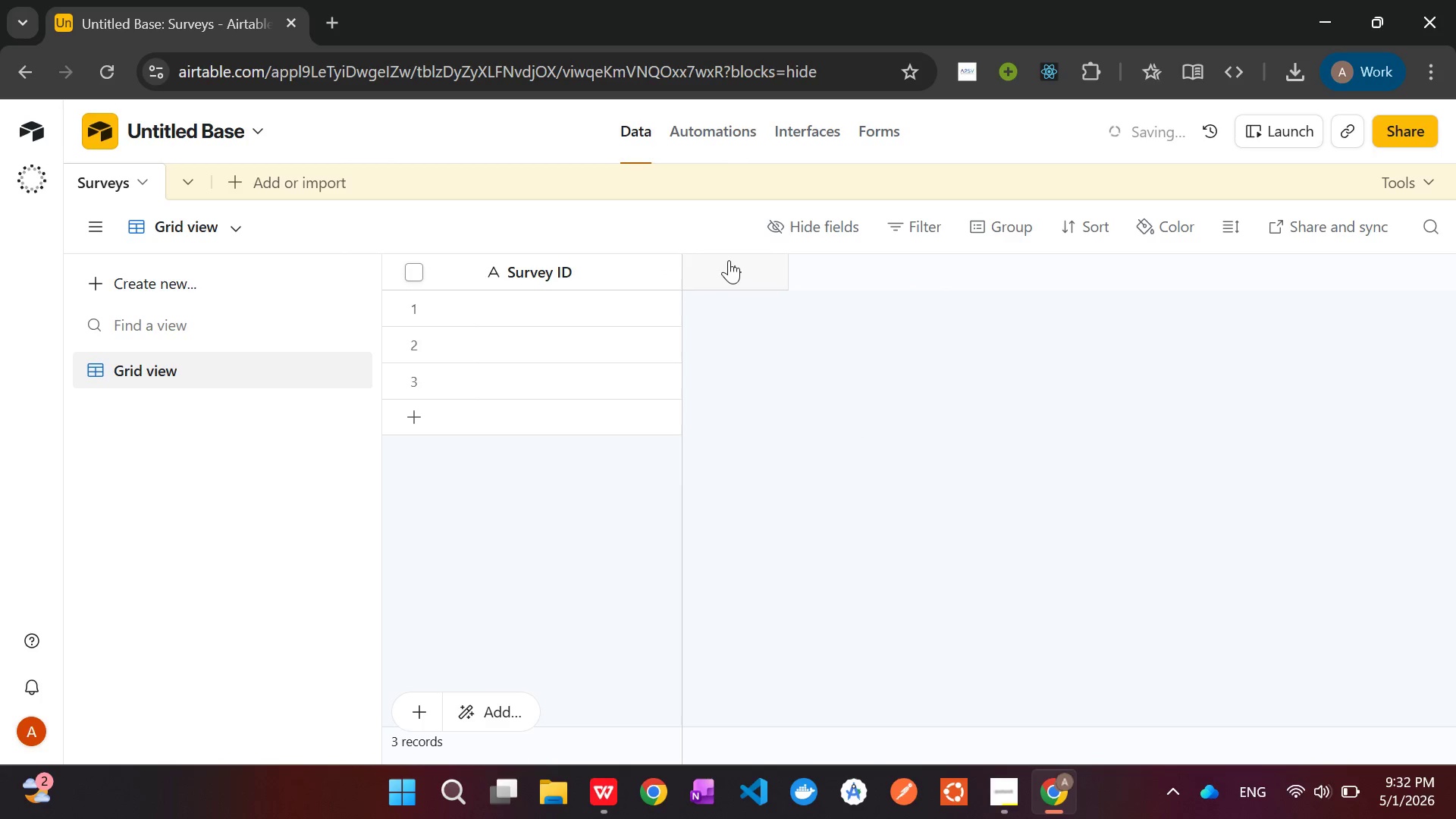 
left_click([728, 263])
 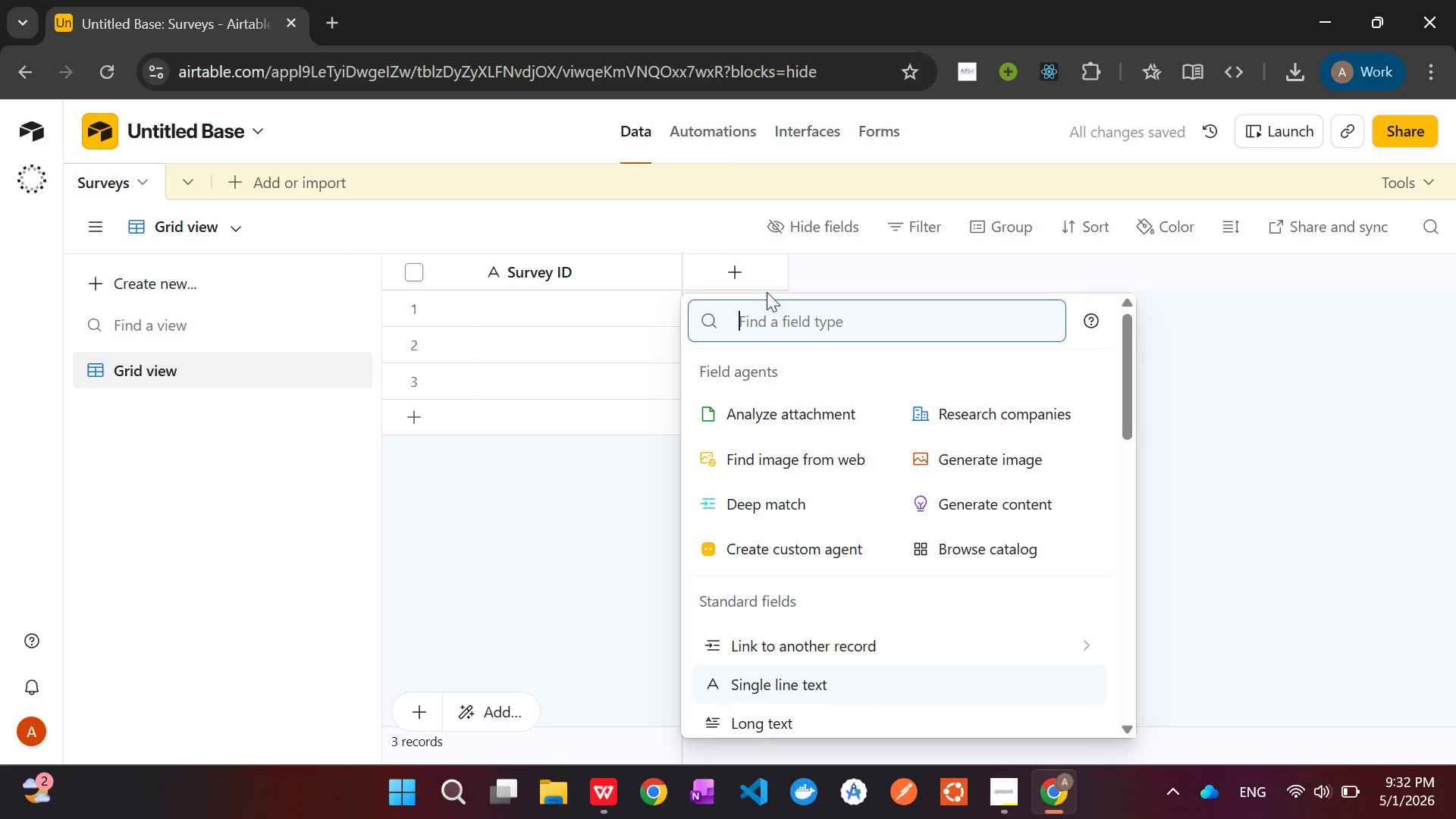 
wait(5.98)
 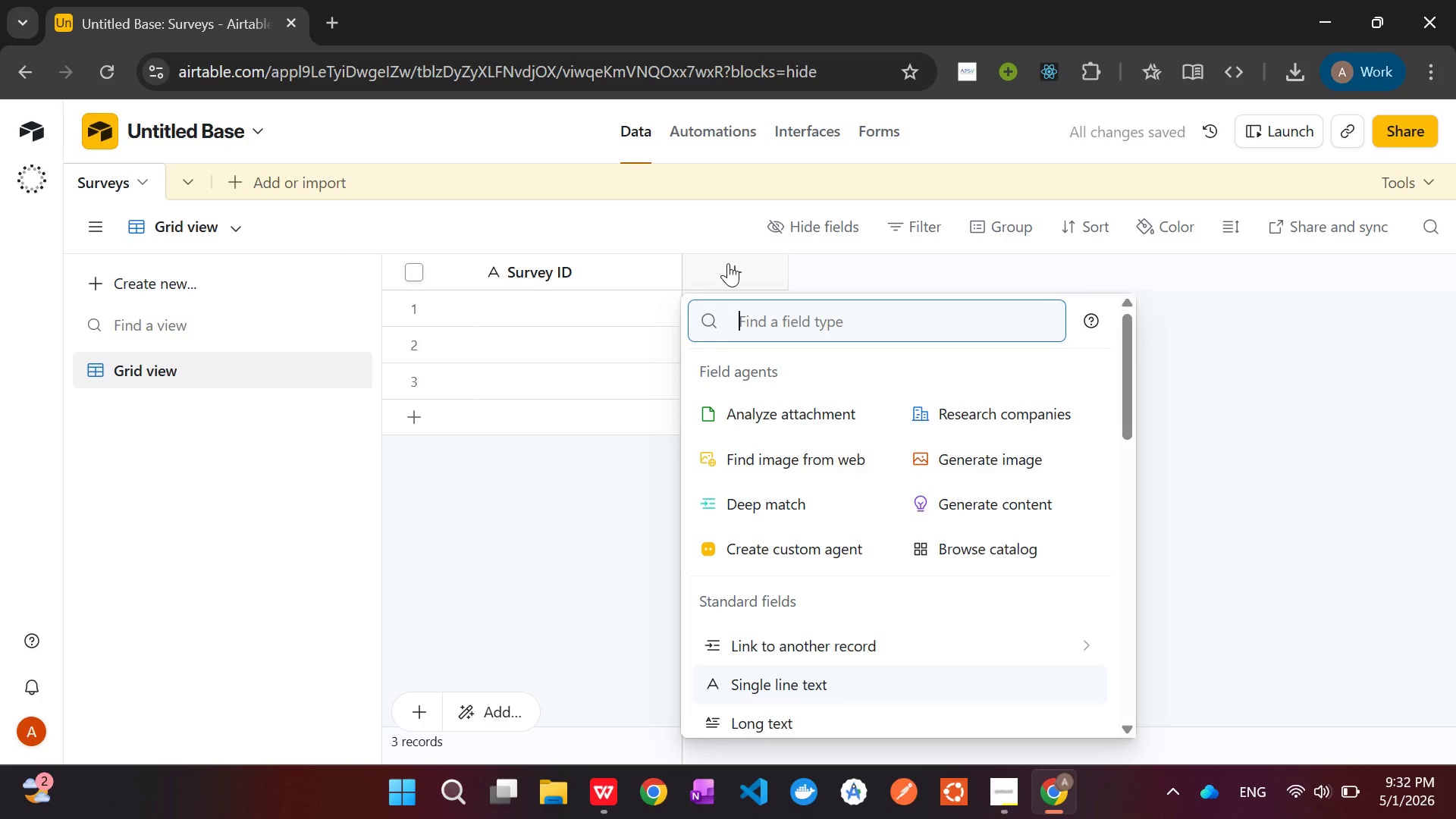 
type(sin)
 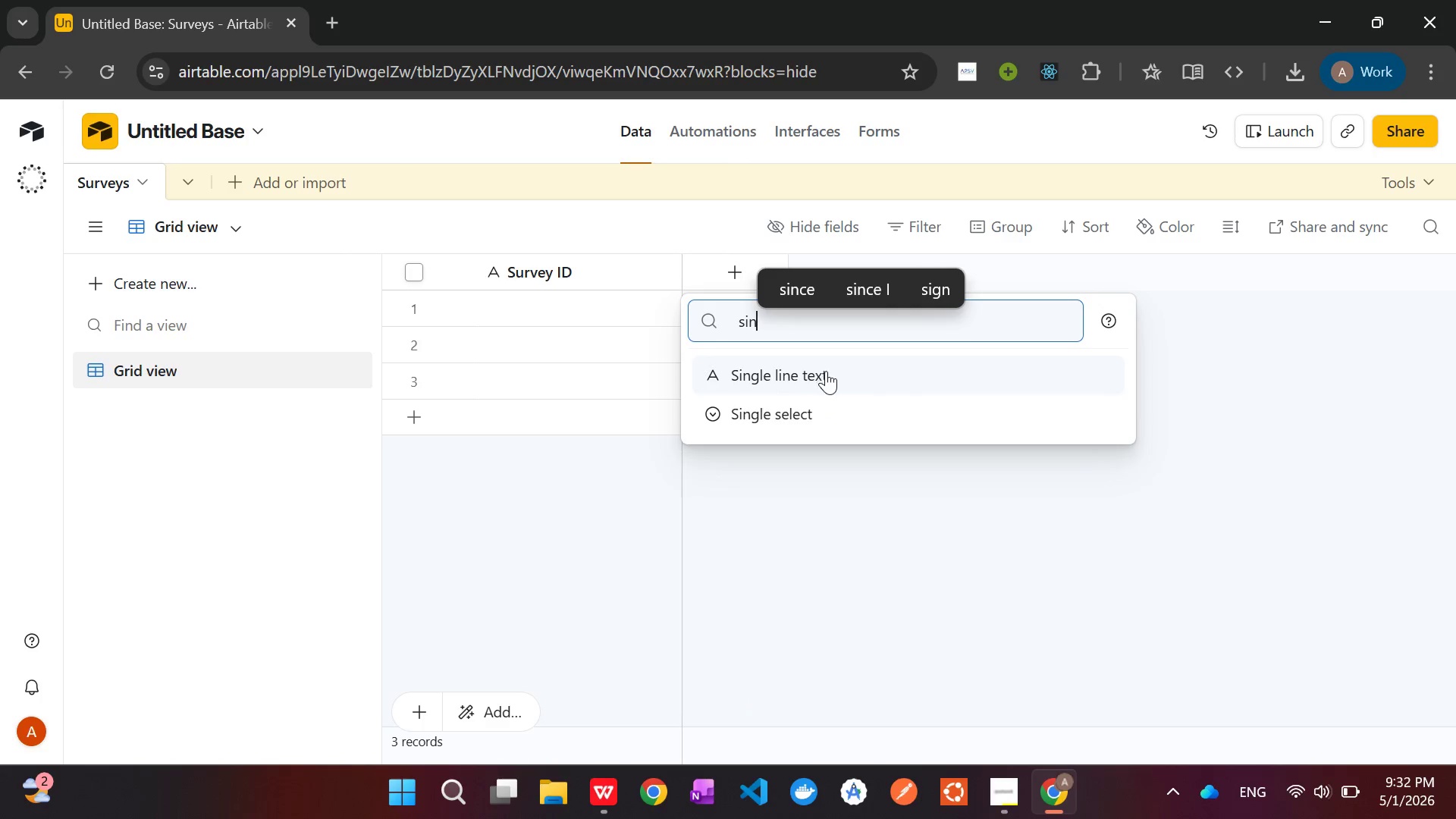 
left_click([826, 372])
 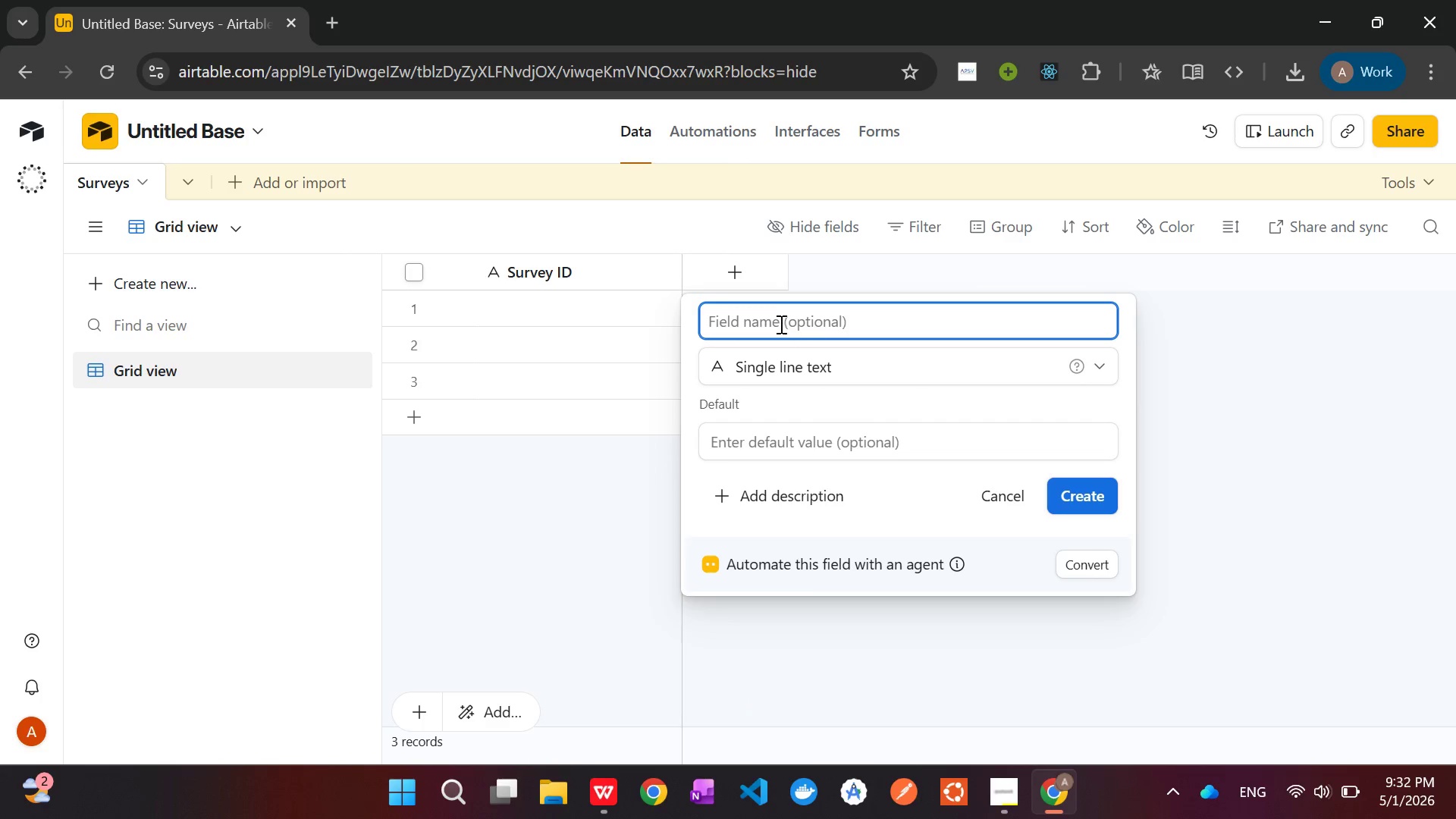 
left_click([778, 322])
 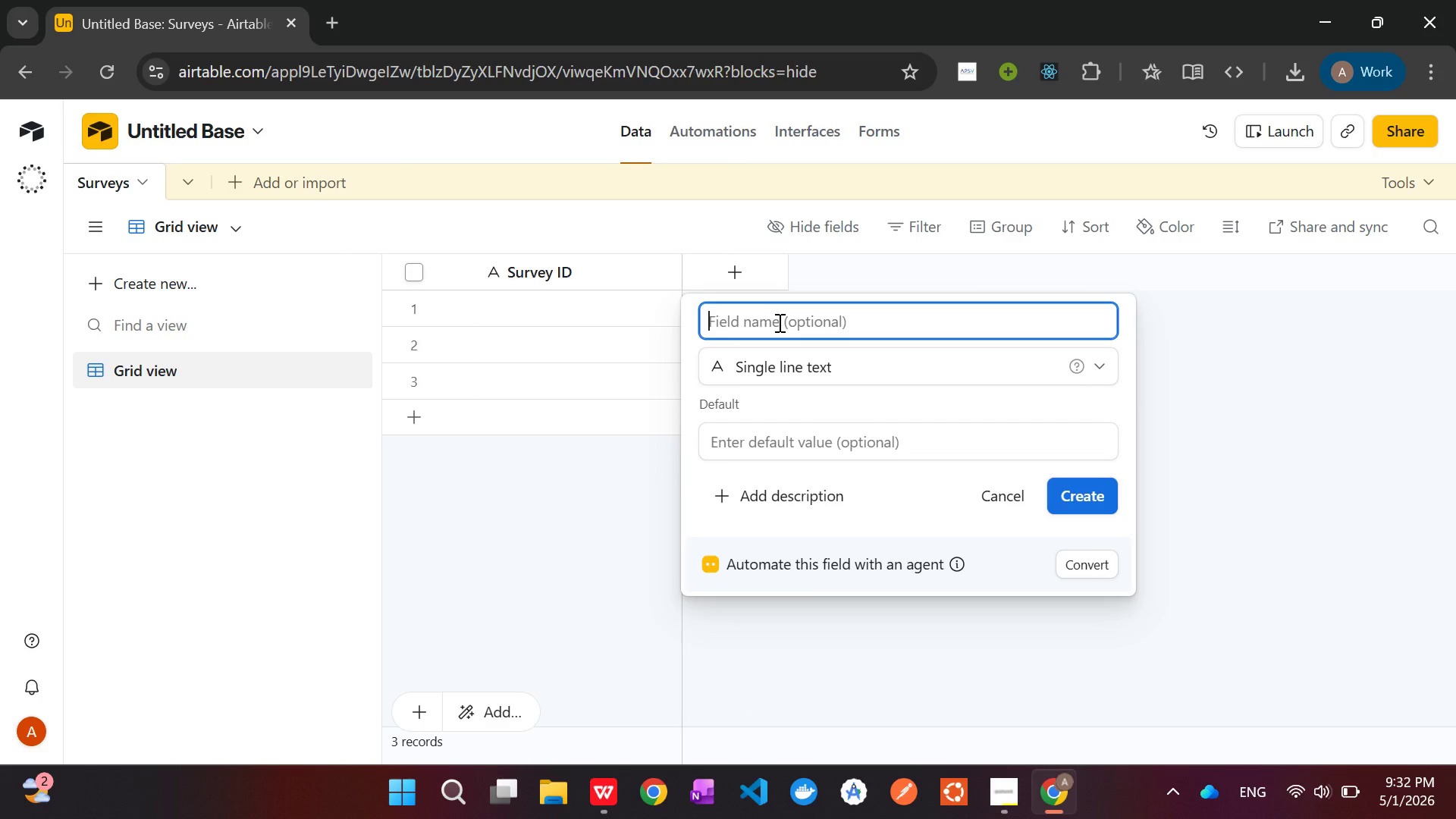 
type(Tour Name)
 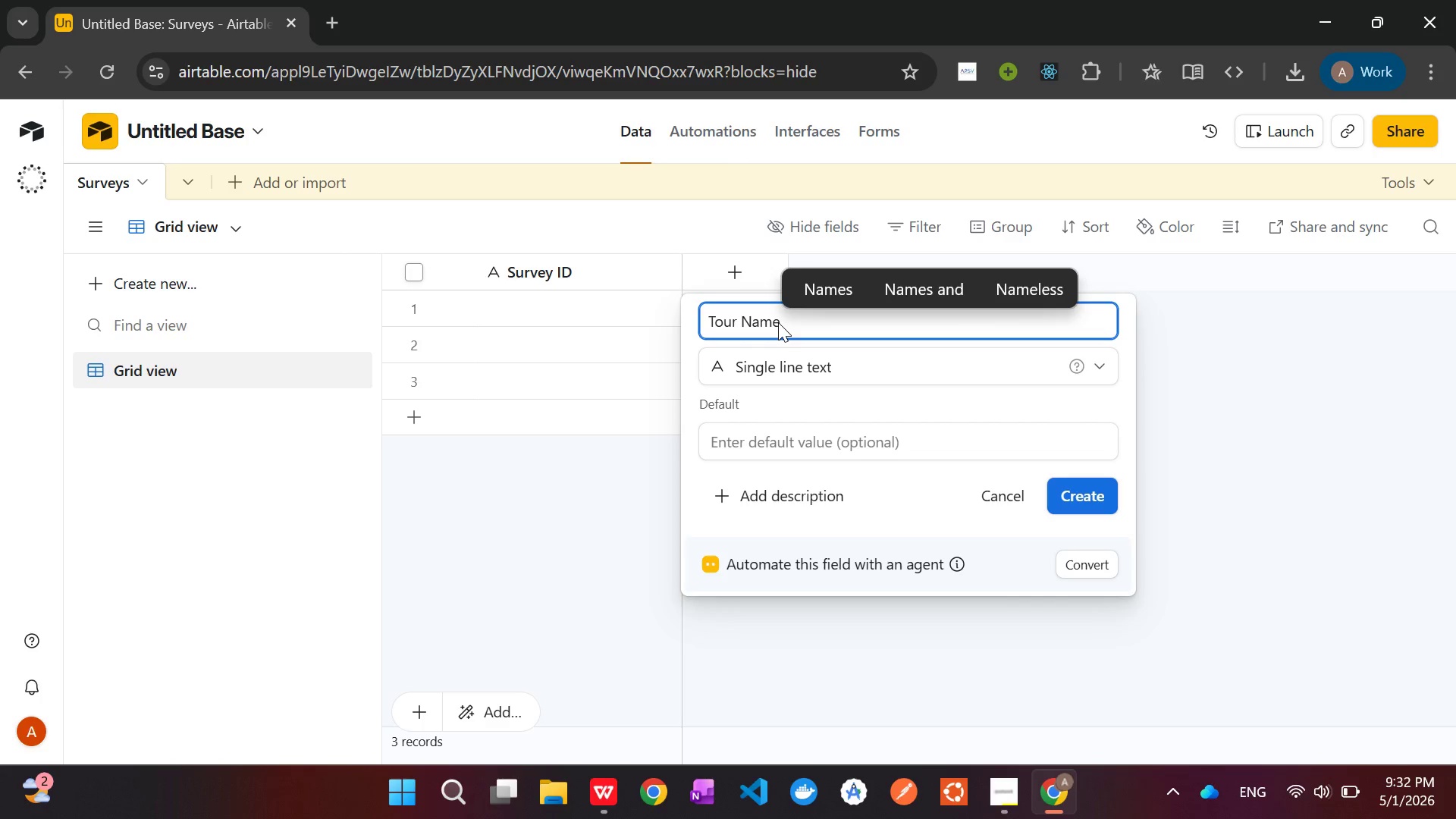 
left_click([1084, 494])
 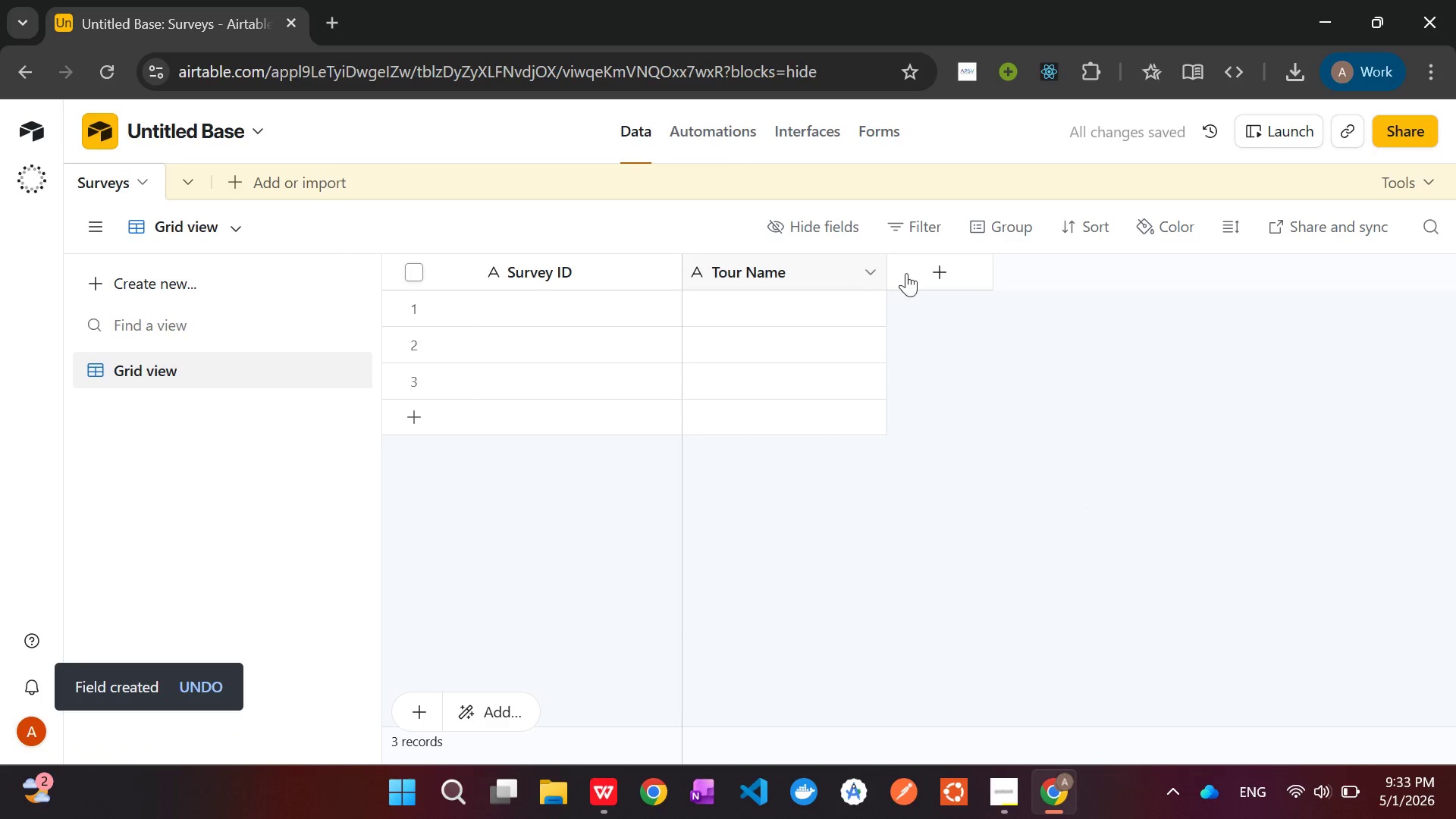 
left_click([952, 279])
 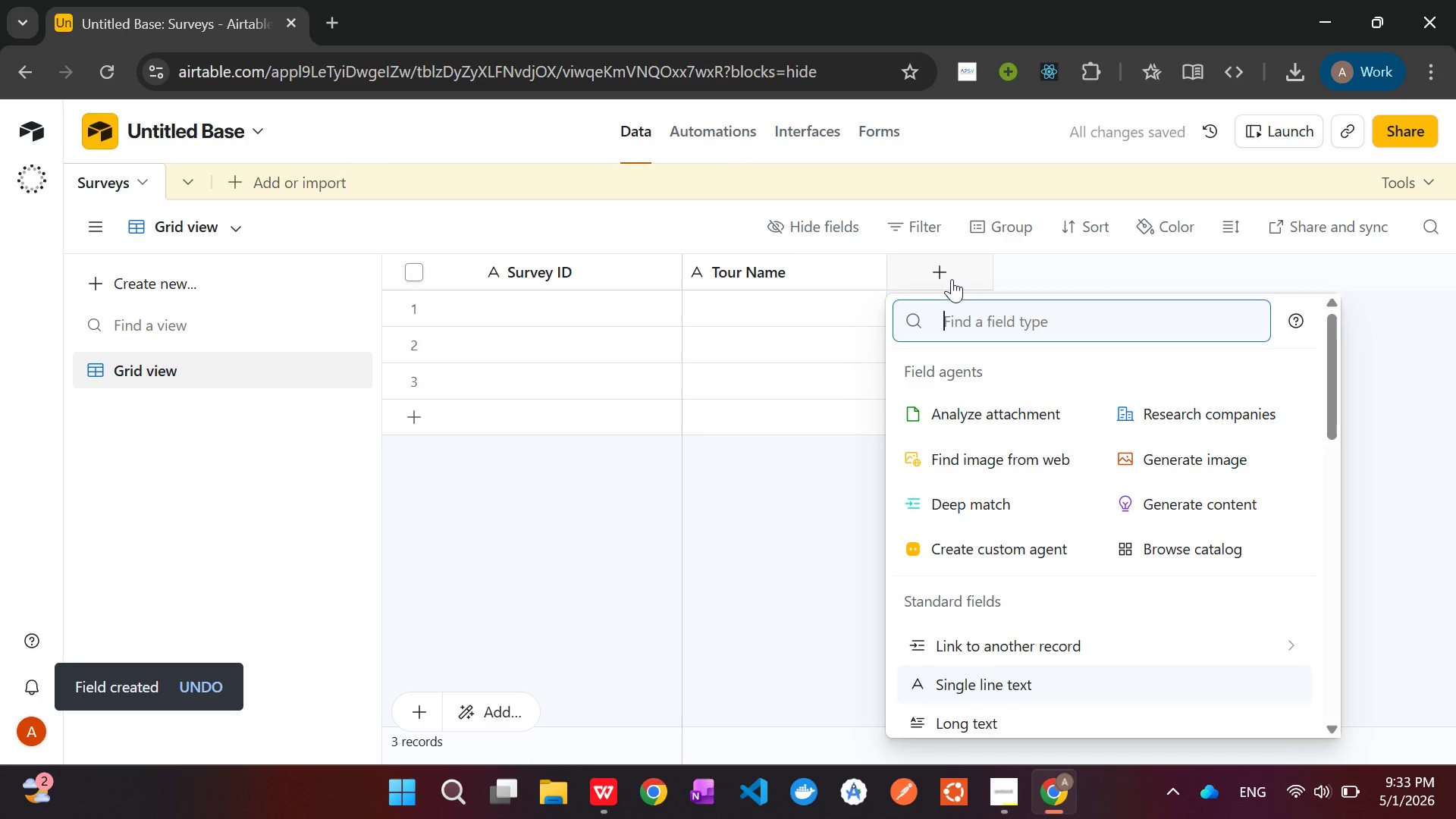 
hold_key(key=ShiftLeft, duration=1.16)
 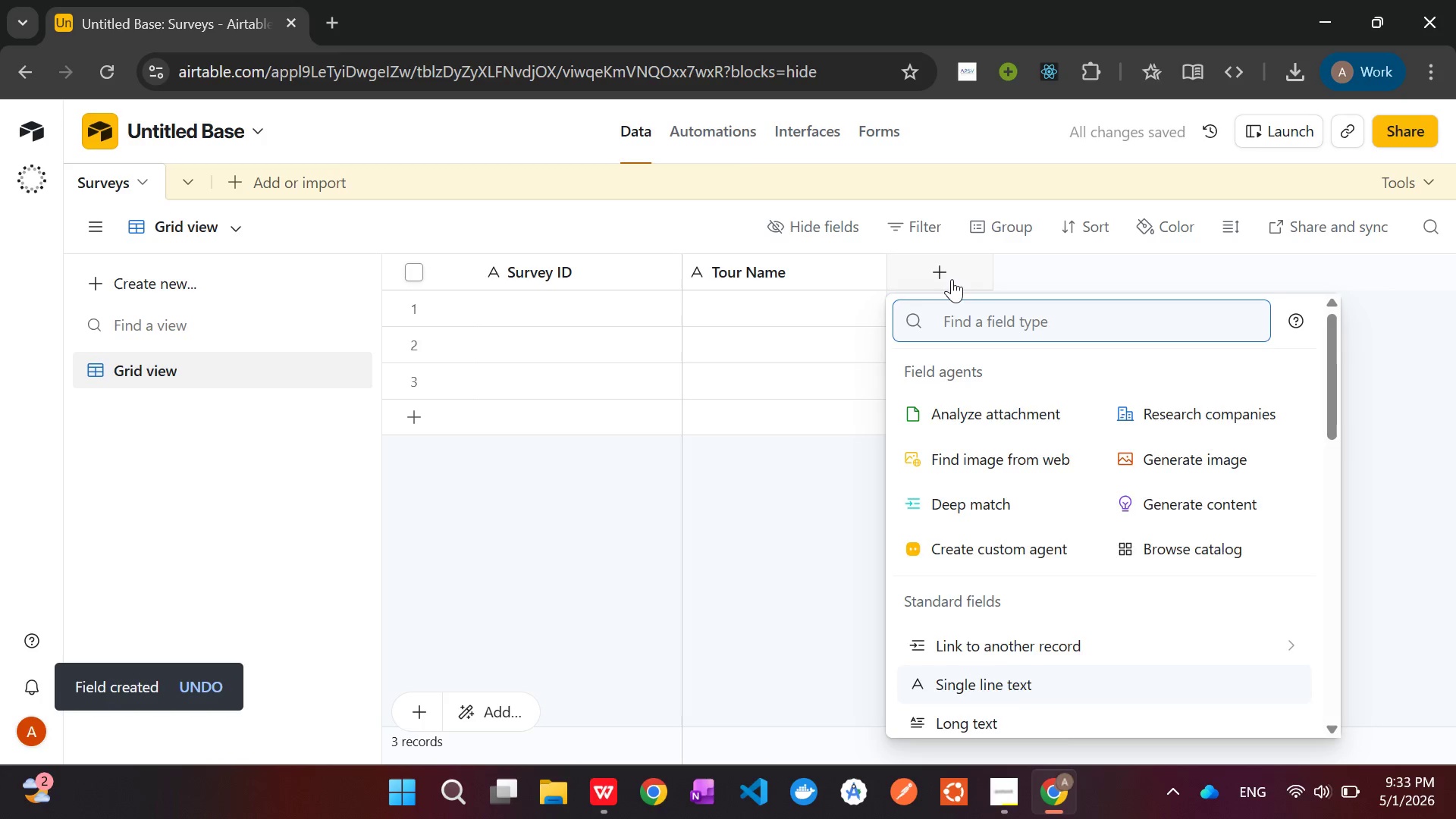 
type(sing)
 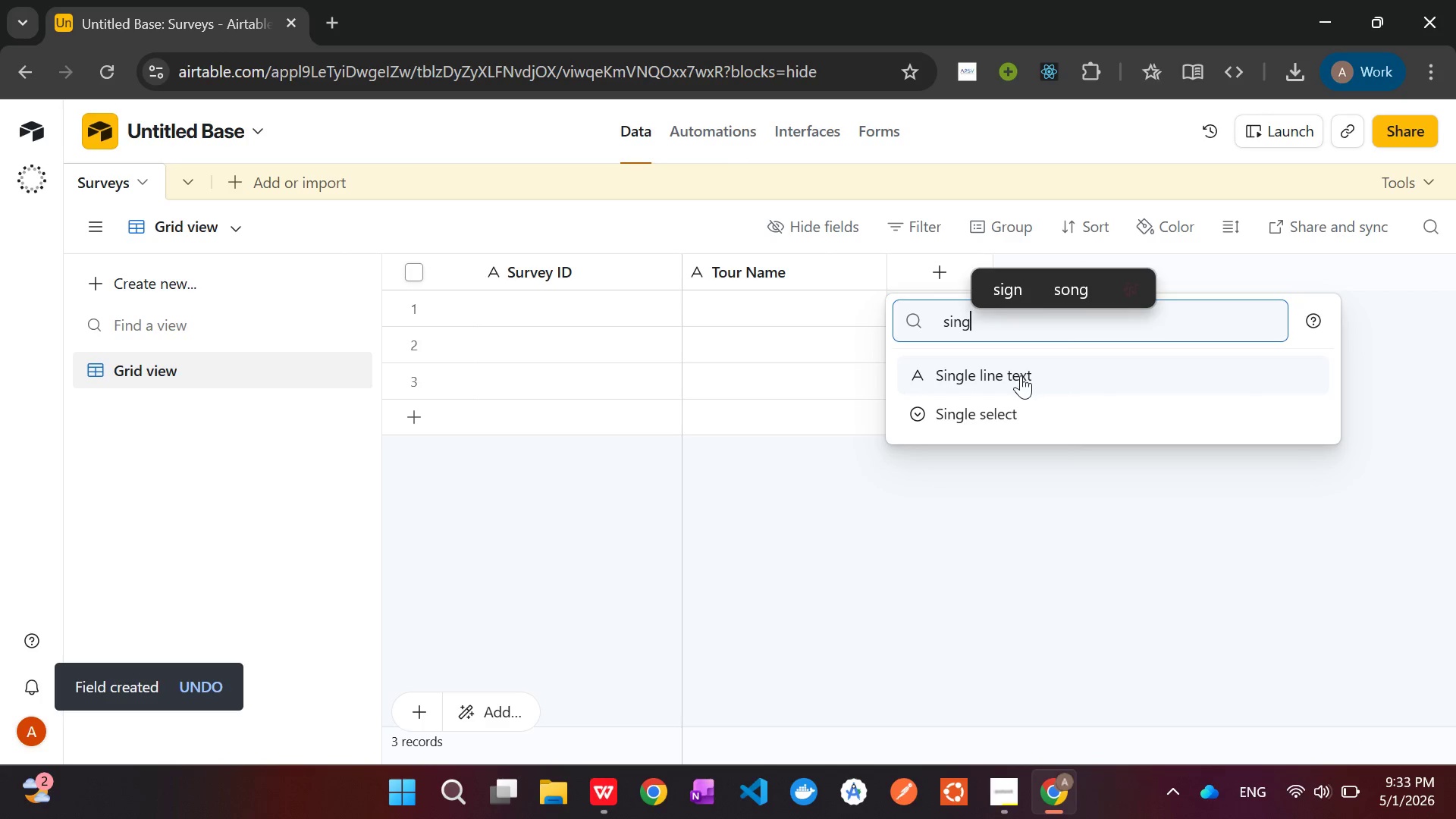 
left_click([1021, 375])
 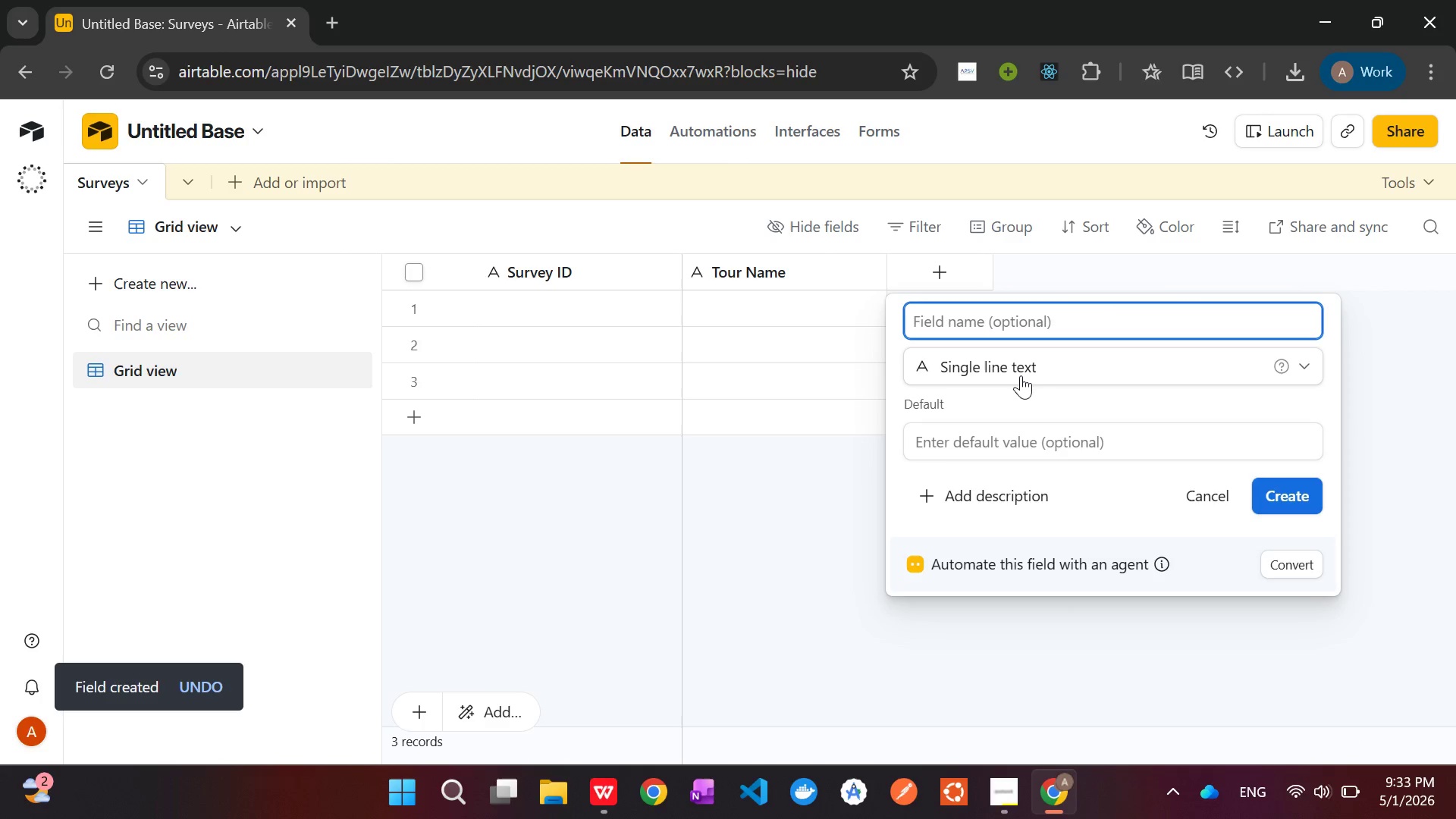 
type(Gi)
key(Backspace)
type(uide Assign)
 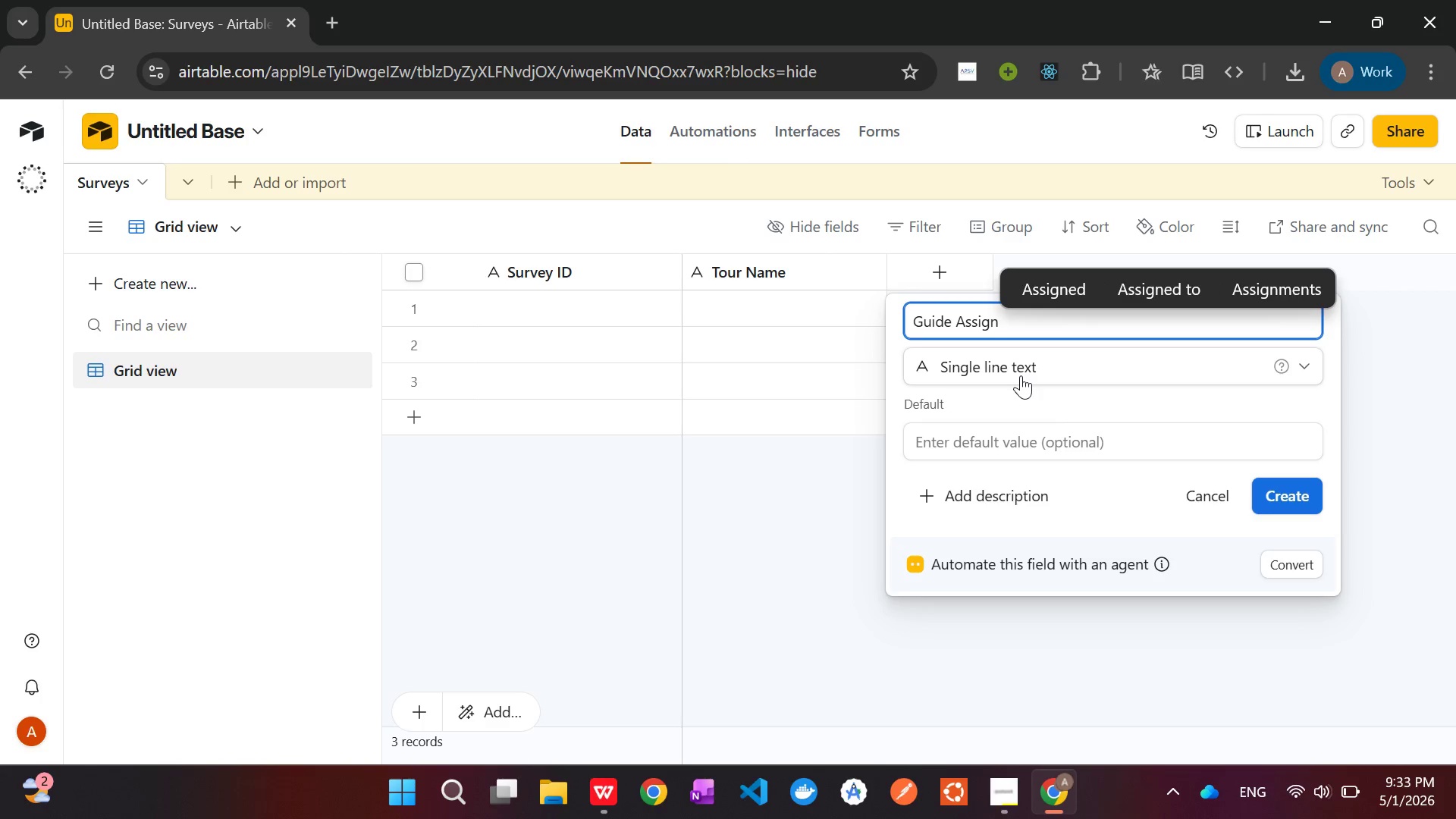 
type(ed)
 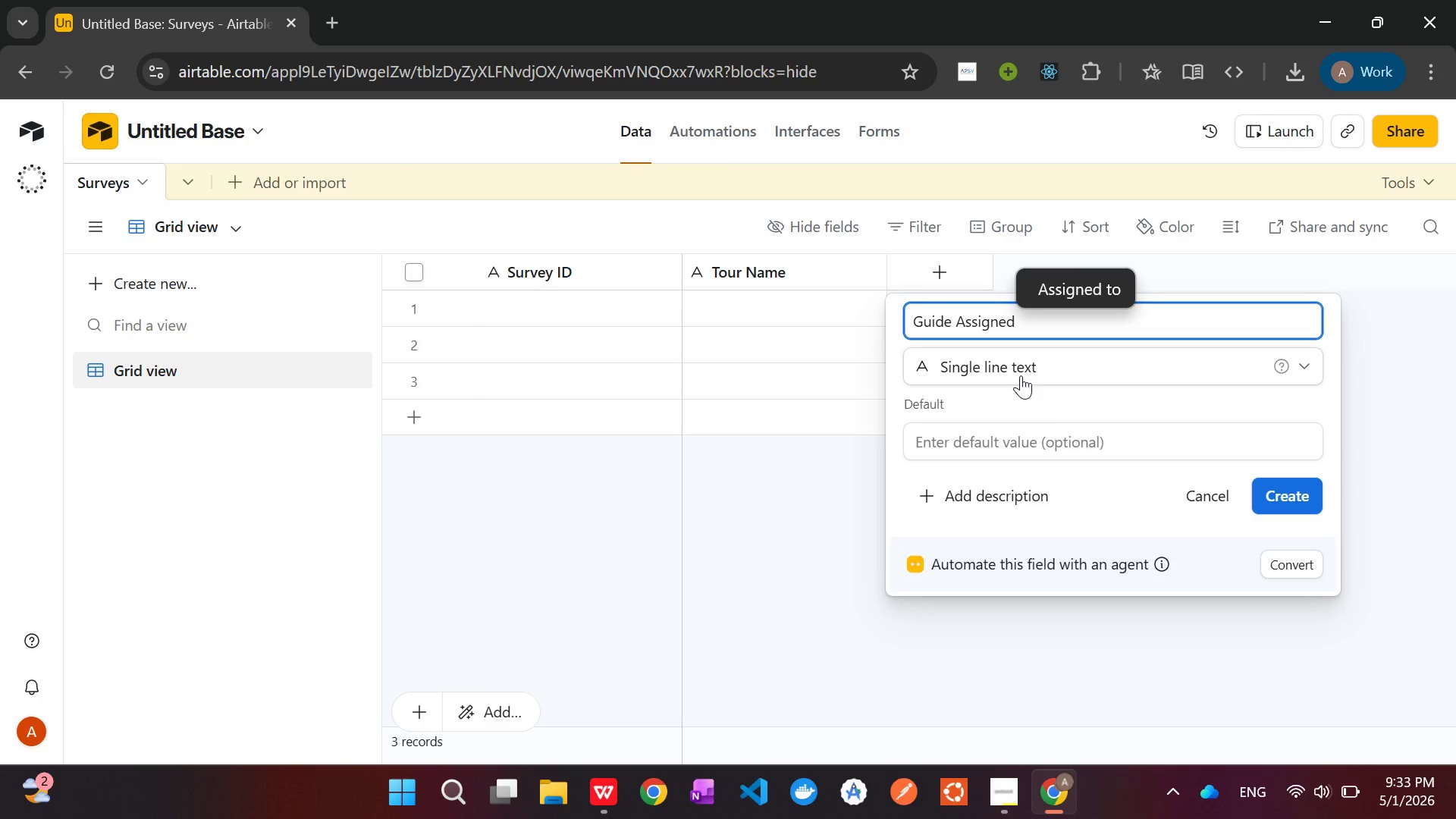 
key(Enter)
 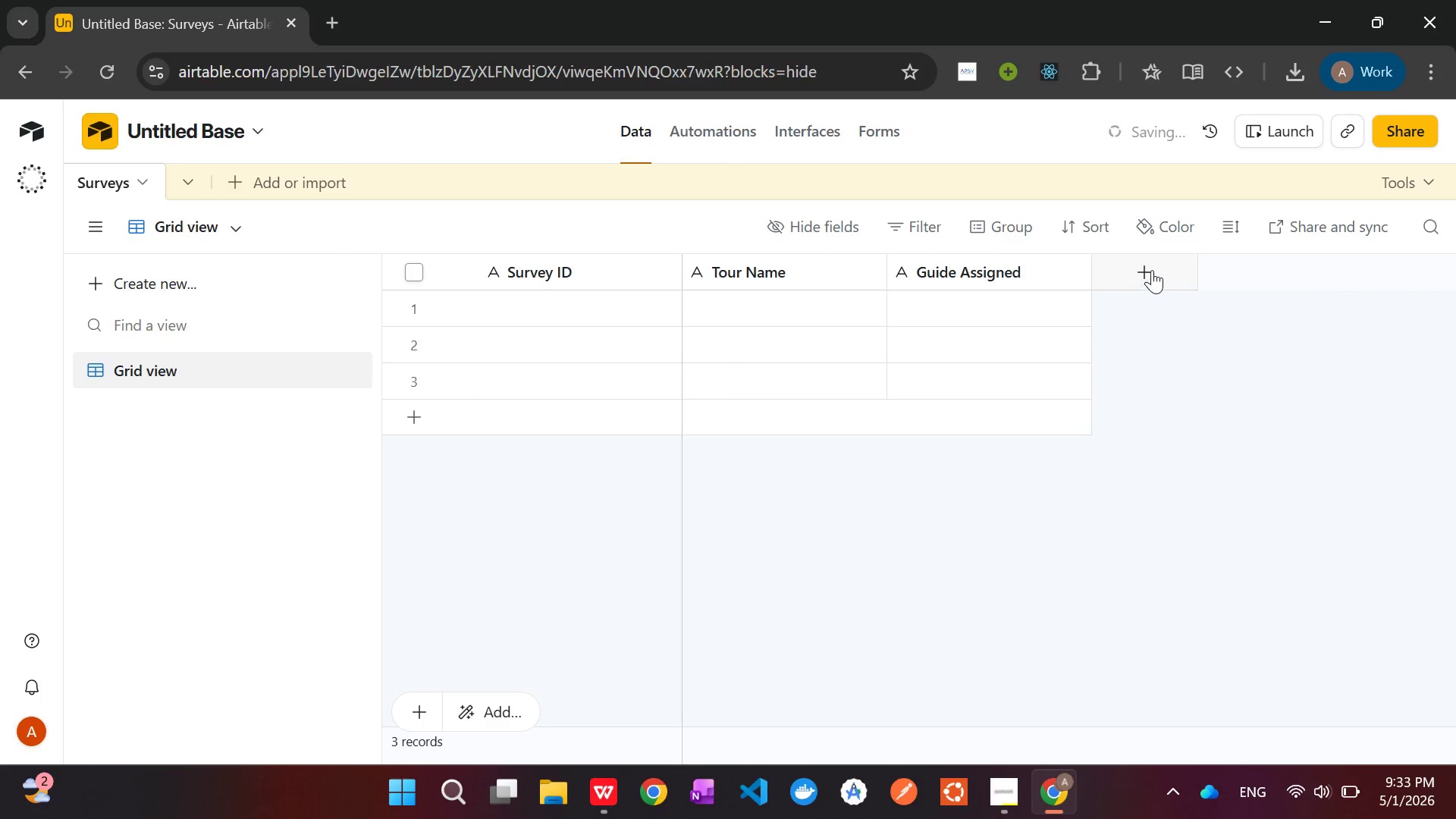 
left_click([1151, 269])
 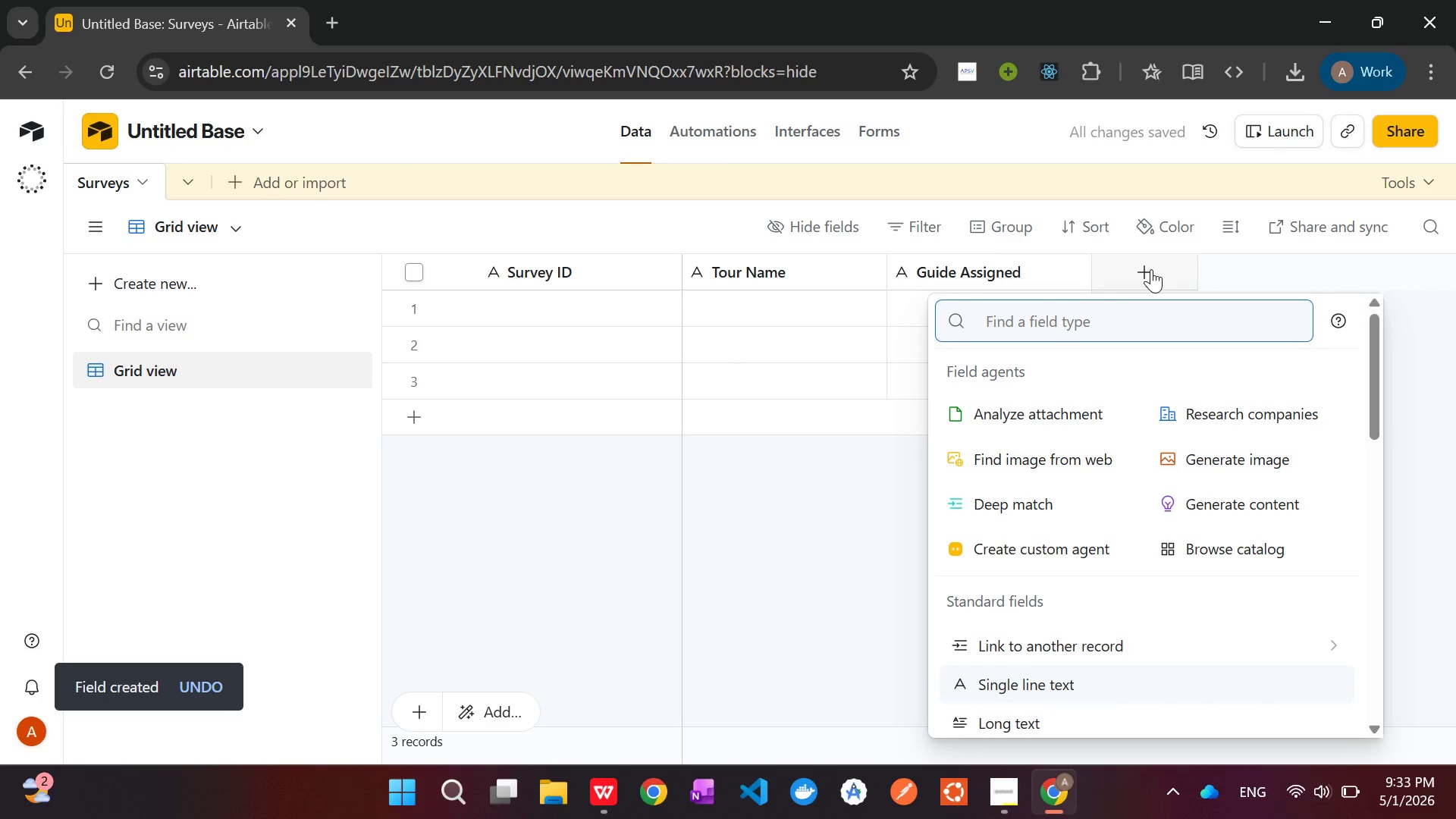 
type(sin)
 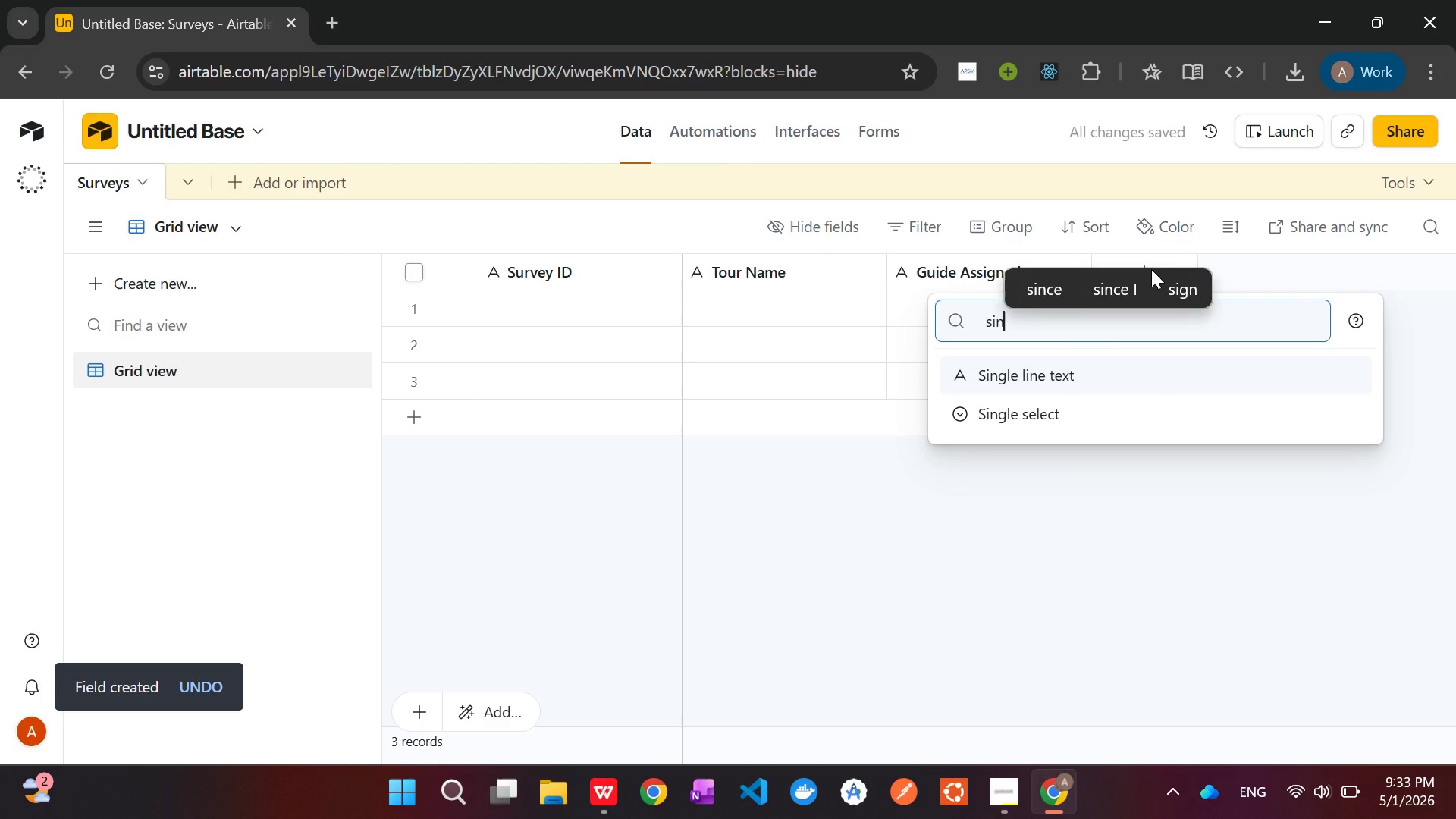 
key(Enter)
 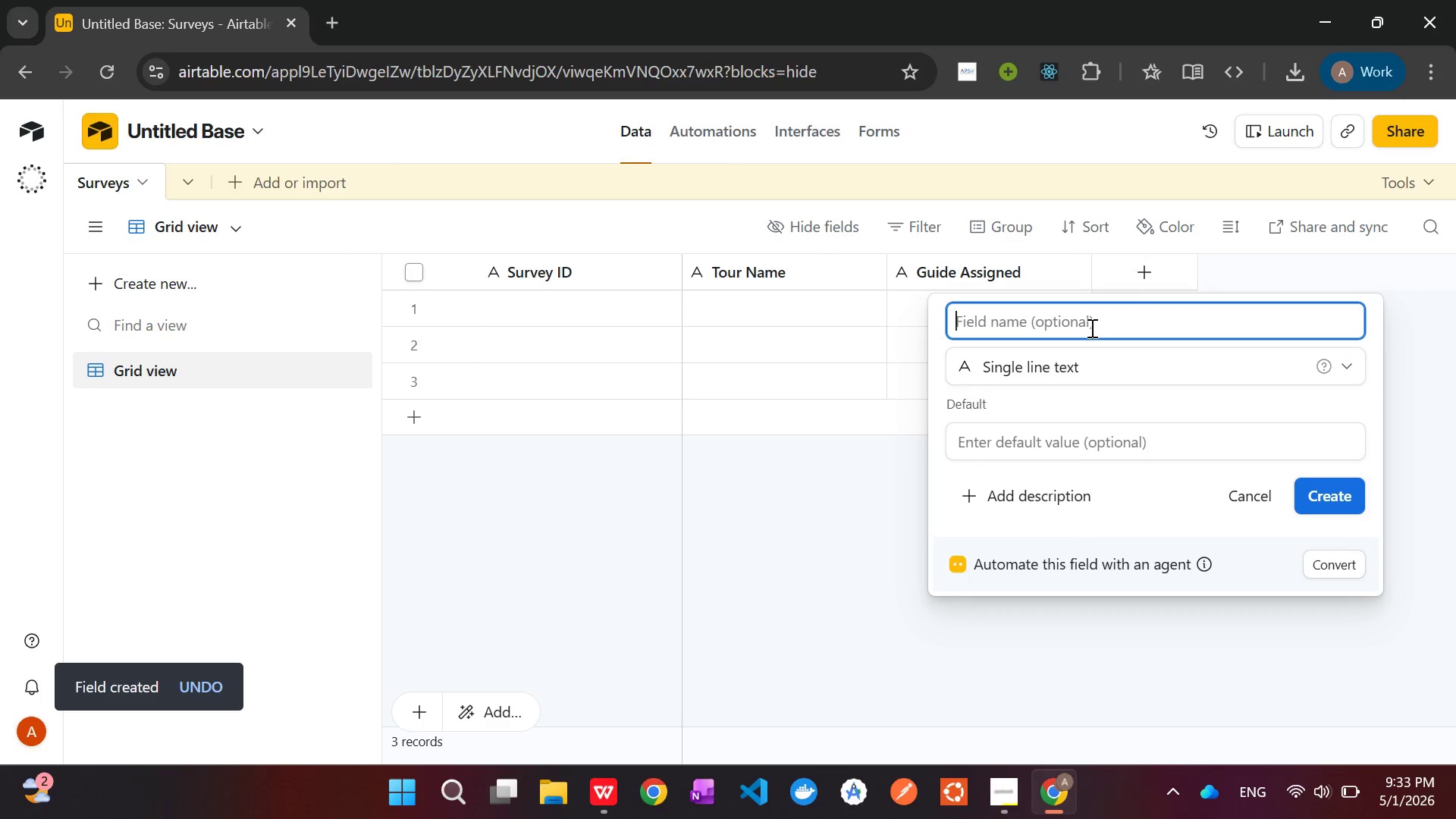 
type(Region)
 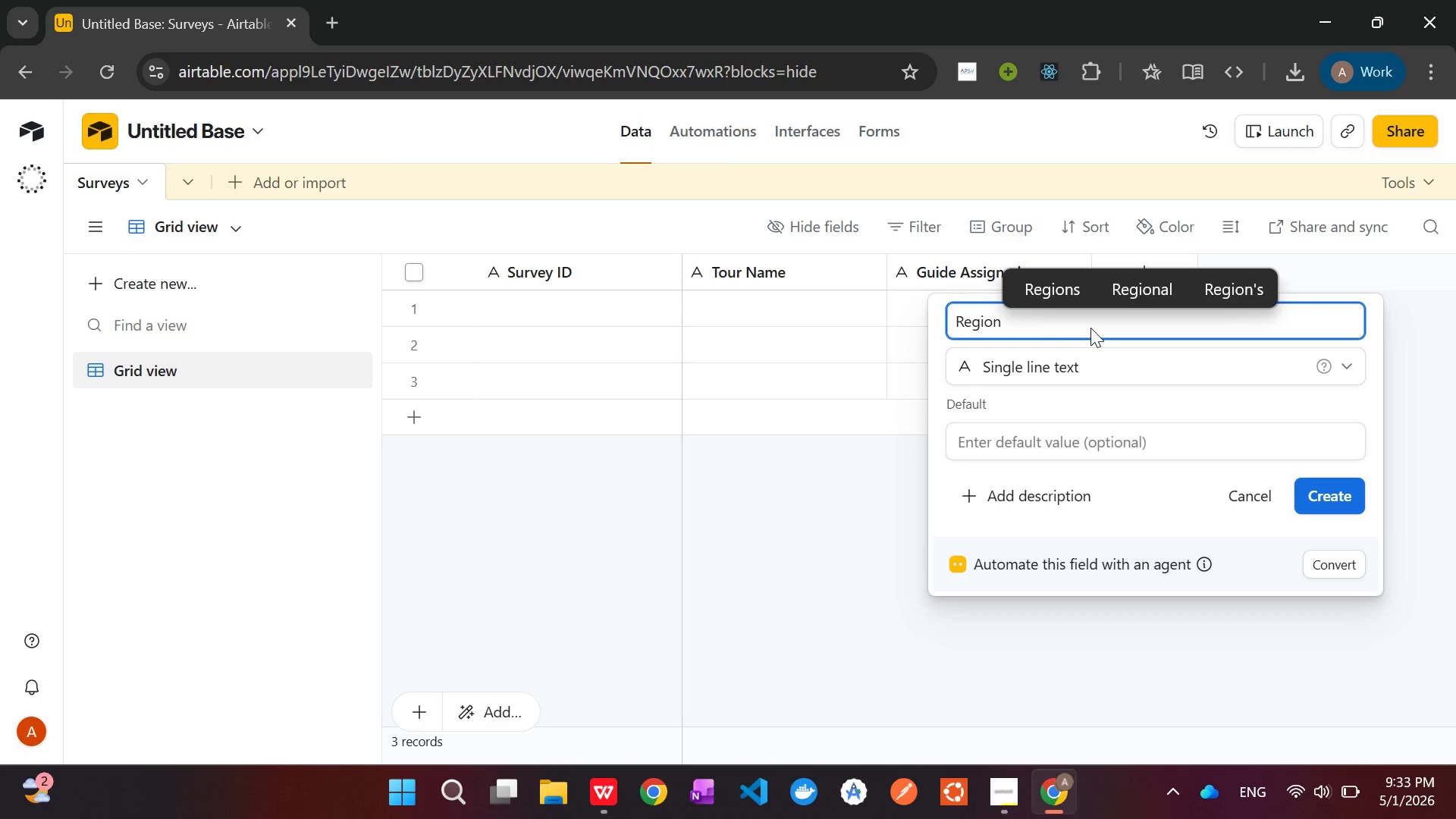 
key(Enter)
 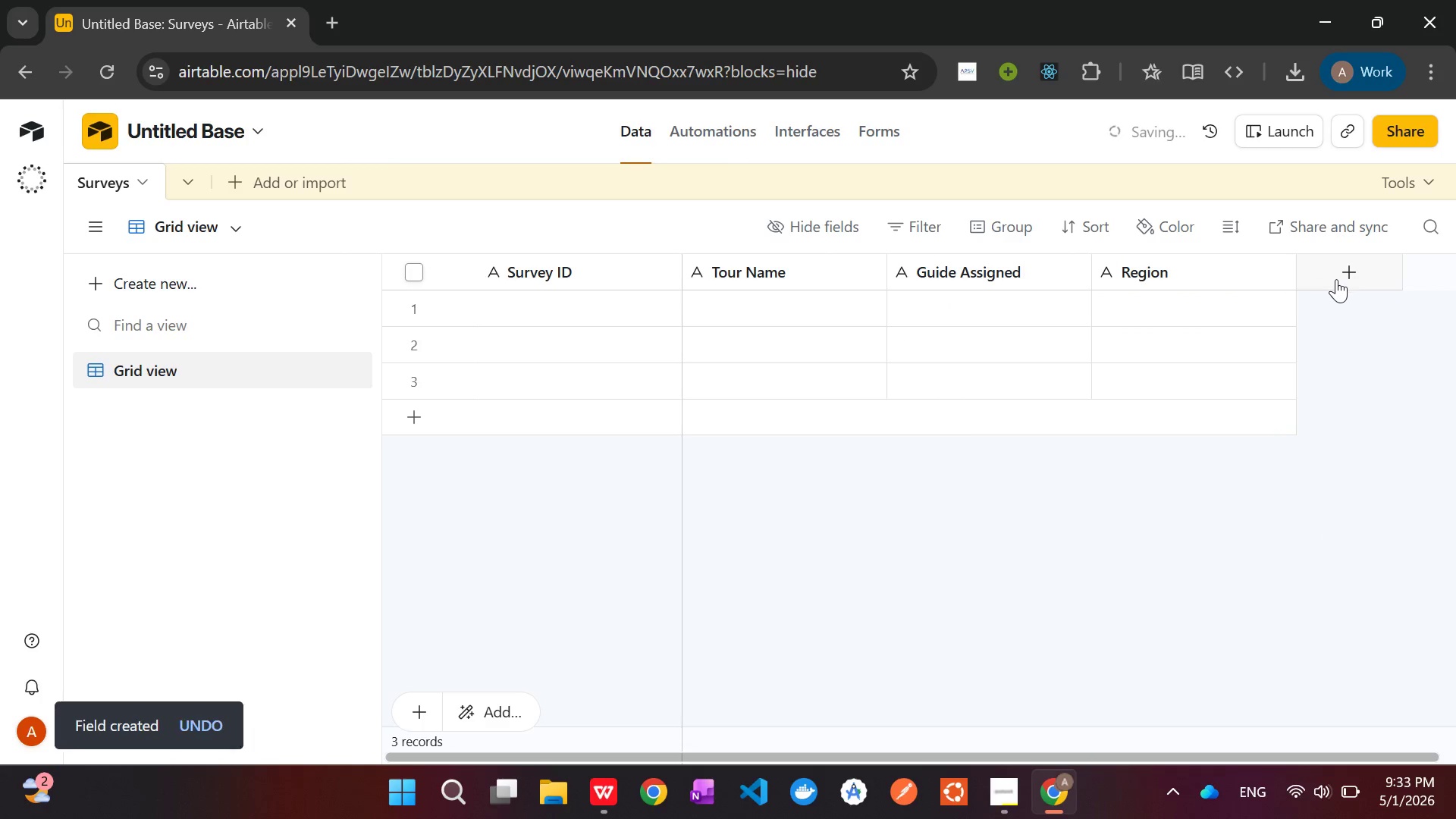 
left_click([1337, 280])
 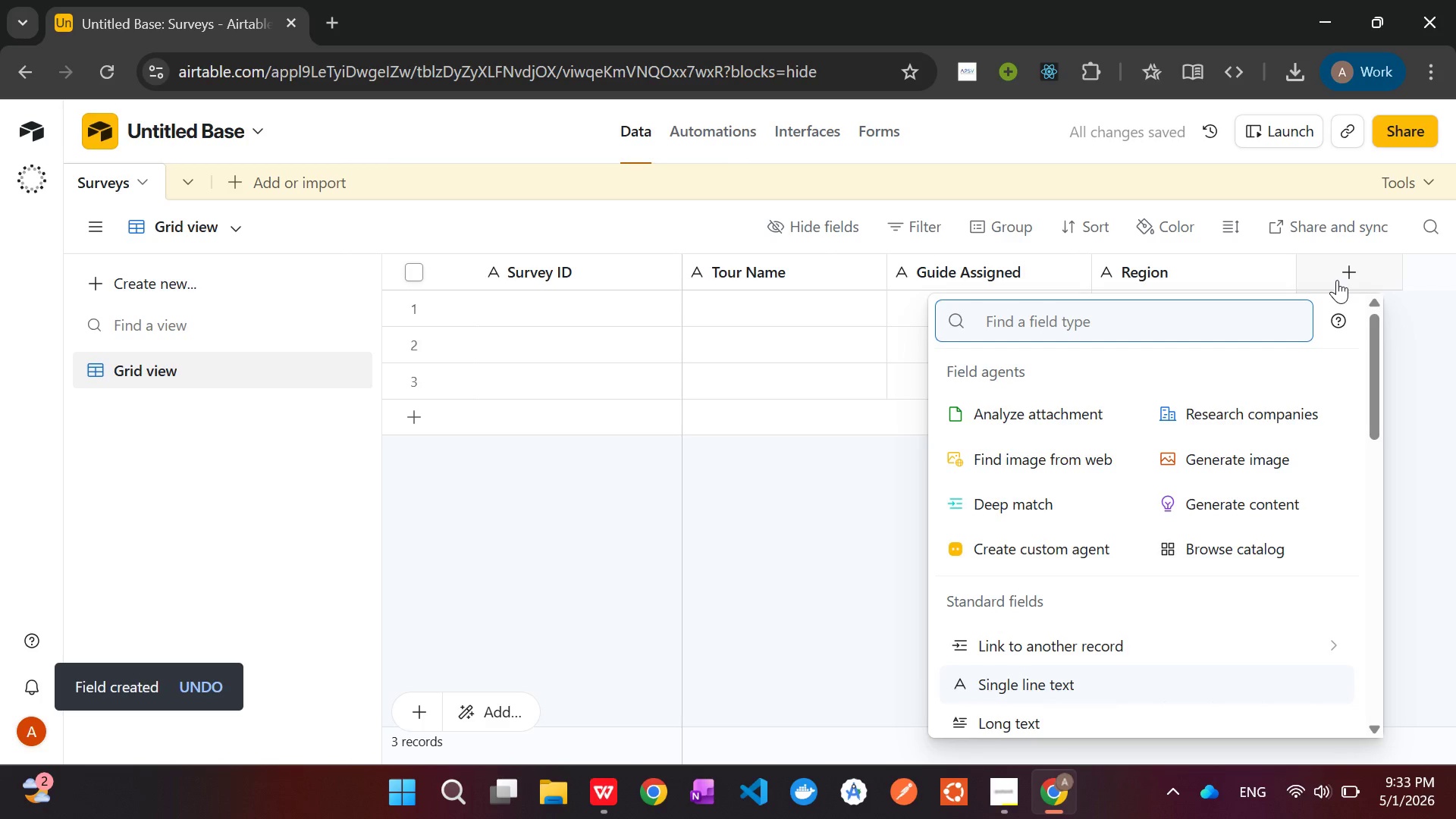 
type(Number)
 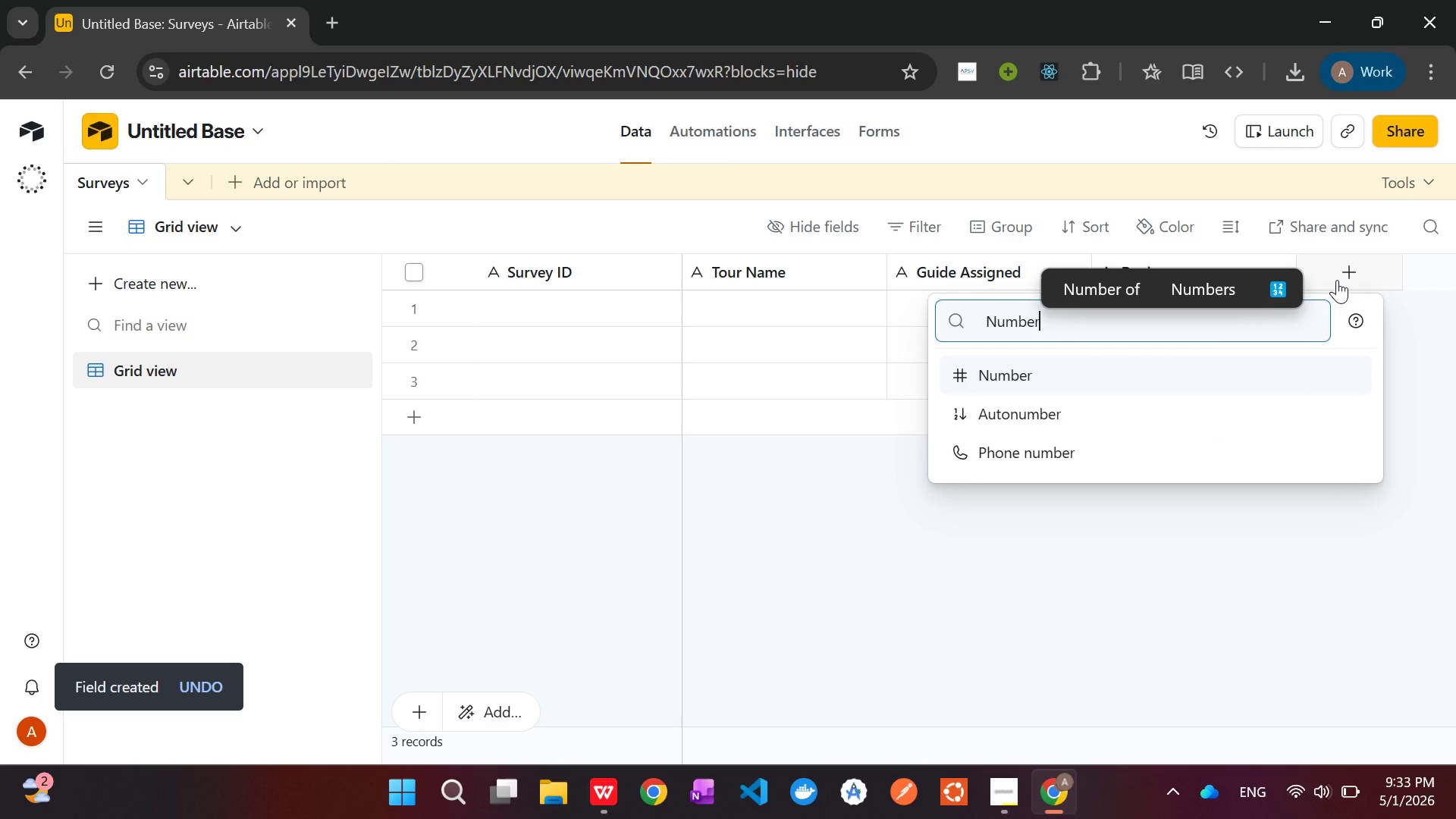 
key(Enter)
 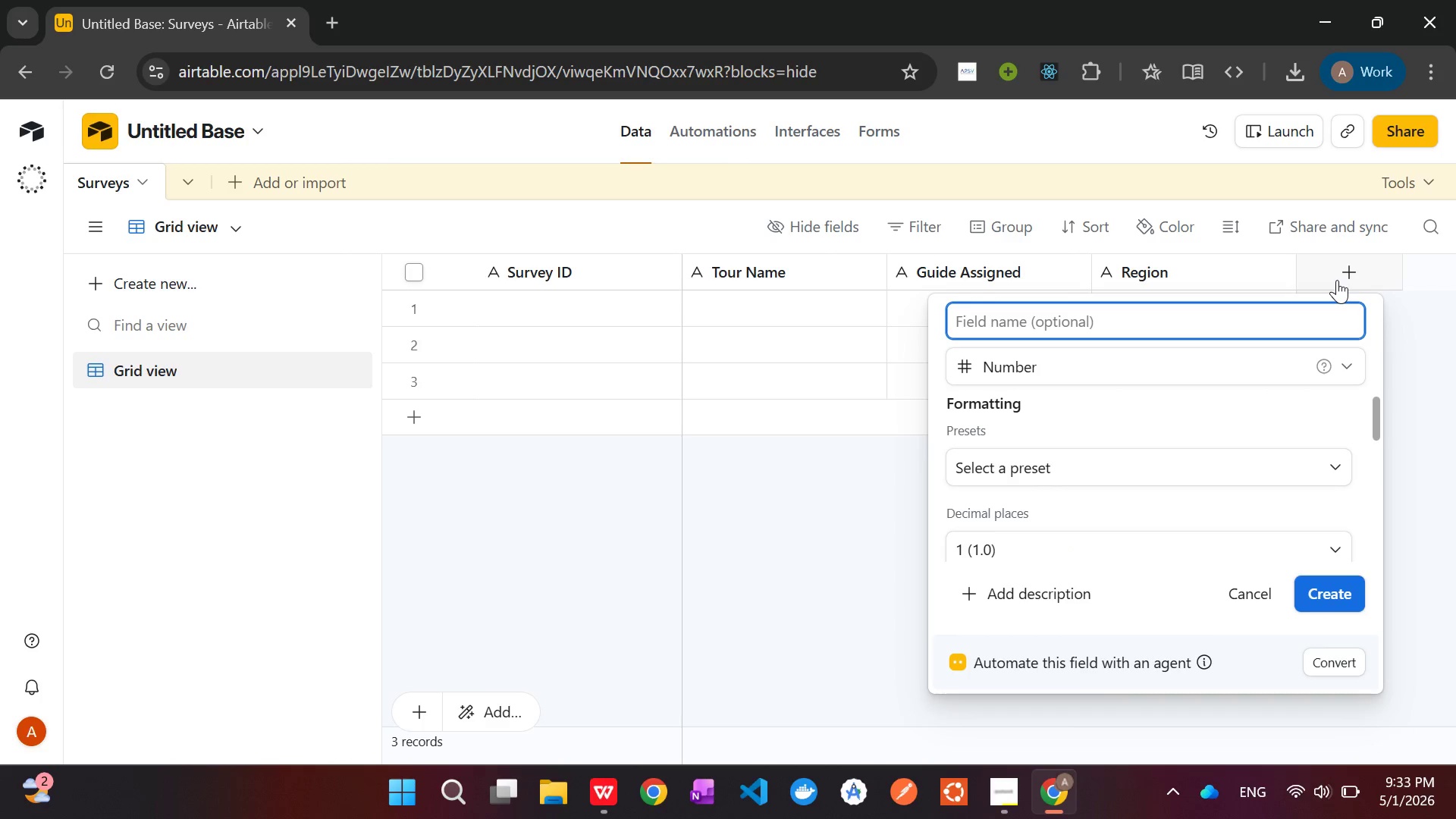 
type(Gues)
 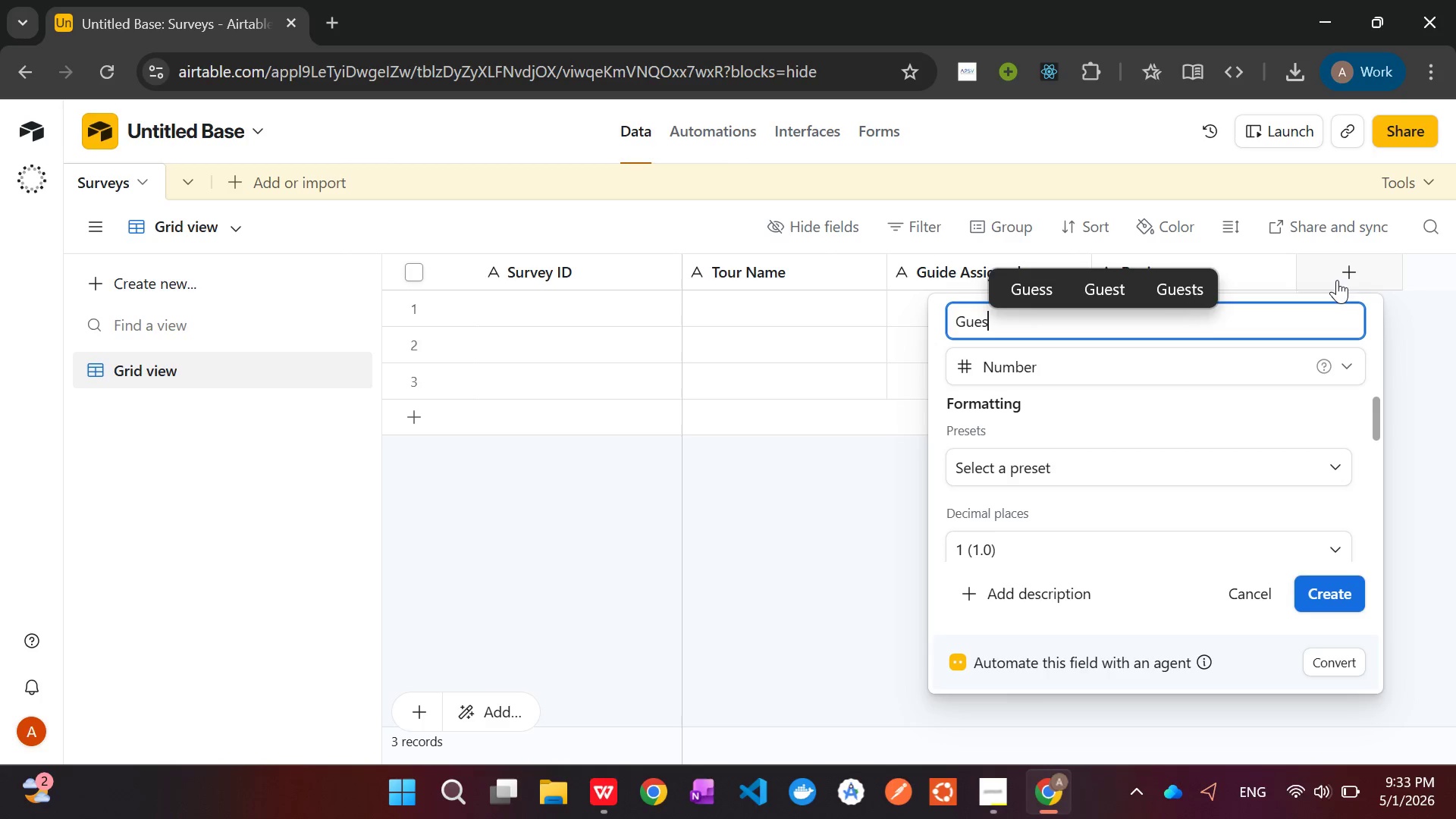 
type(t Rating)
 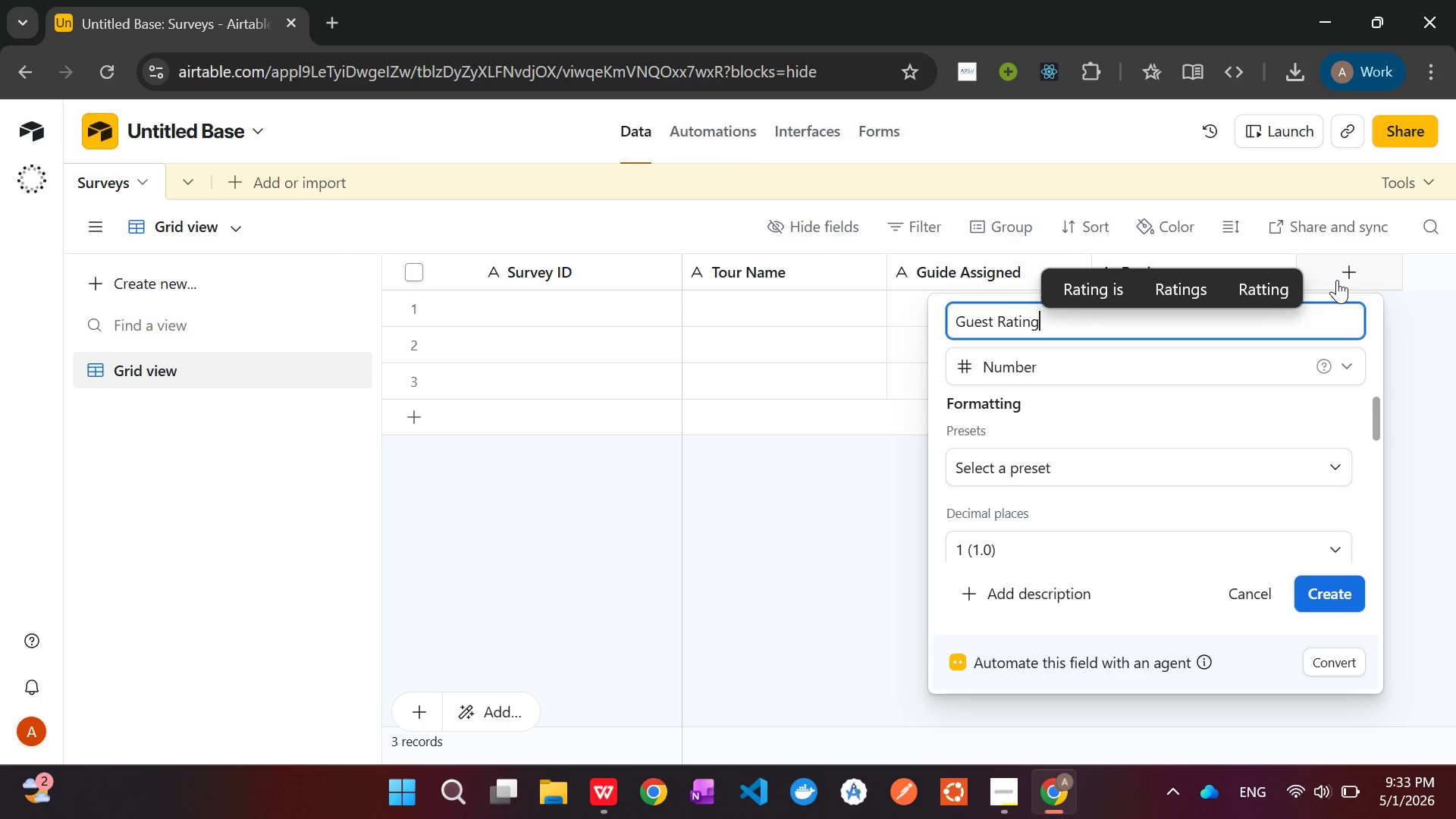 
mouse_move([1158, 504])
 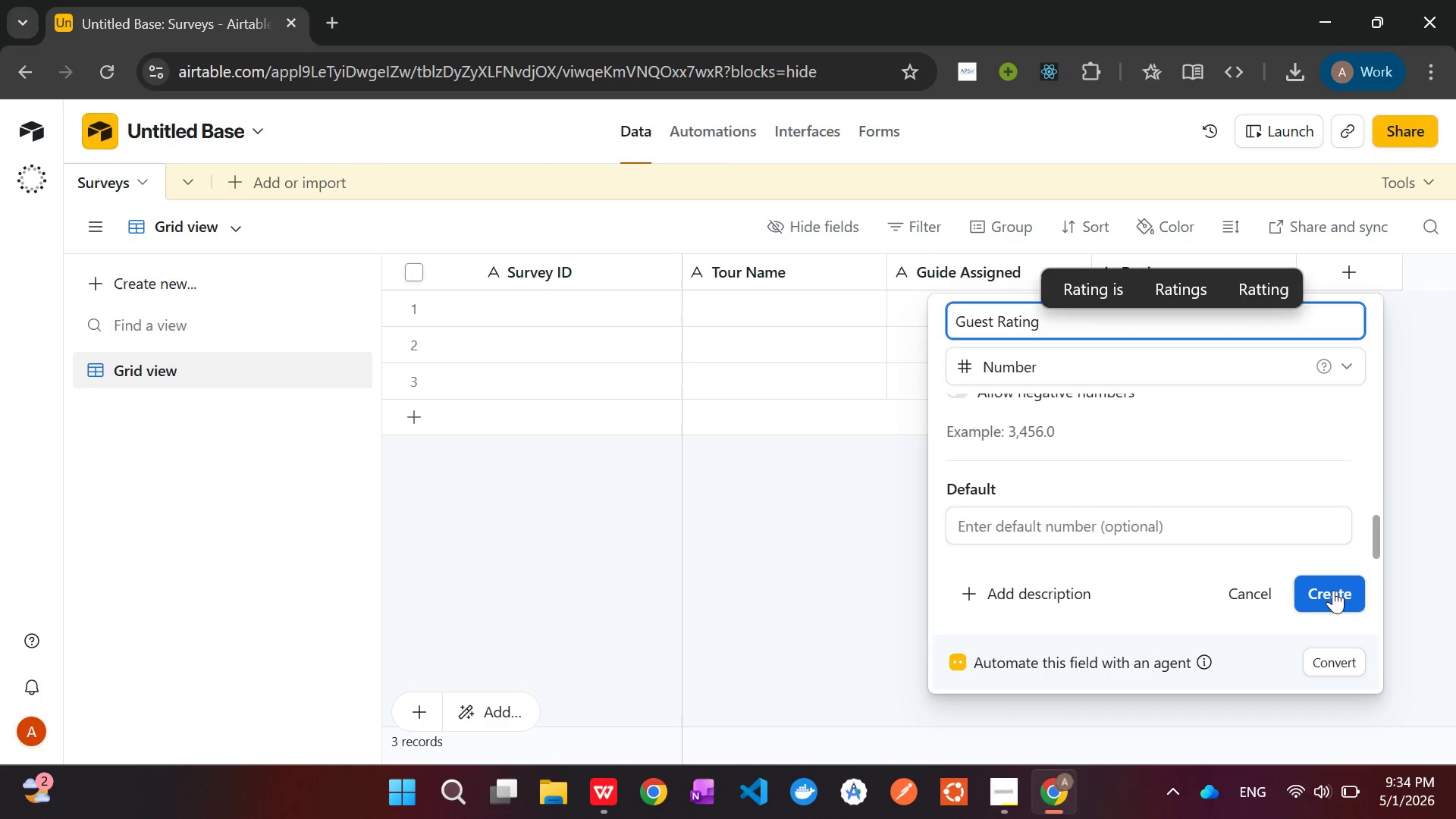 
left_click([1333, 590])
 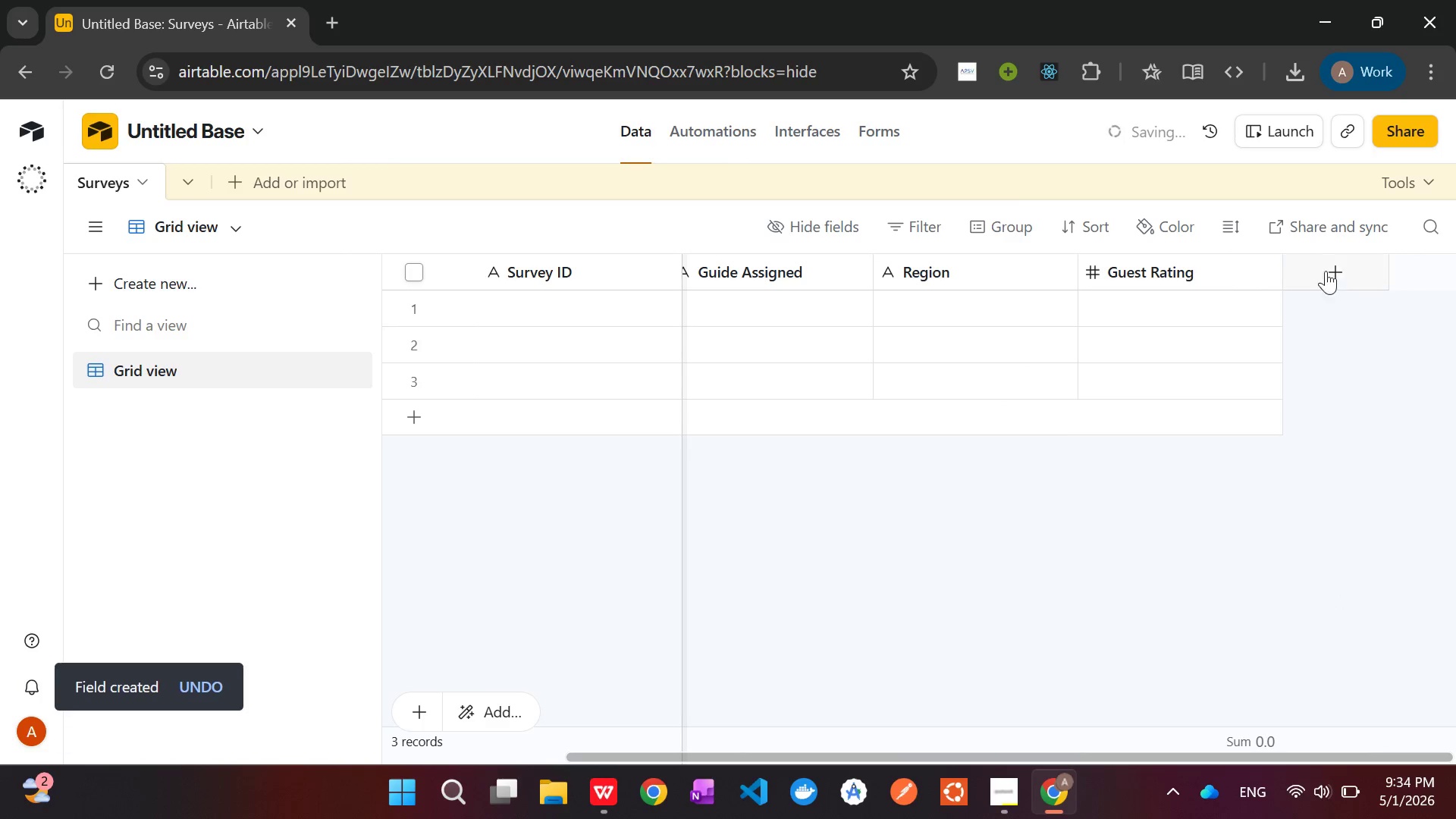 
left_click([1342, 265])
 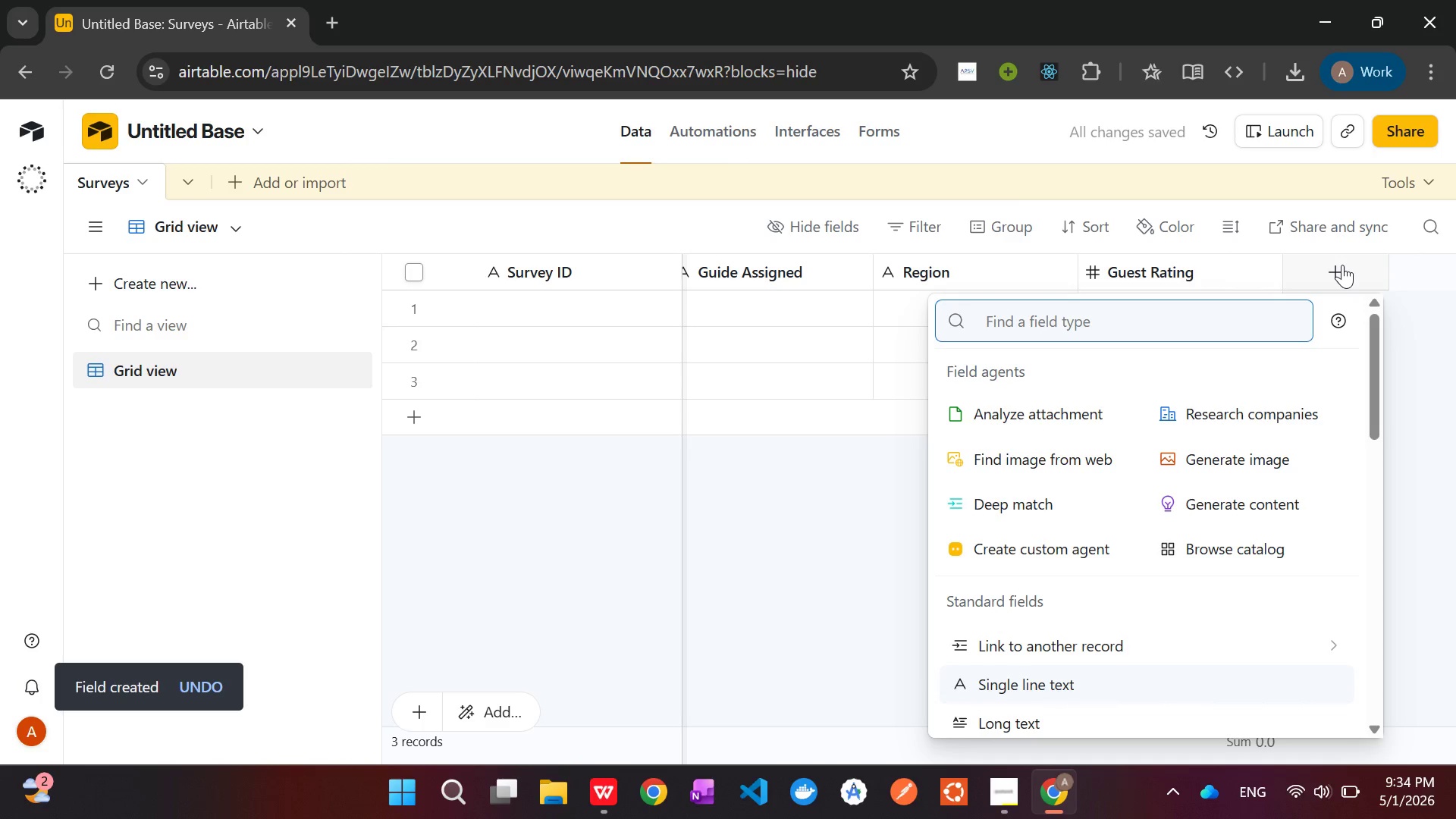 
hold_key(key=ShiftLeft, duration=1.53)
 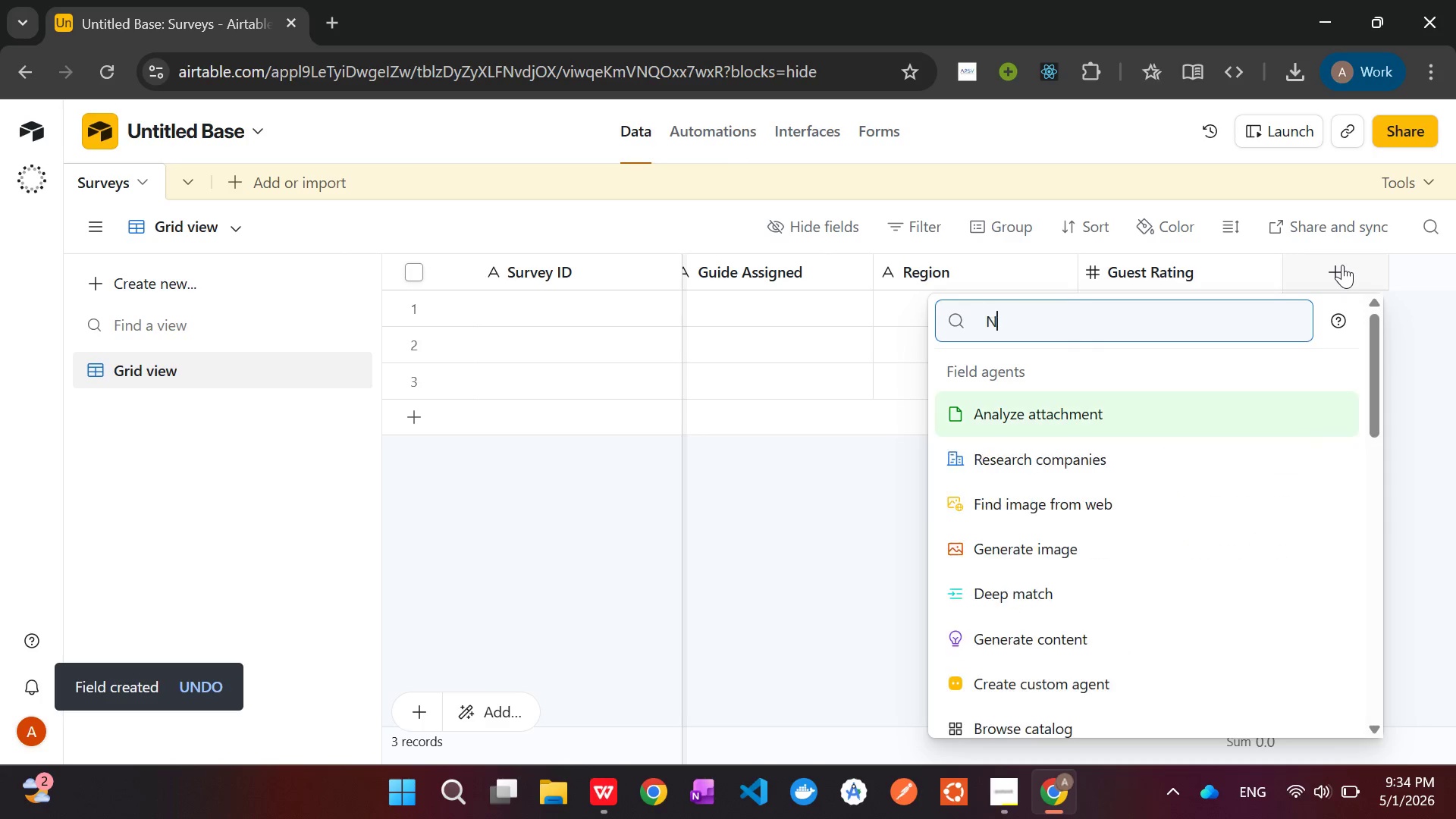 
type(Nu)
 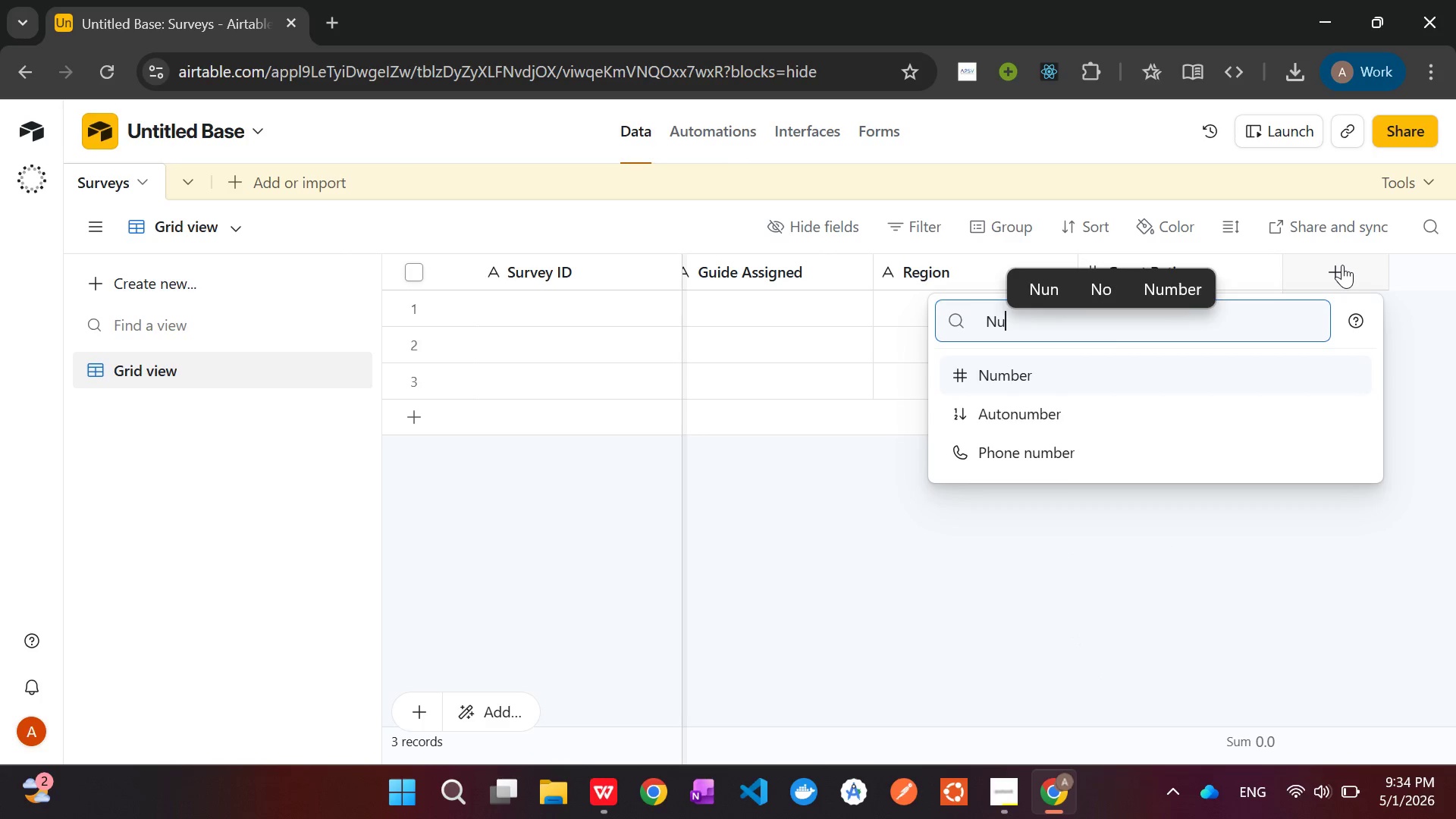 
key(Enter)
 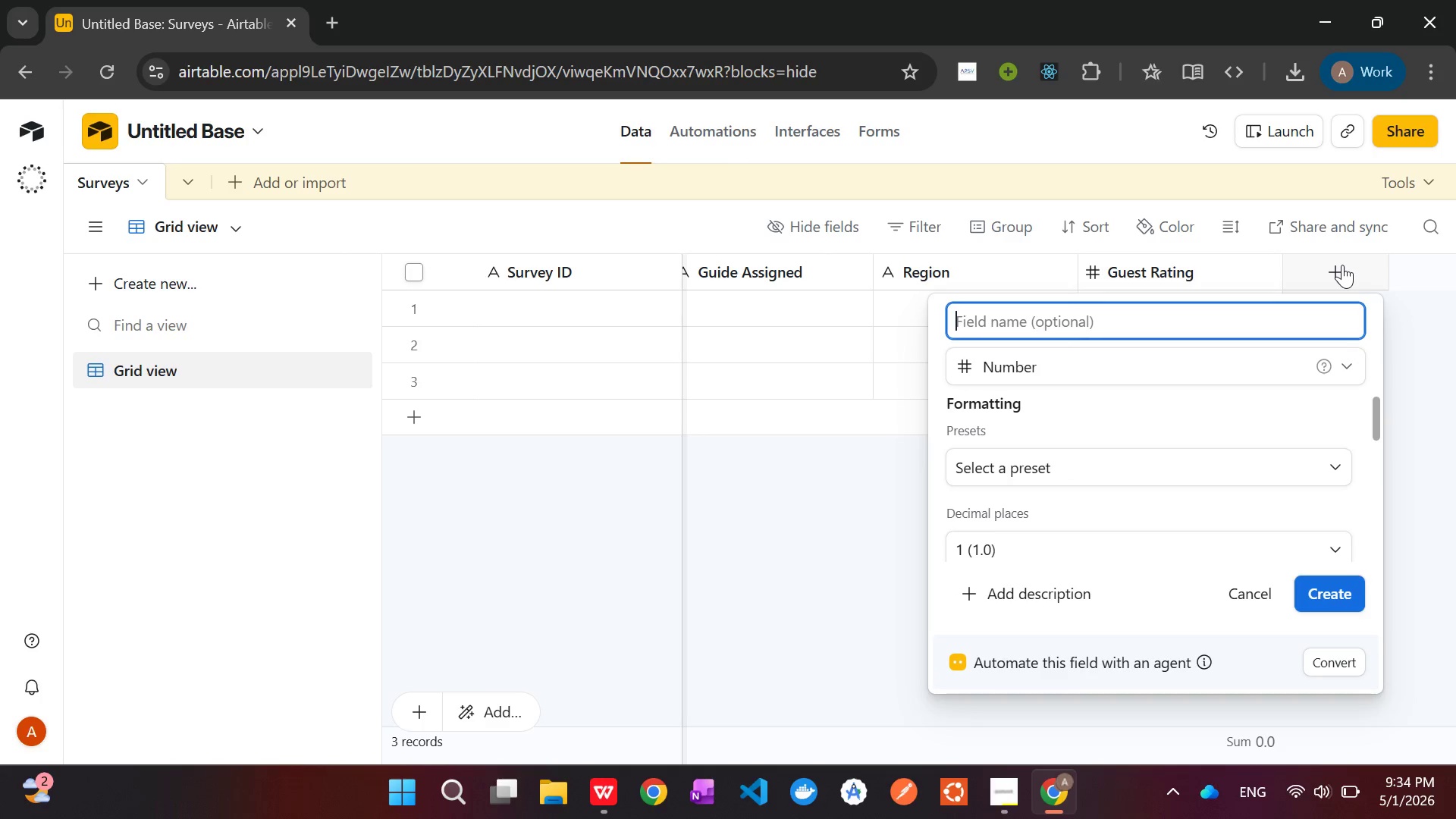 
type(Sustainan)
key(Backspace)
type(bility Rating)
 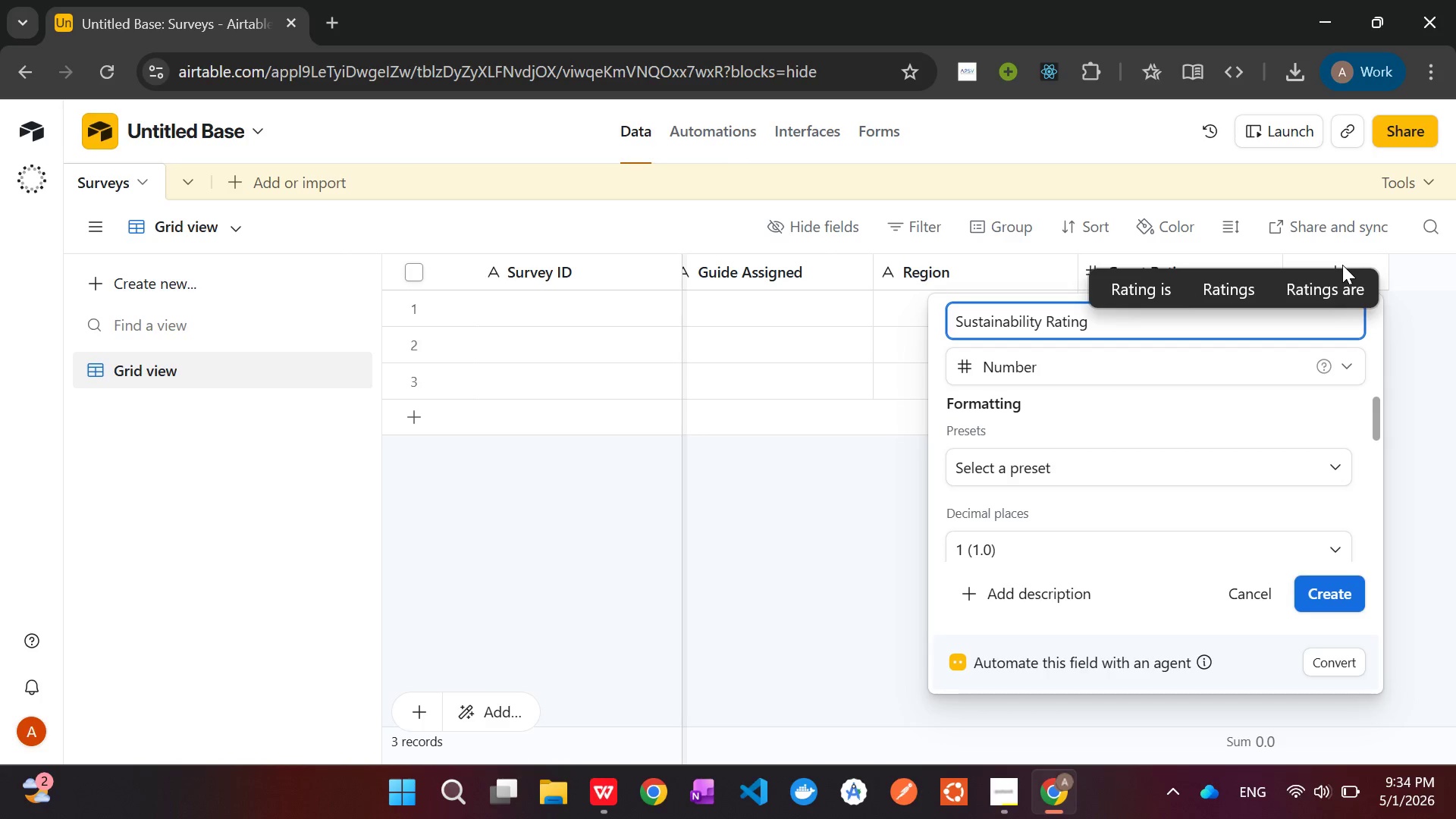 
key(Enter)
 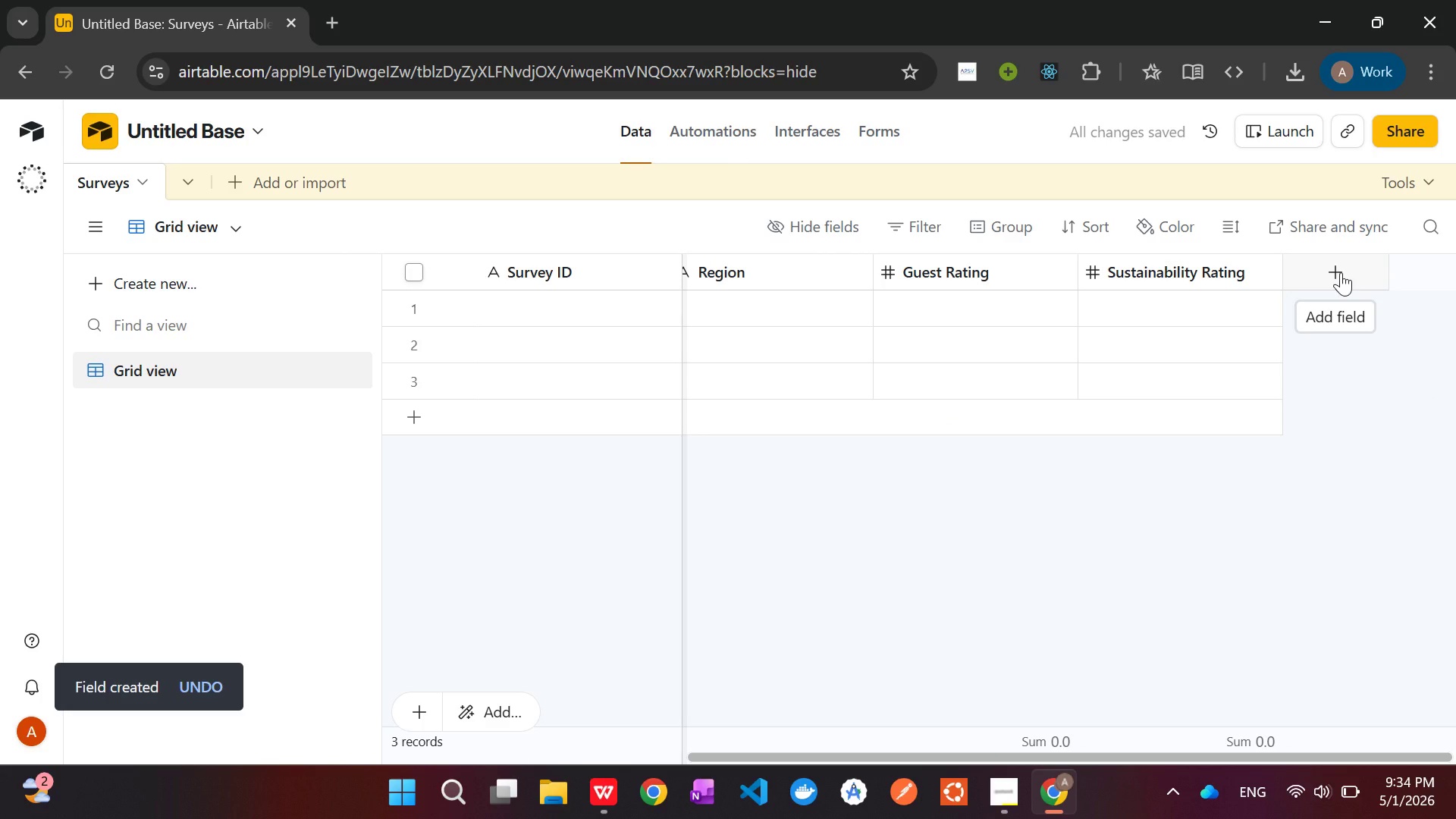 
left_click([1341, 272])
 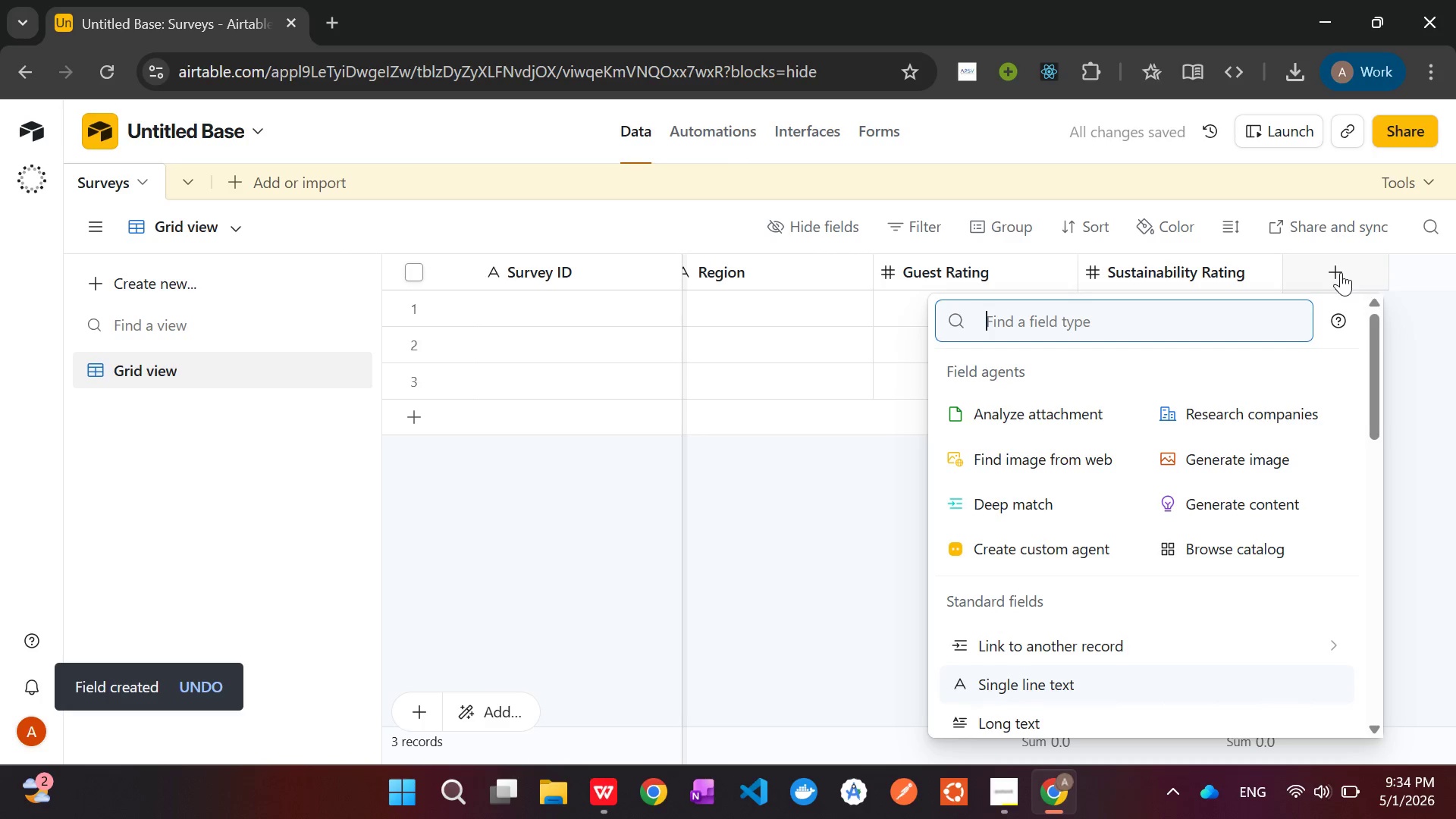 
type(Tour )
key(Backspace)
key(Backspace)
key(Backspace)
key(Backspace)
key(Backspace)
type(Cu)
 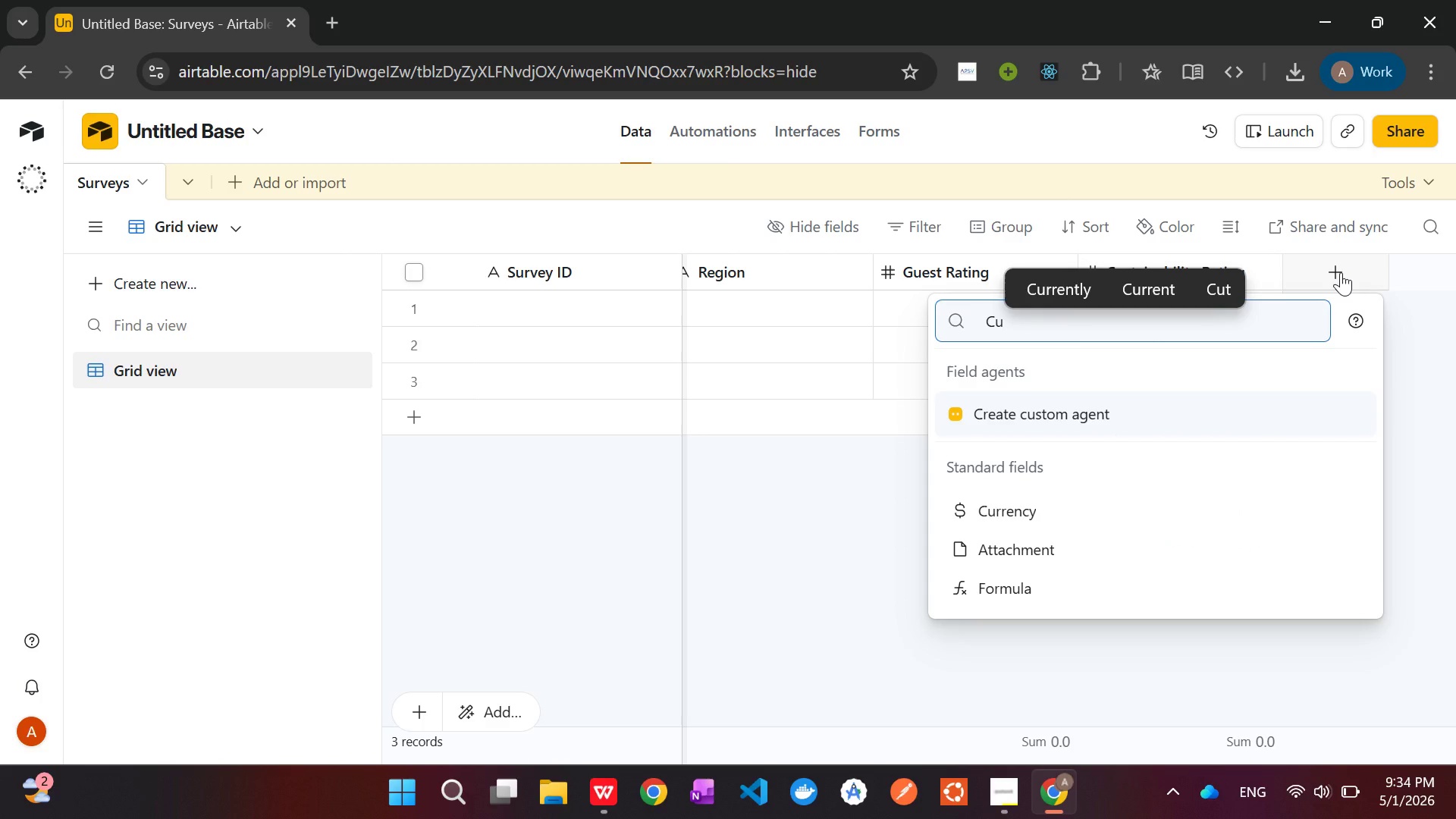 
key(ArrowDown)
 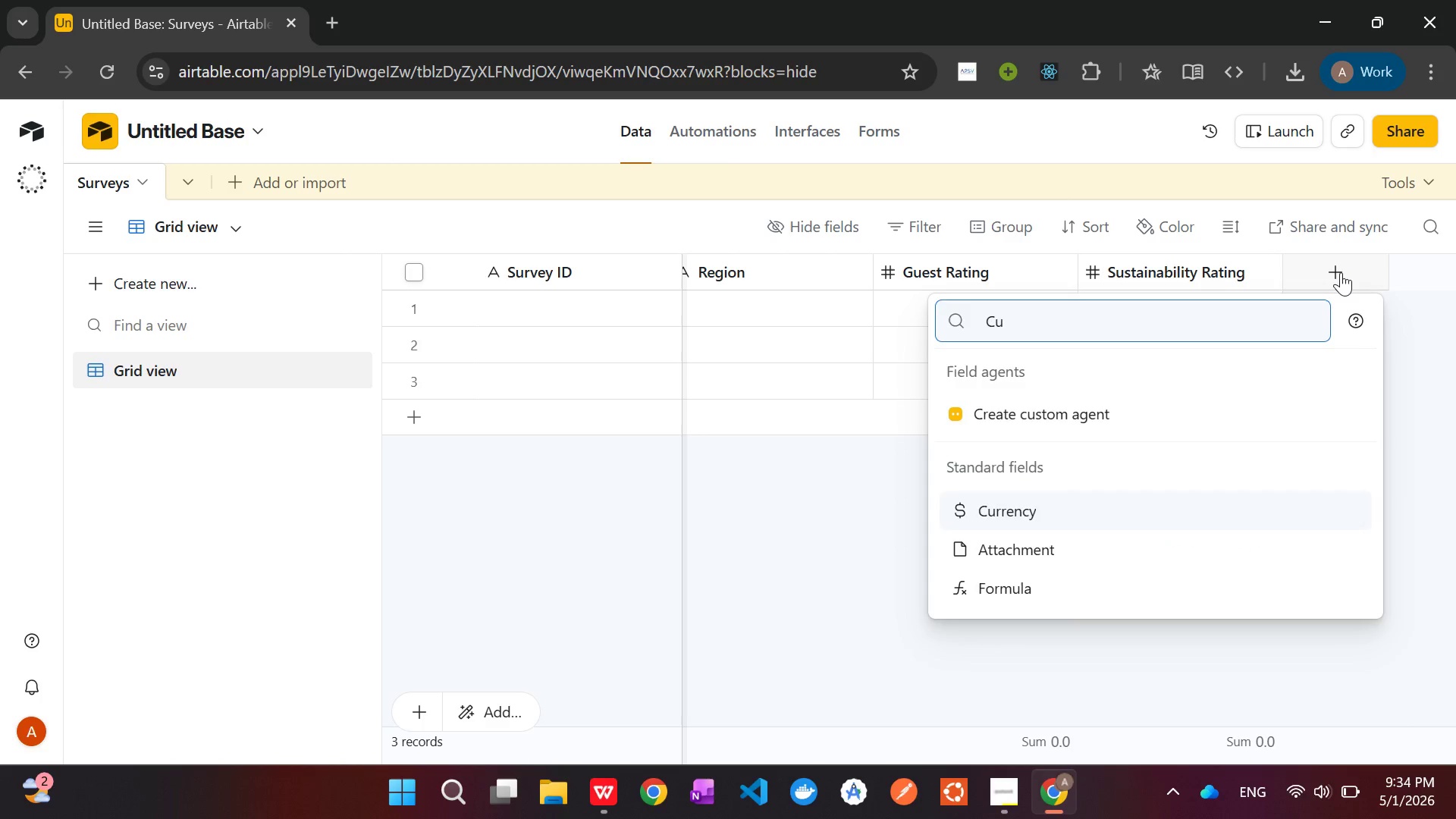 
key(Enter)
 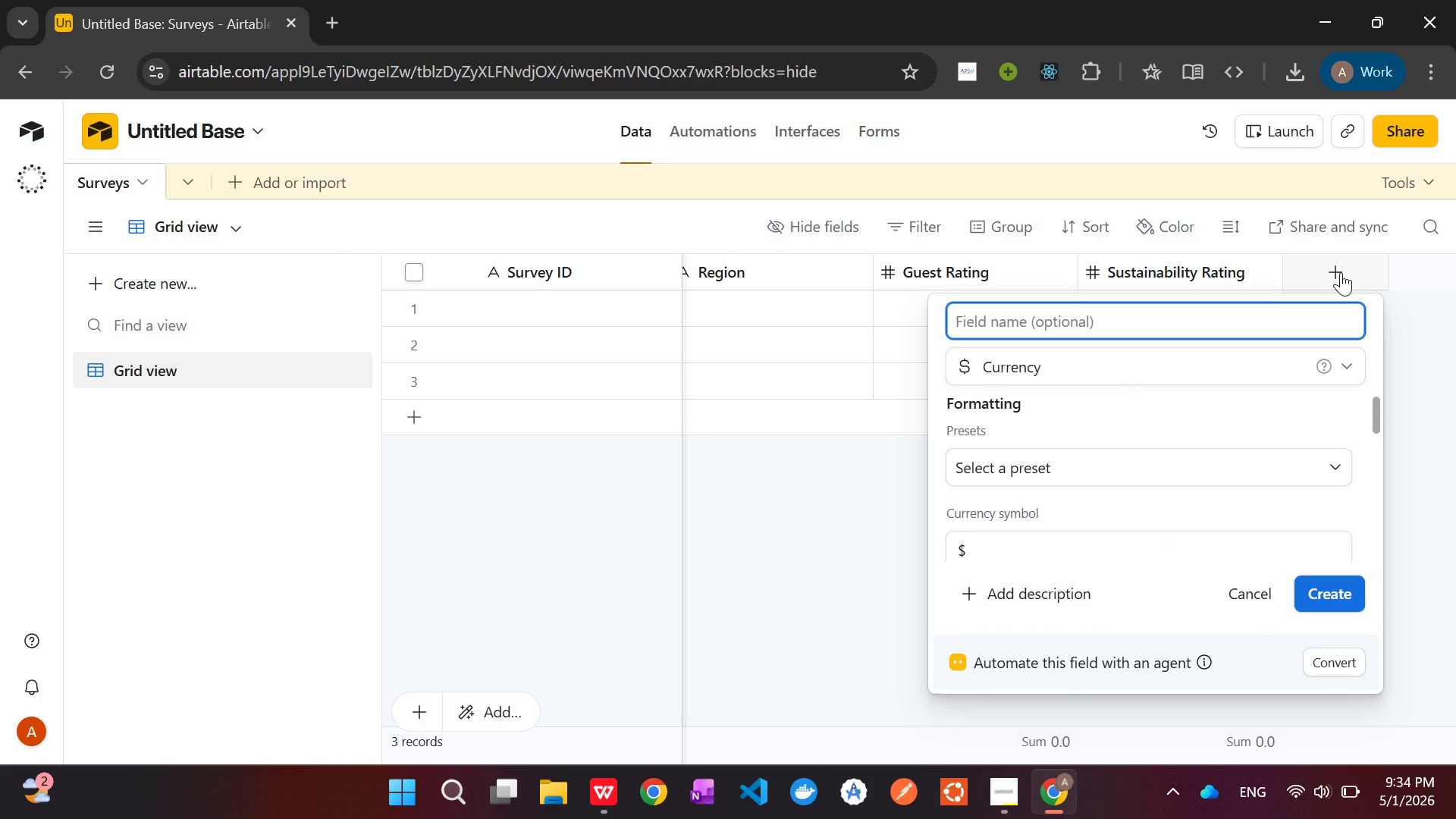 
type(Tour Revenue)
 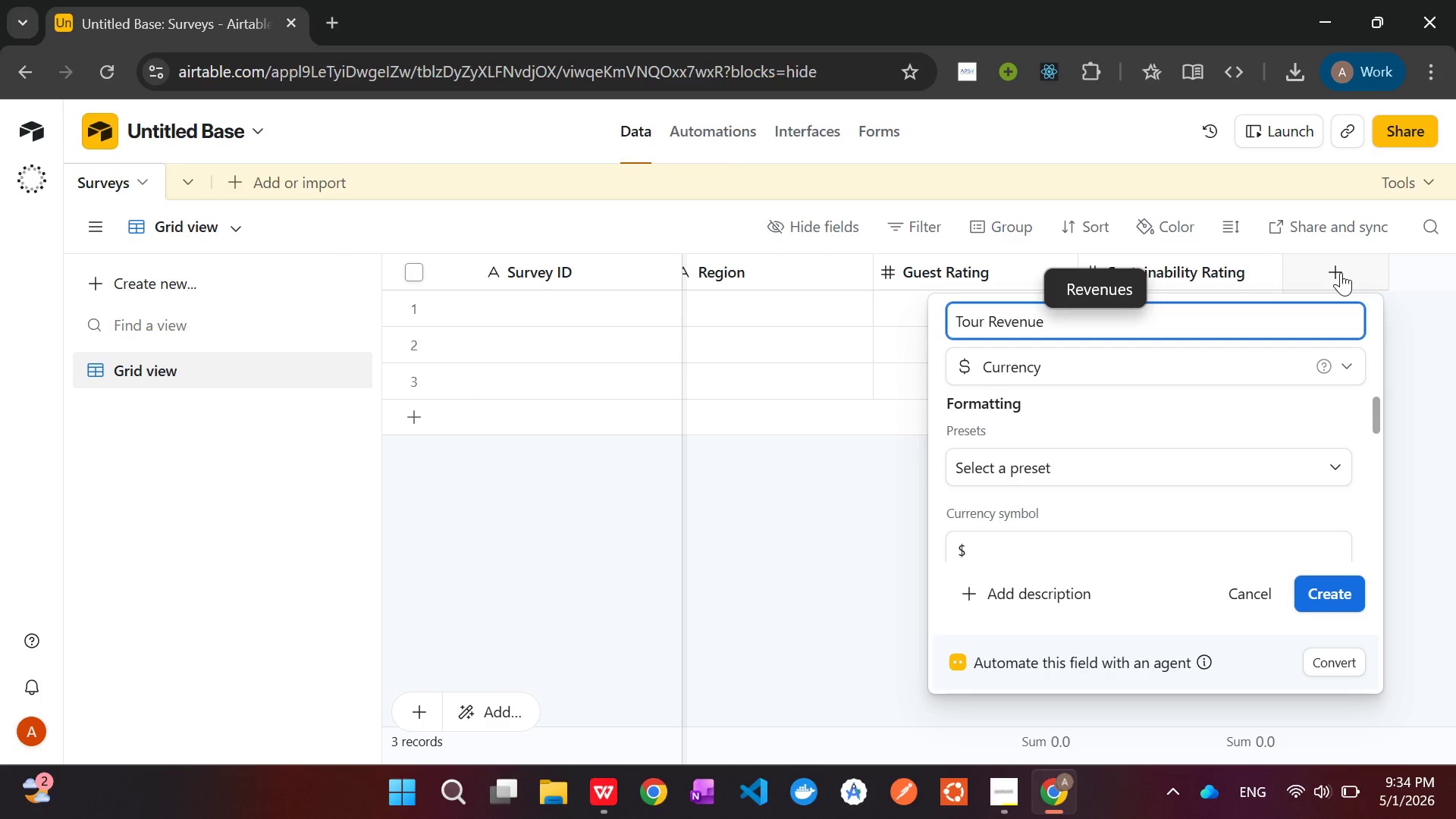 
key(Enter)
 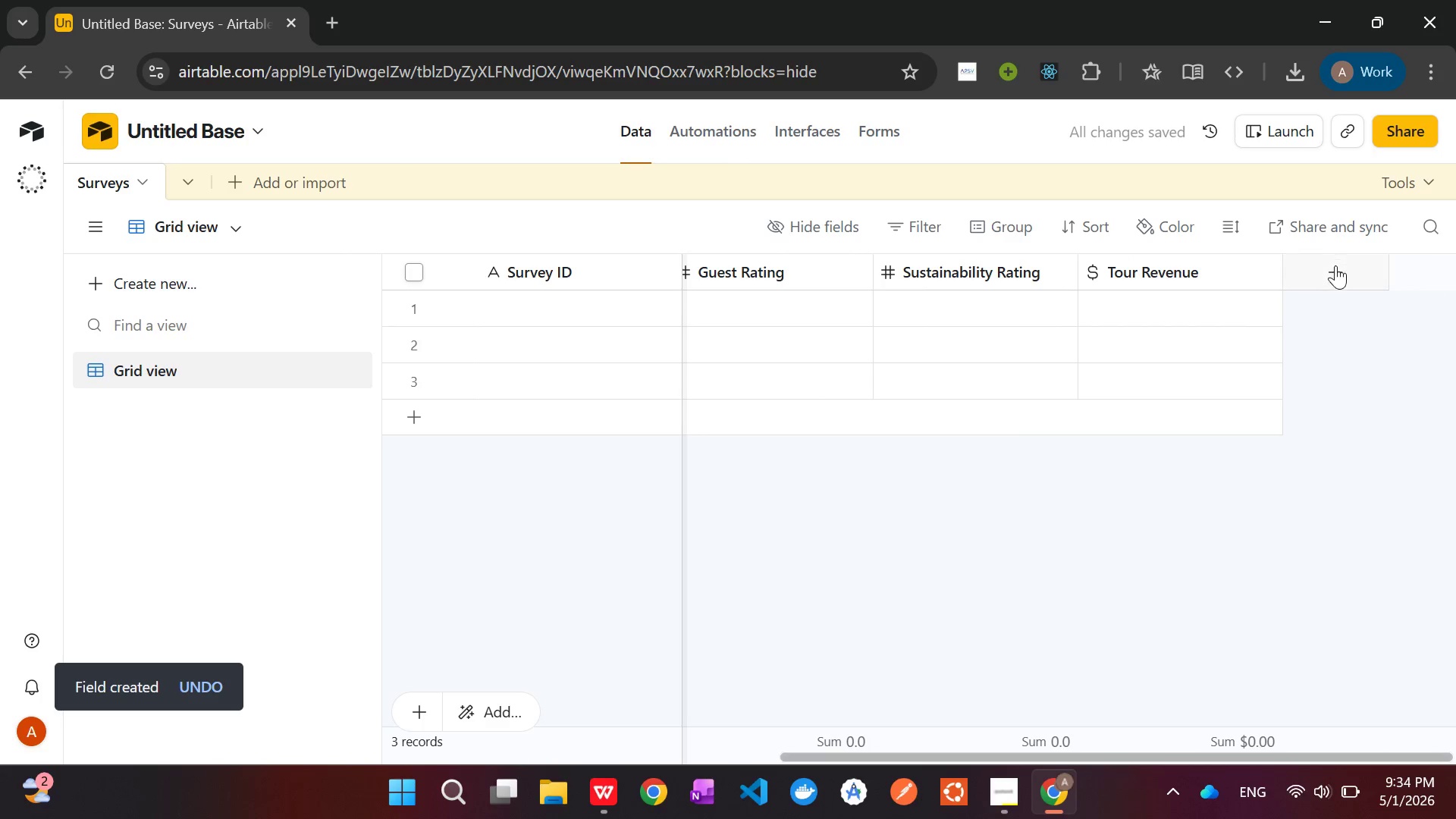 
left_click([1335, 275])
 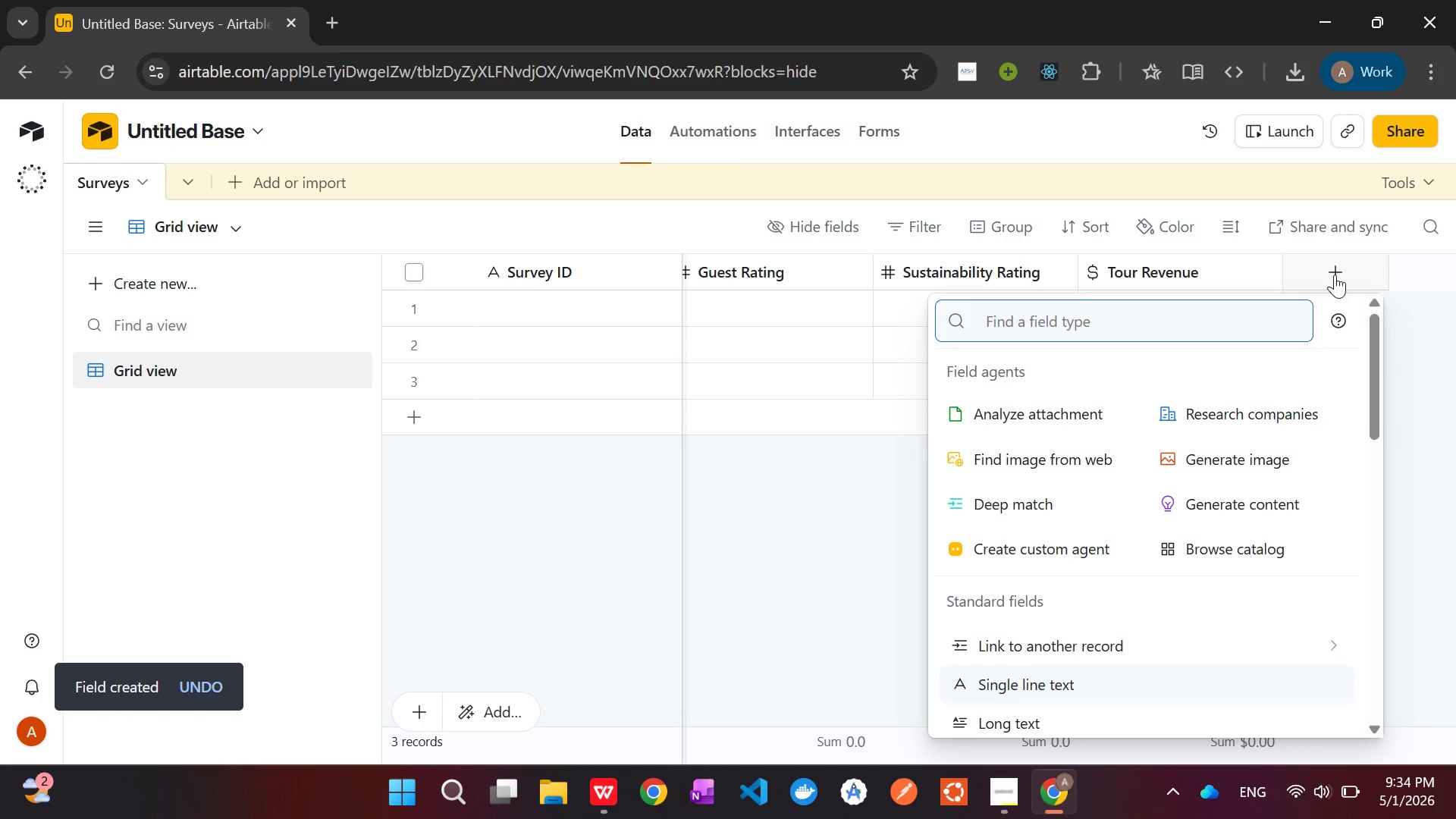 
wait(6.3)
 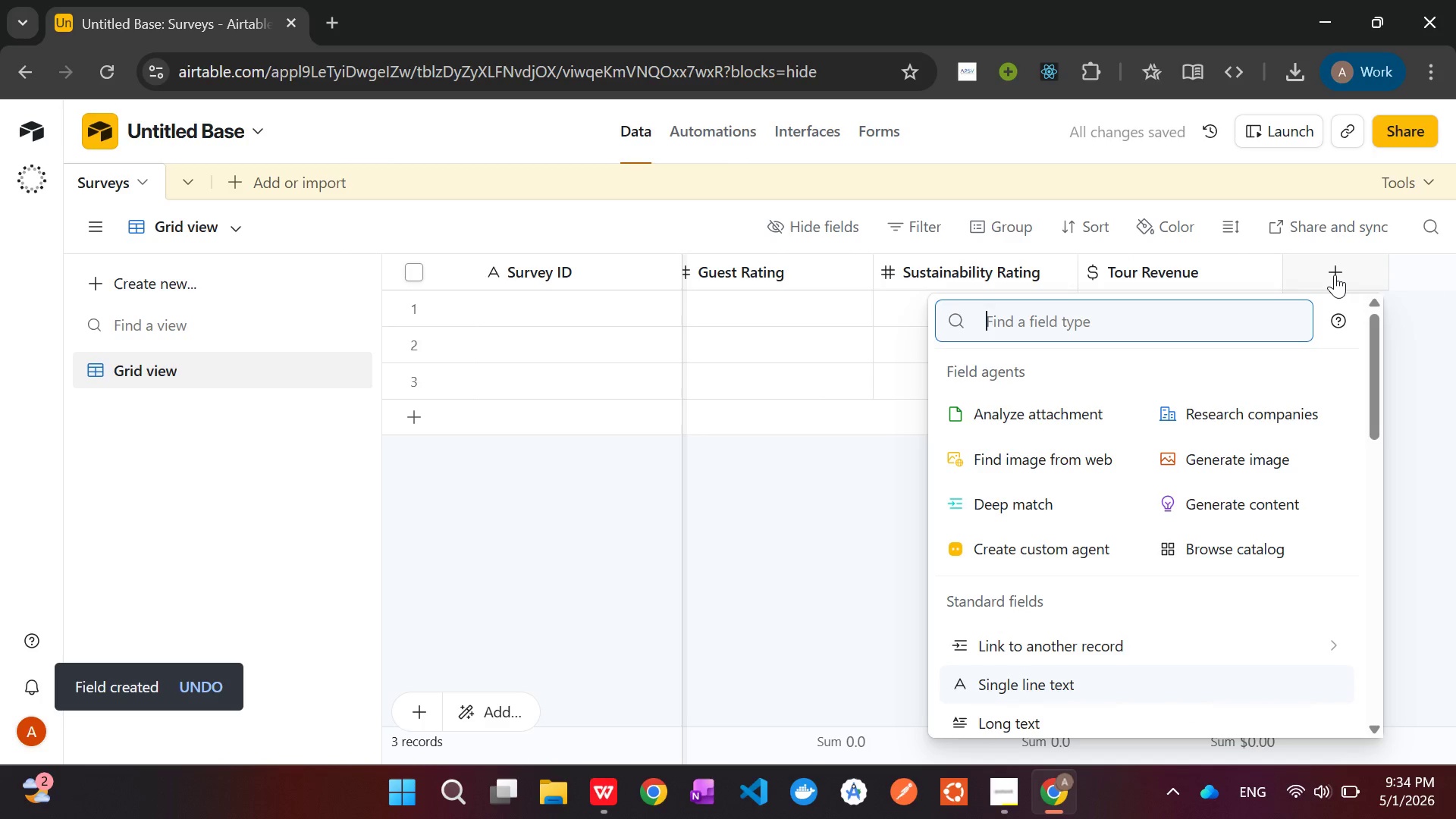 
type(Operating Cost)
 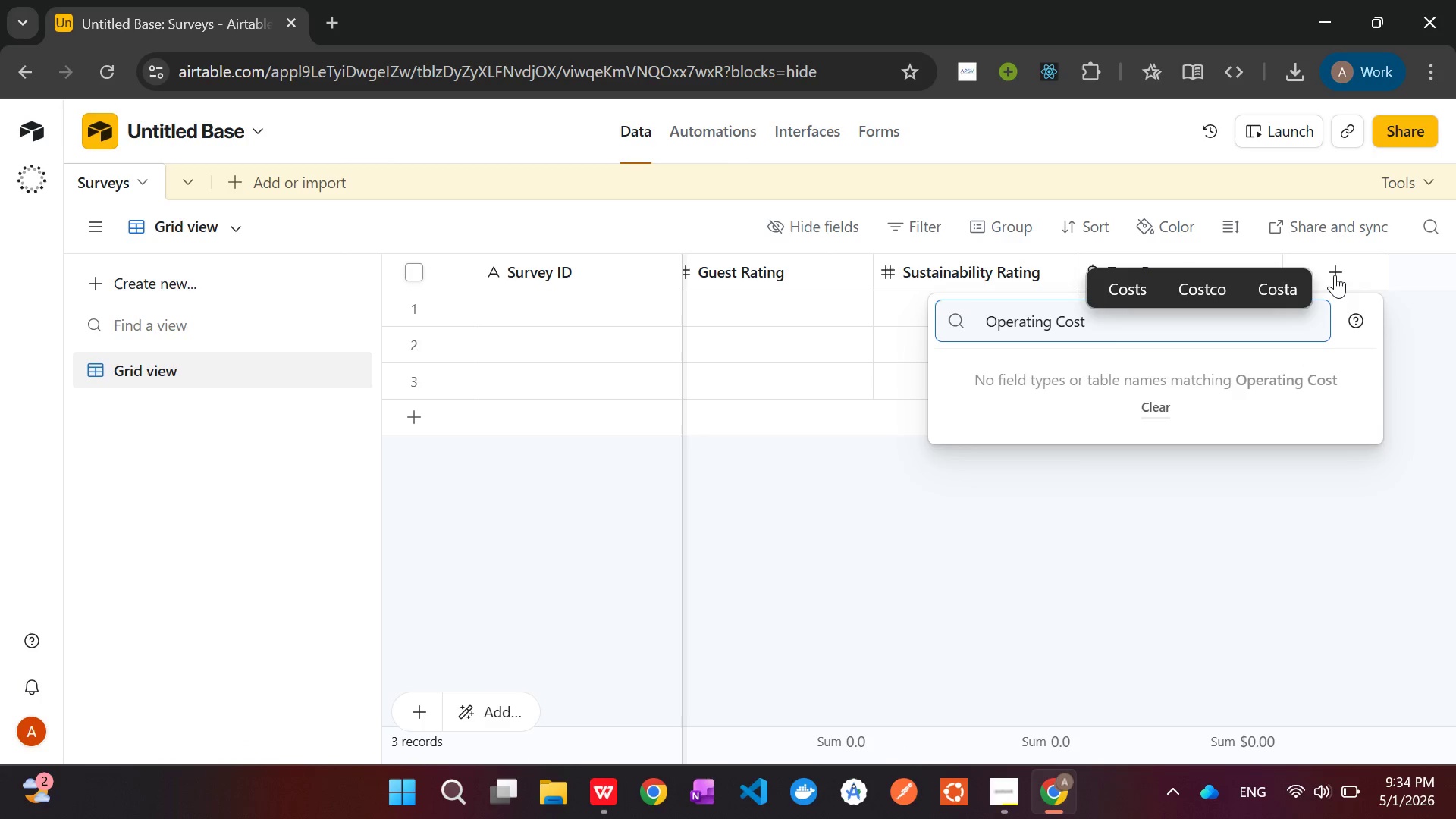 
key(Control+A)
 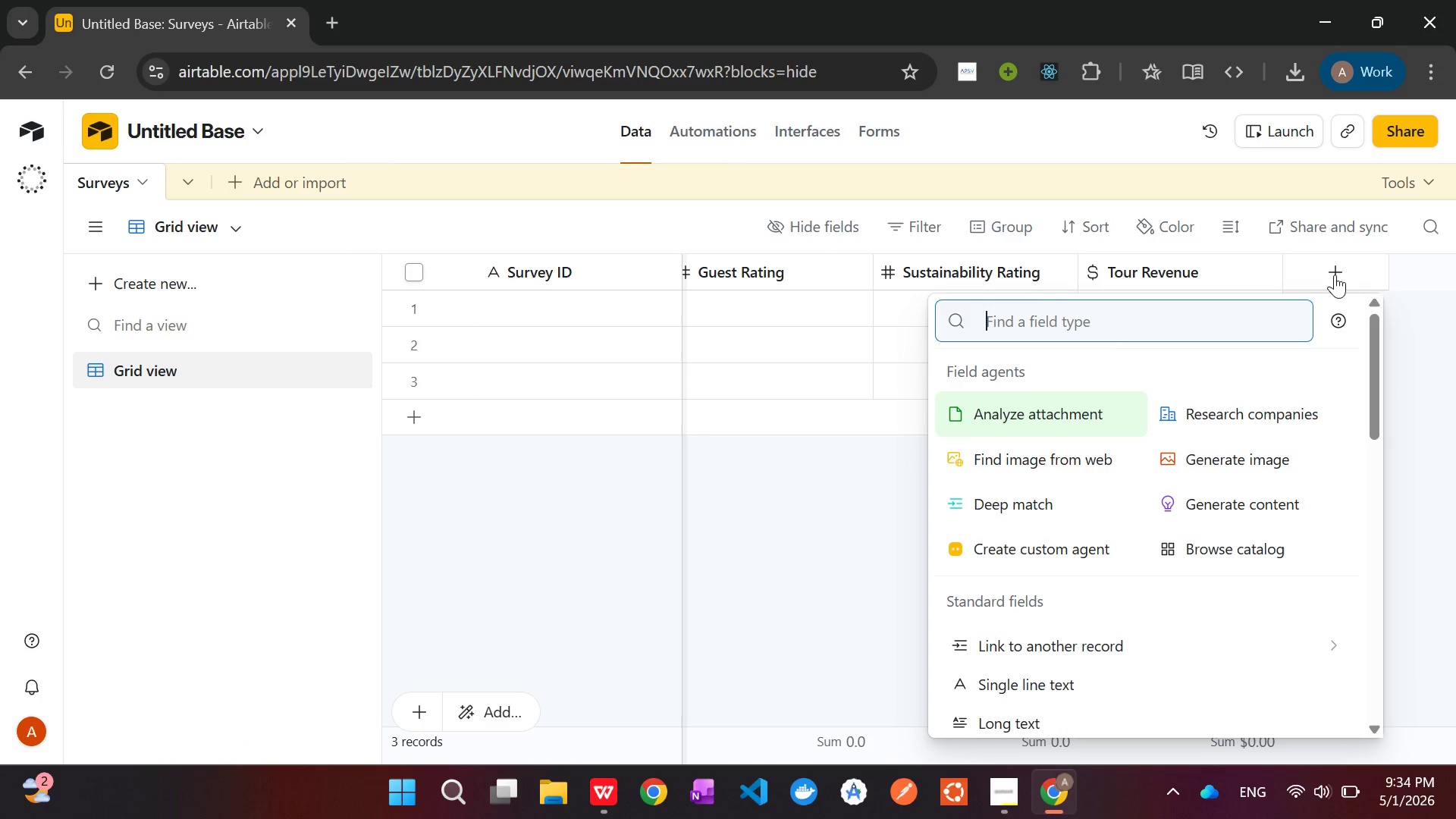 
key(Control+X)
 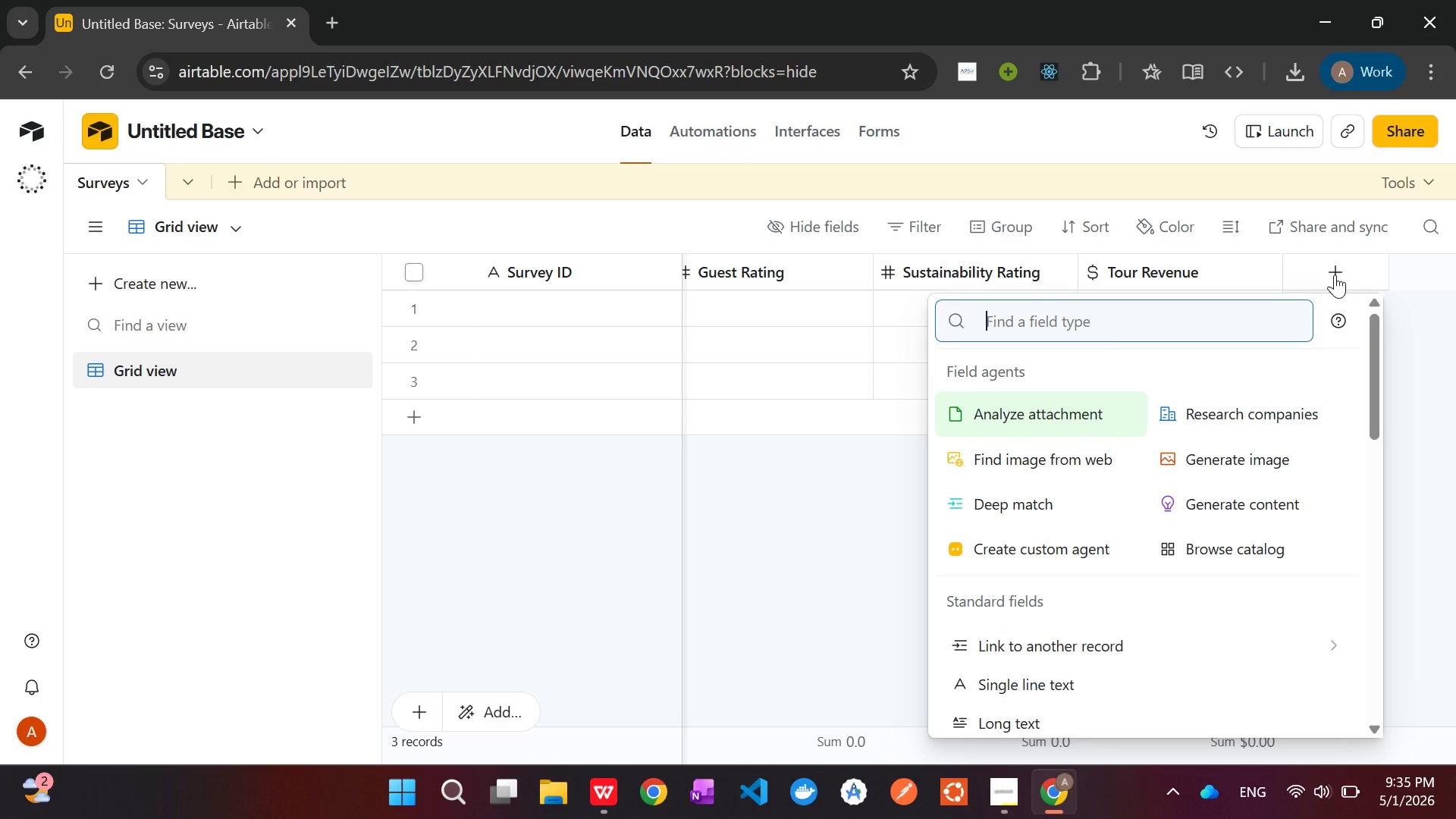 
type(curr)
 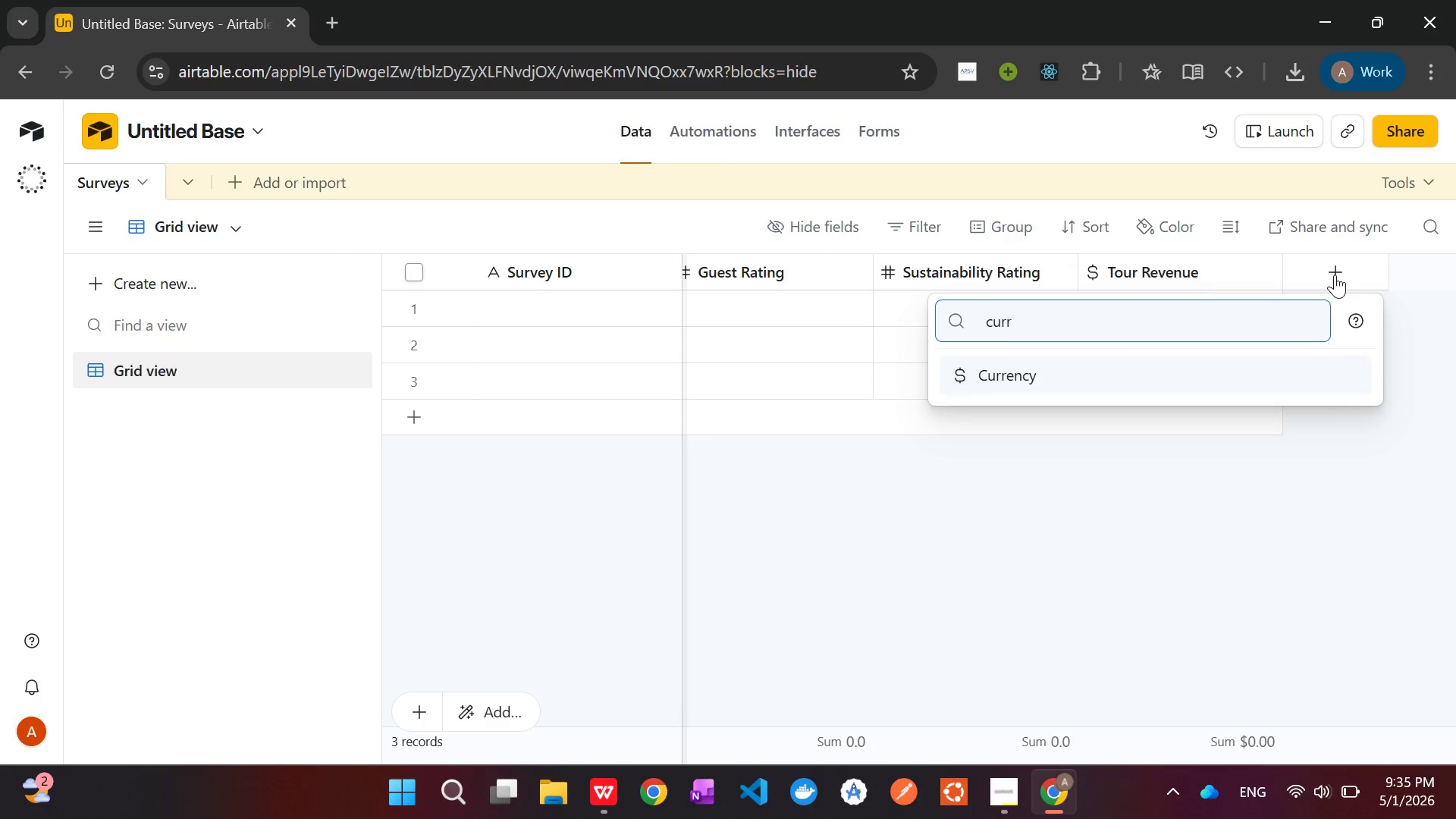 
key(Enter)
 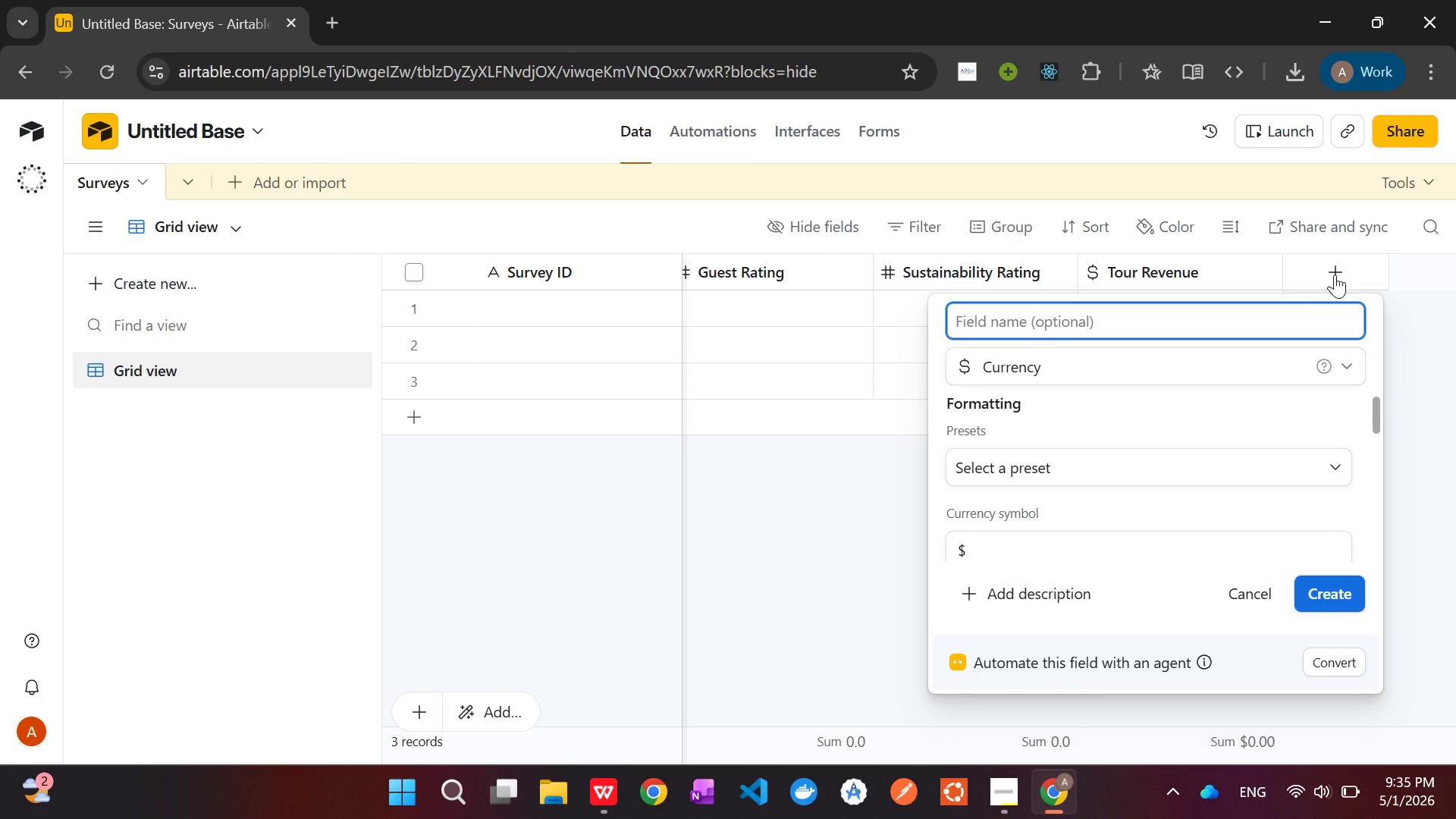 
key(Control+V)
 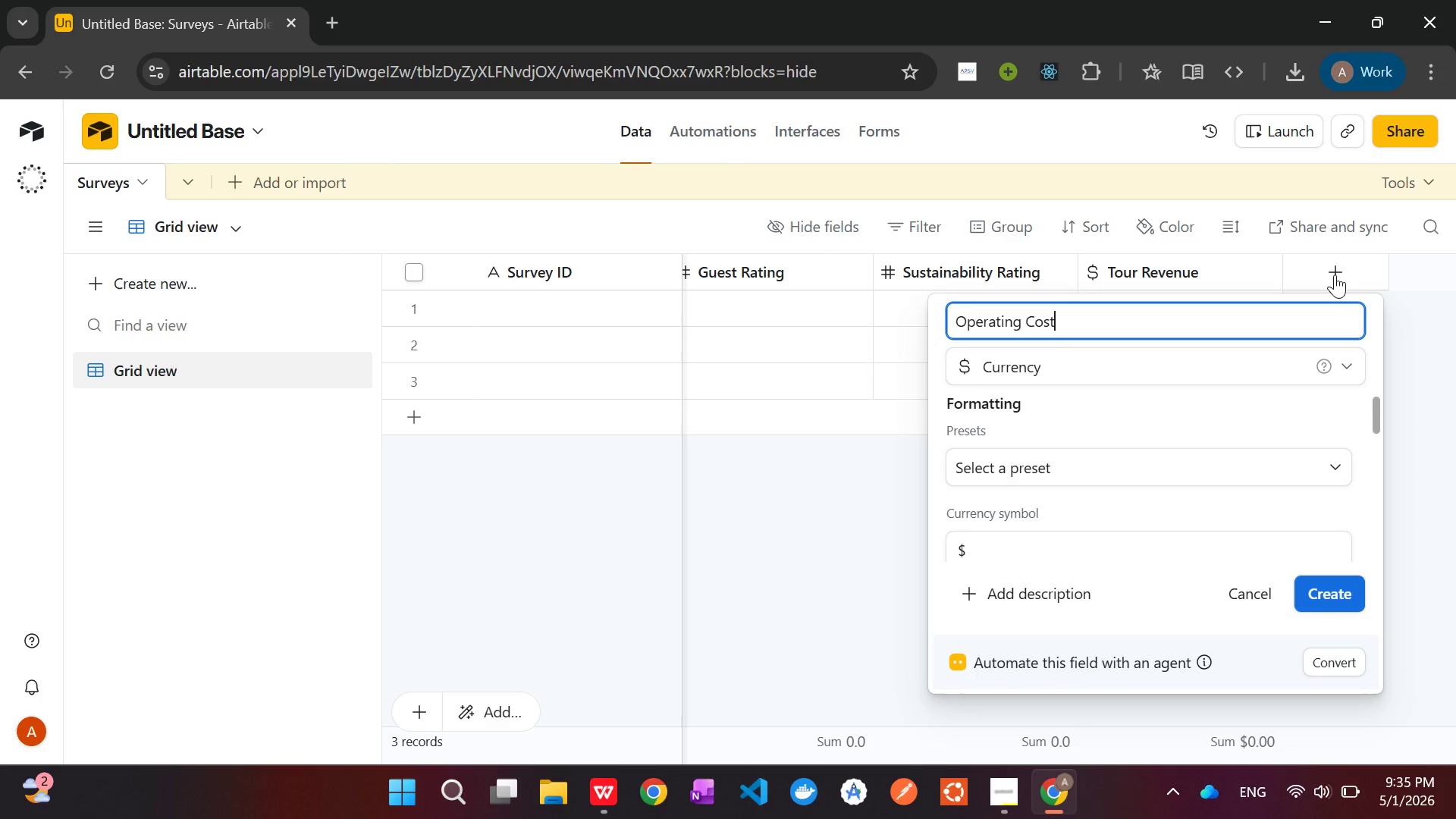 
key(Enter)
 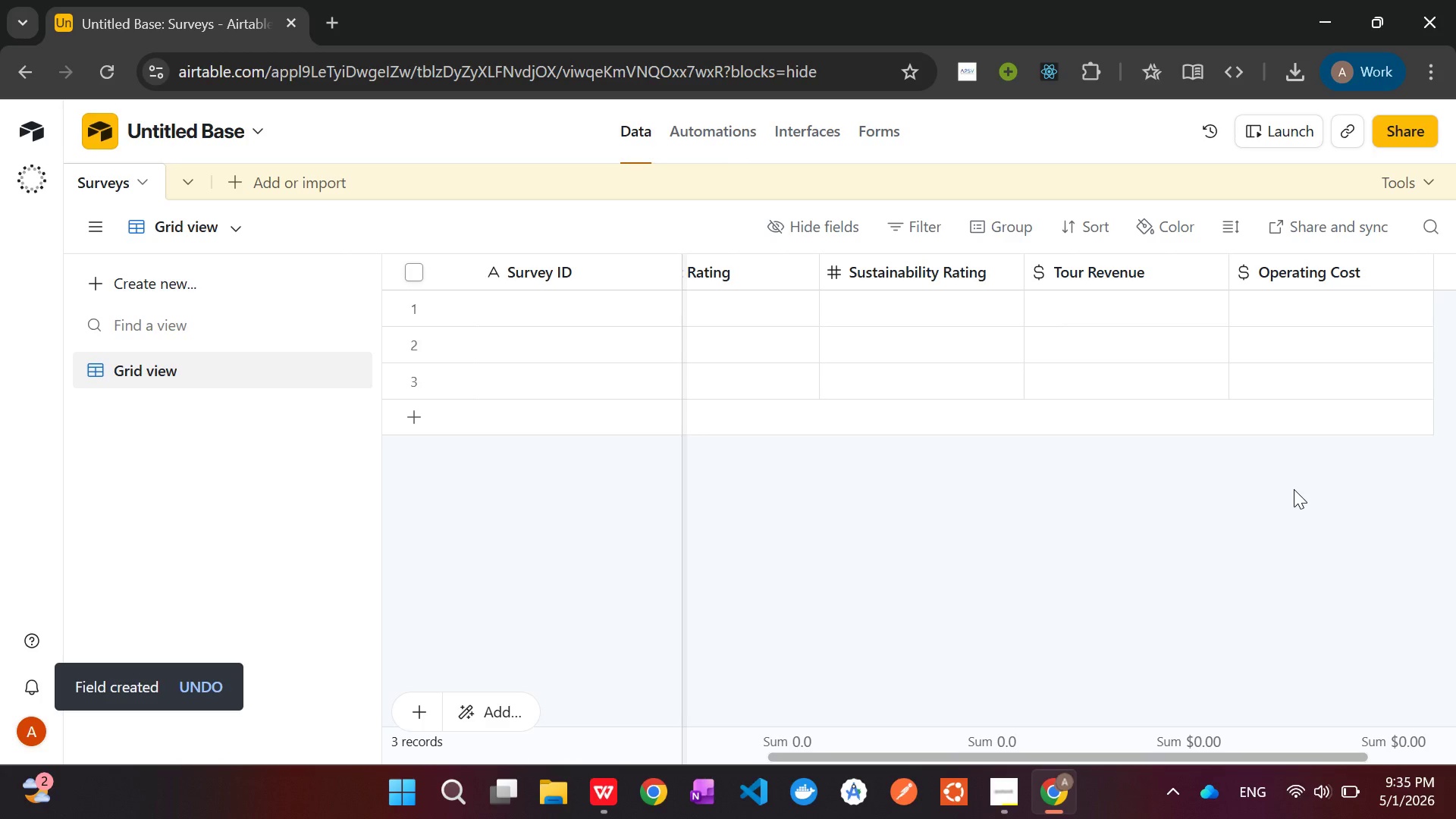 
wait(13.25)
 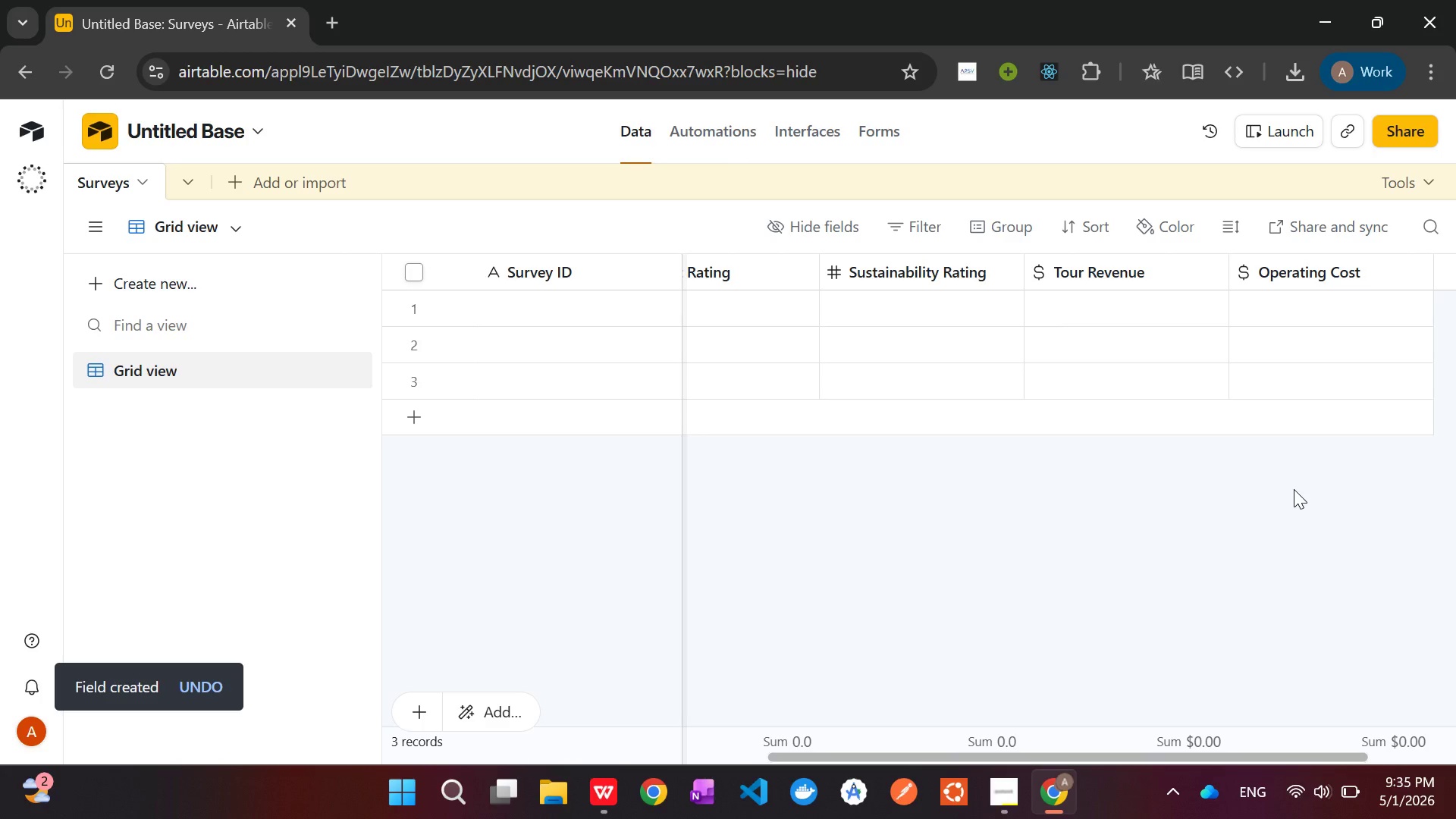 
left_click([595, 790])
 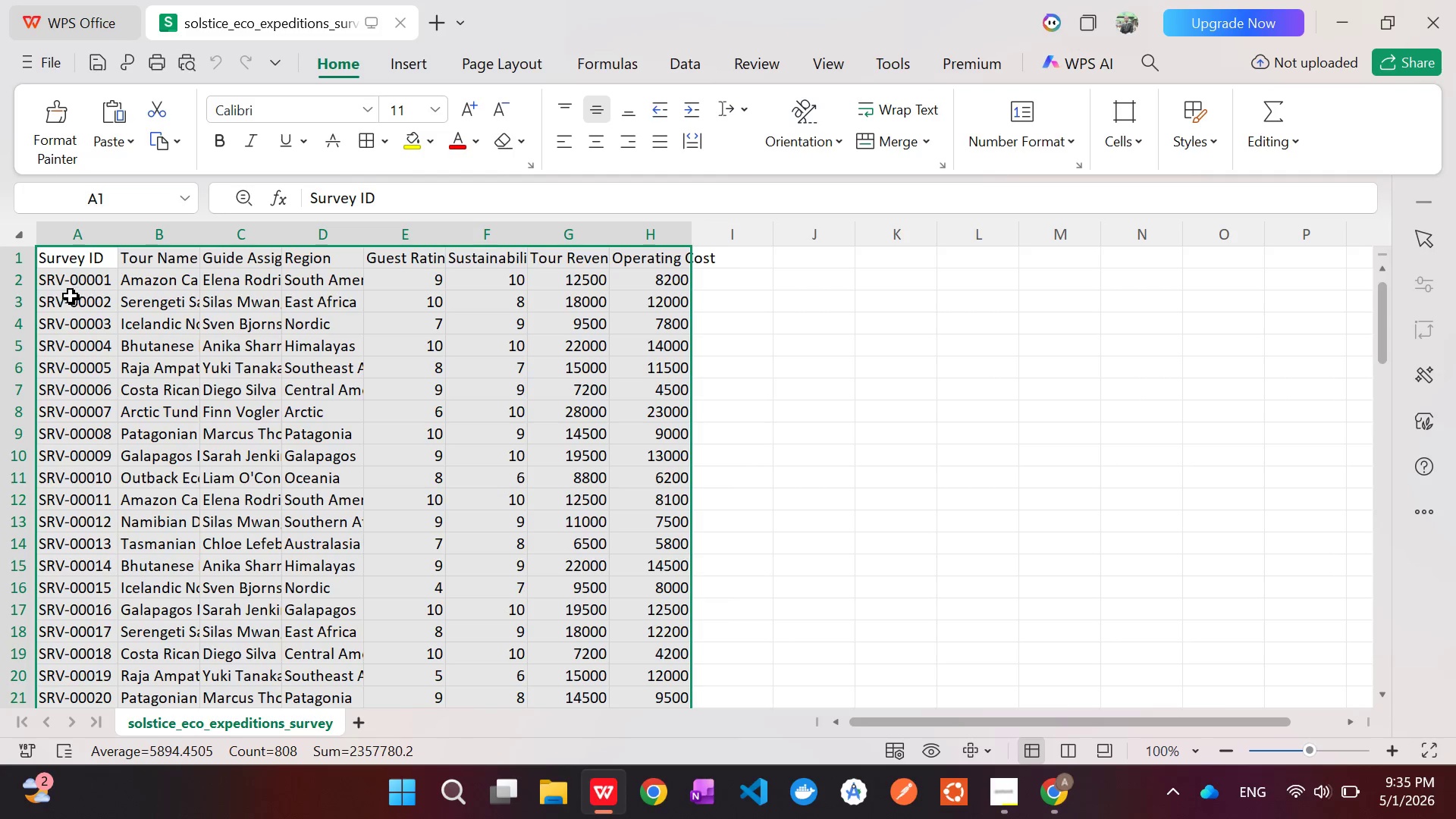 
left_click([72, 282])
 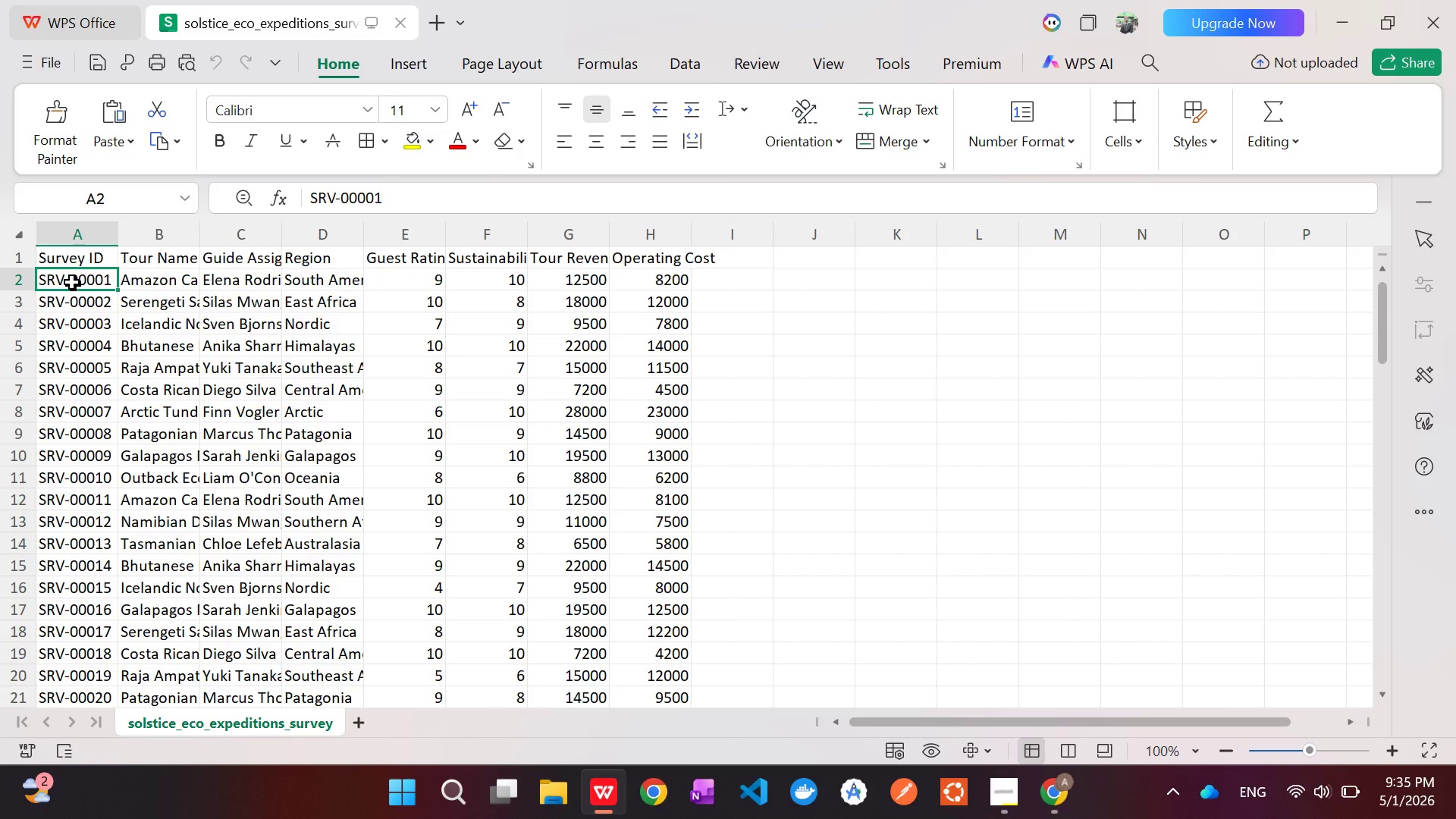 
left_click_drag(start_coordinate=[72, 282], to_coordinate=[65, 657])
 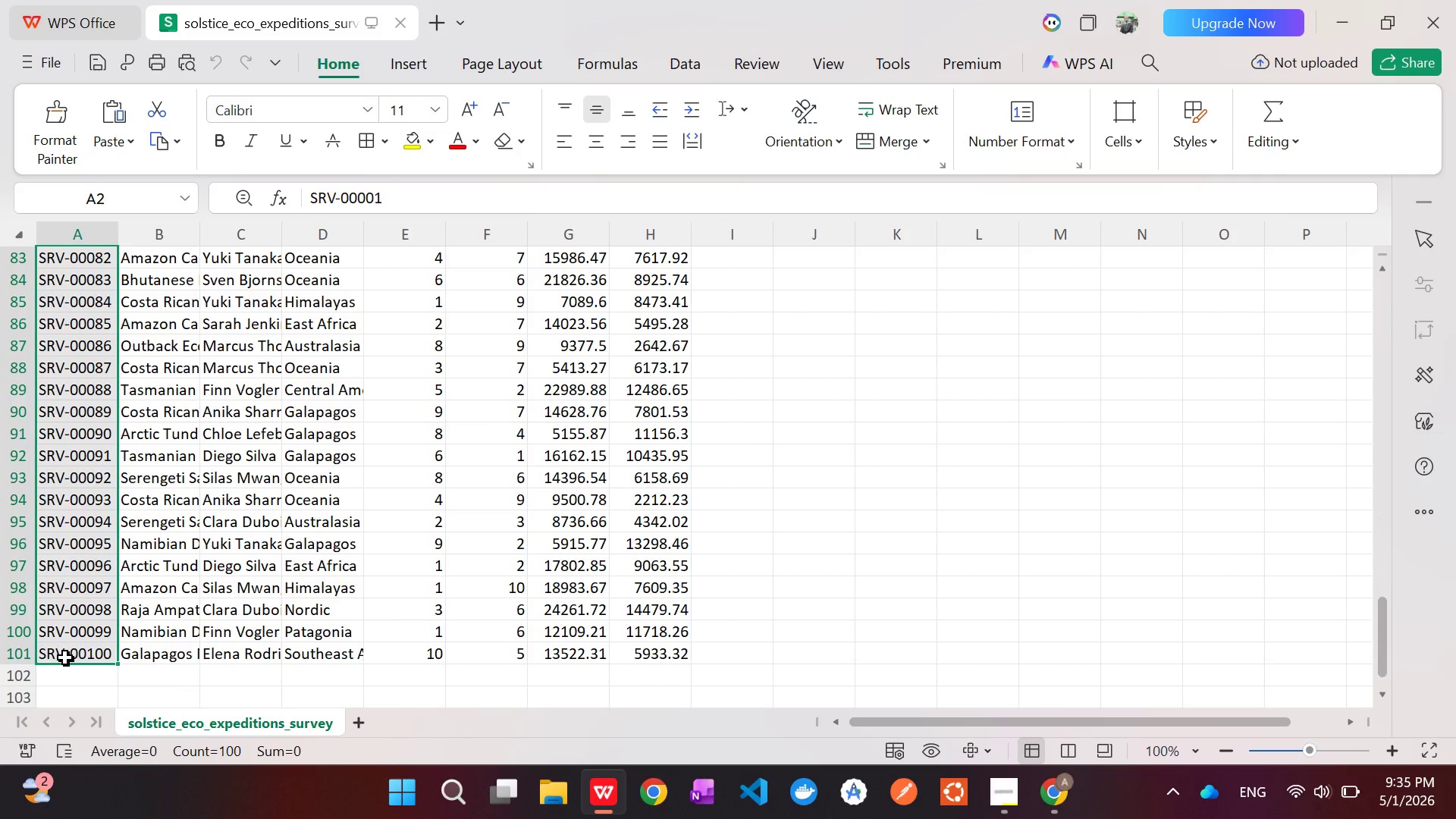 
hold_key(key=ControlLeft, duration=1.53)
 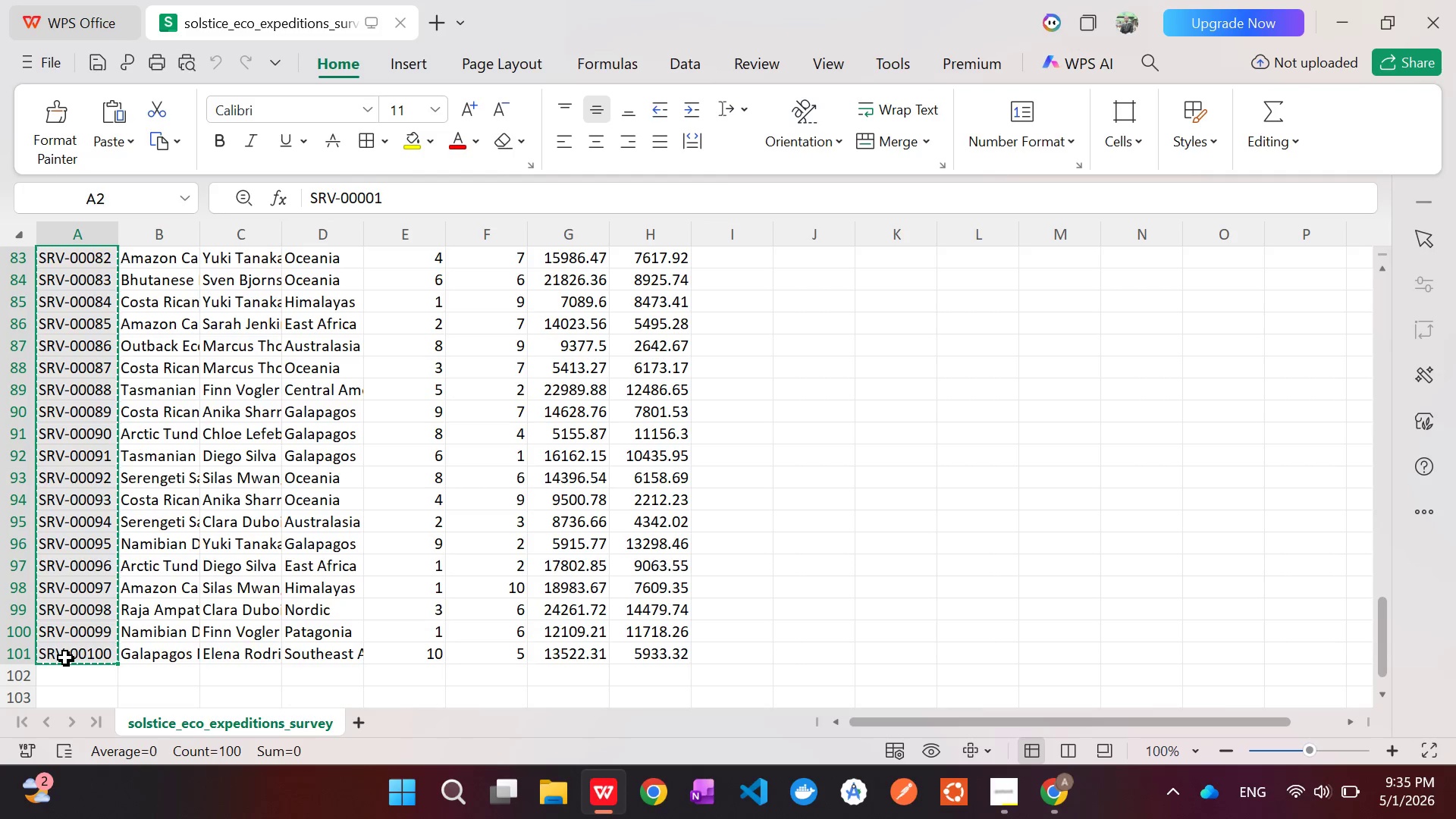 
key(Control+C)
 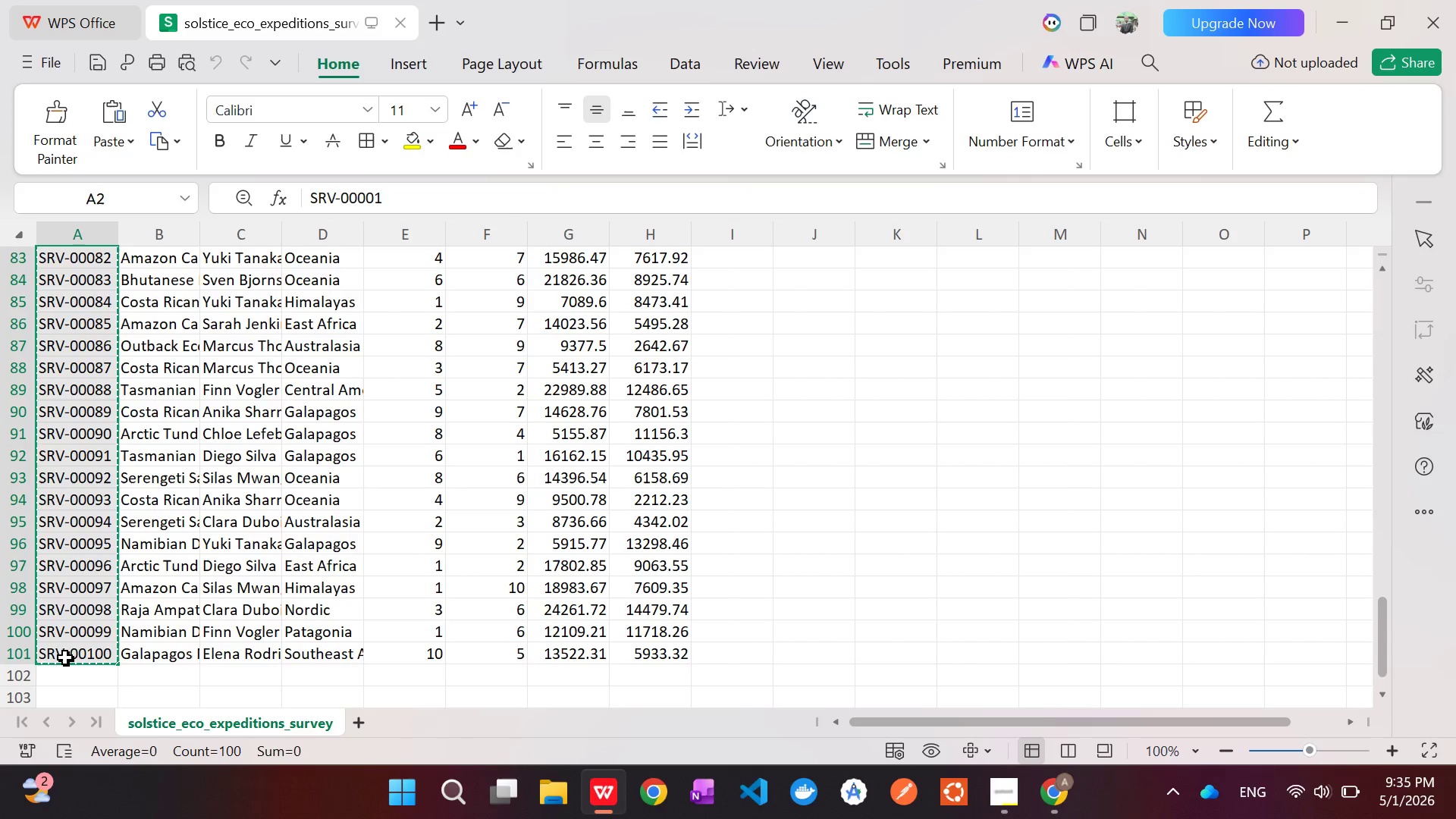 
key(Alt+AltLeft)
 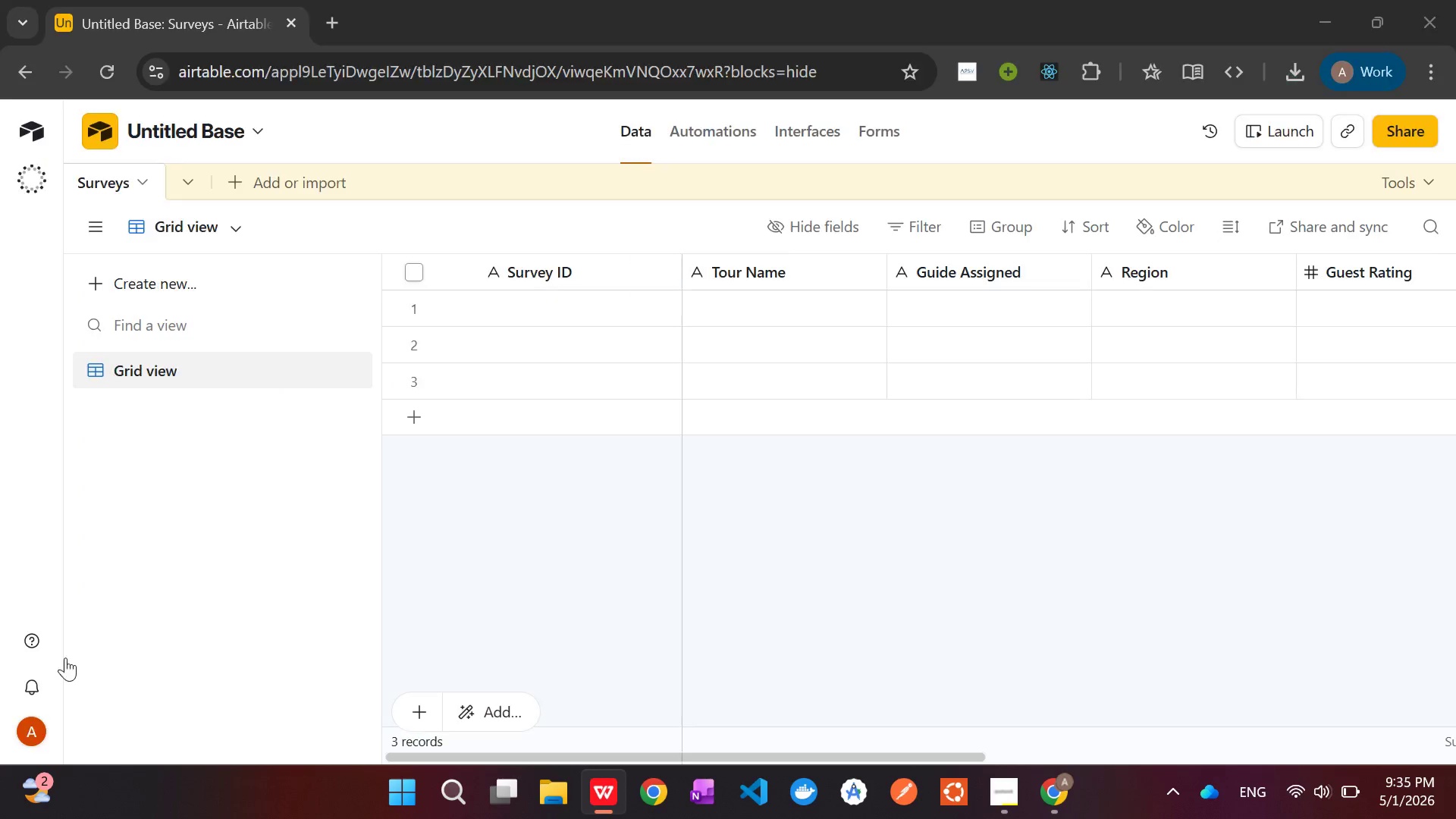 
key(Alt+Tab)
 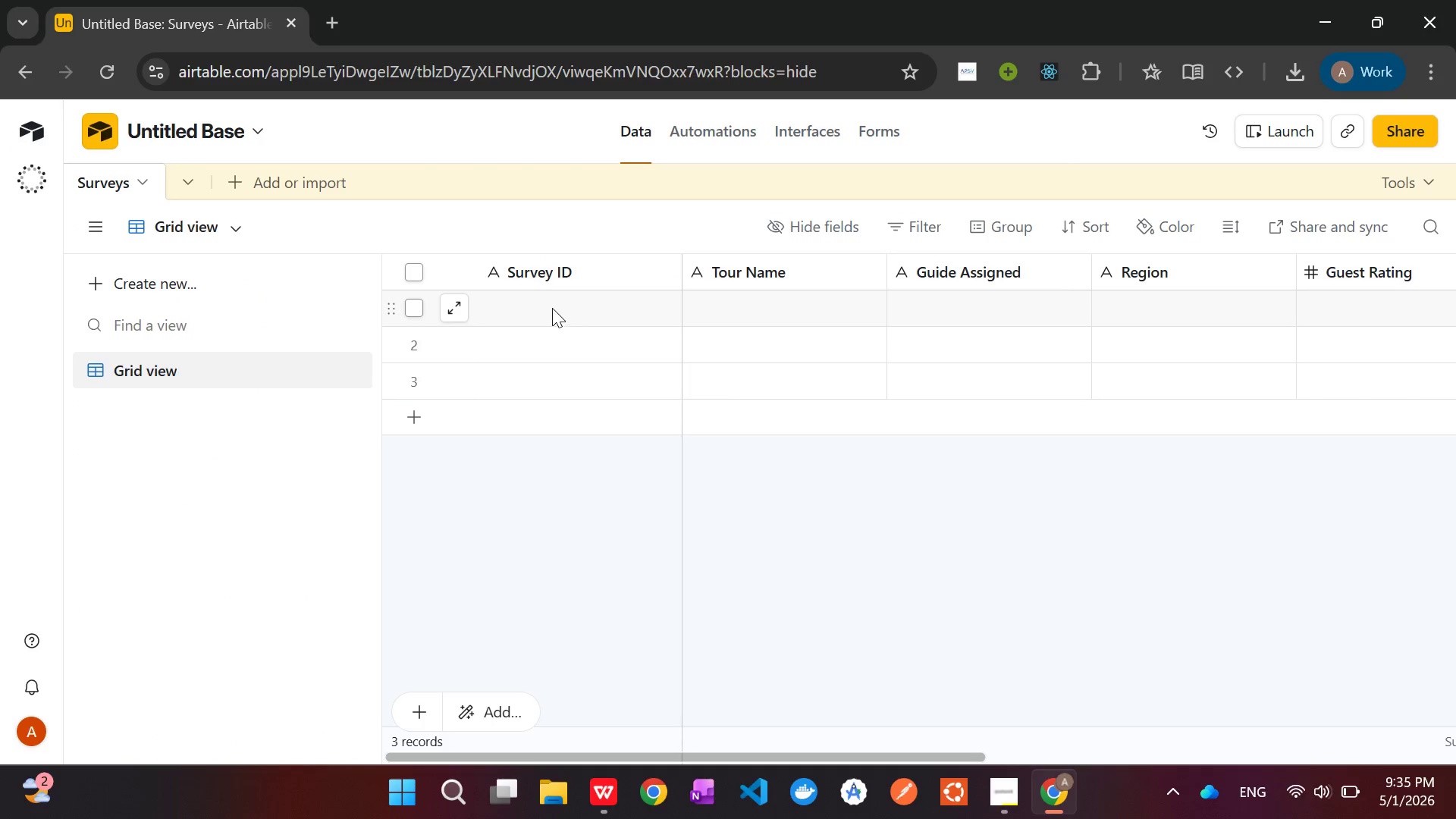 
left_click([551, 308])
 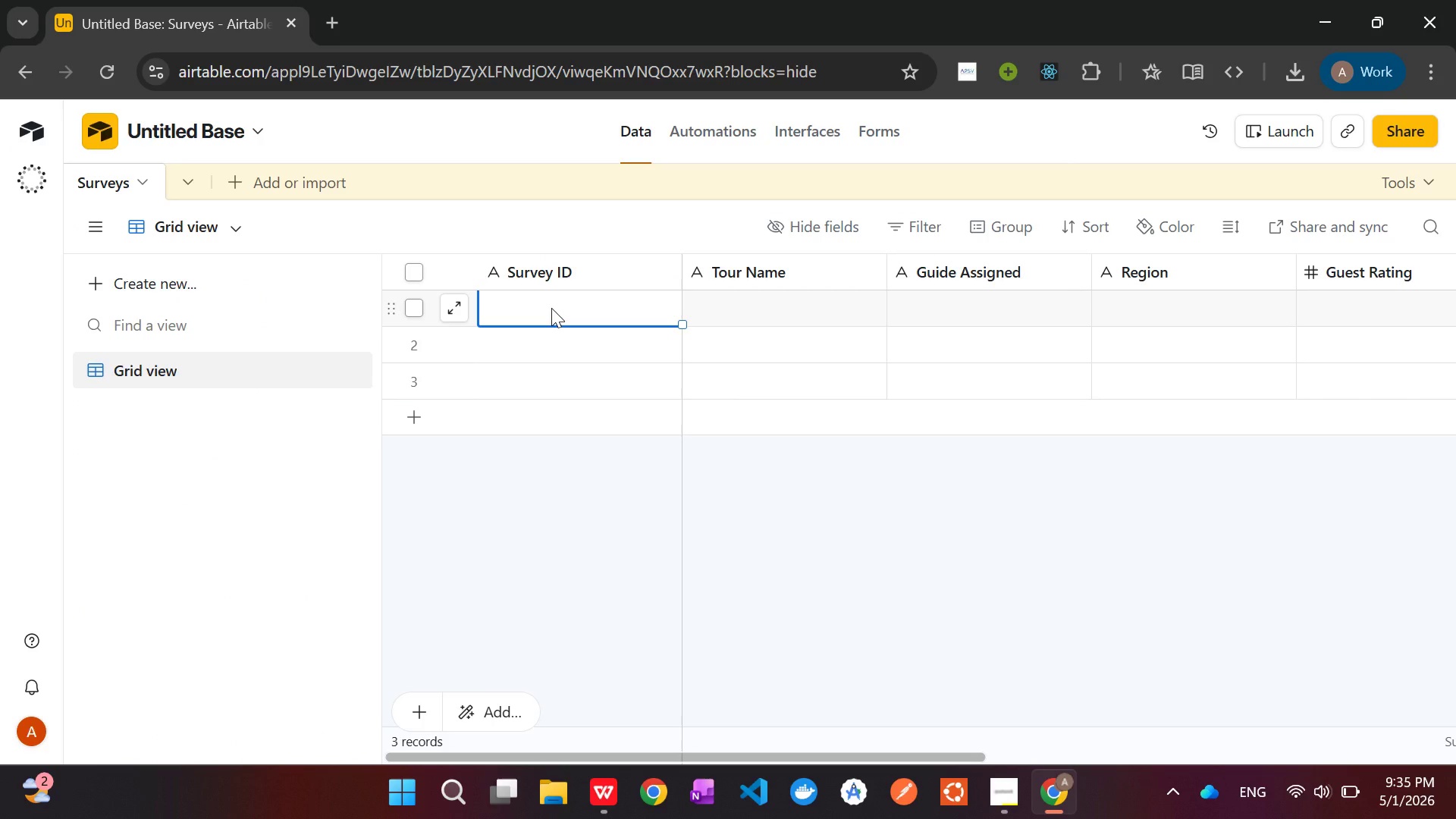 
key(Control+V)
 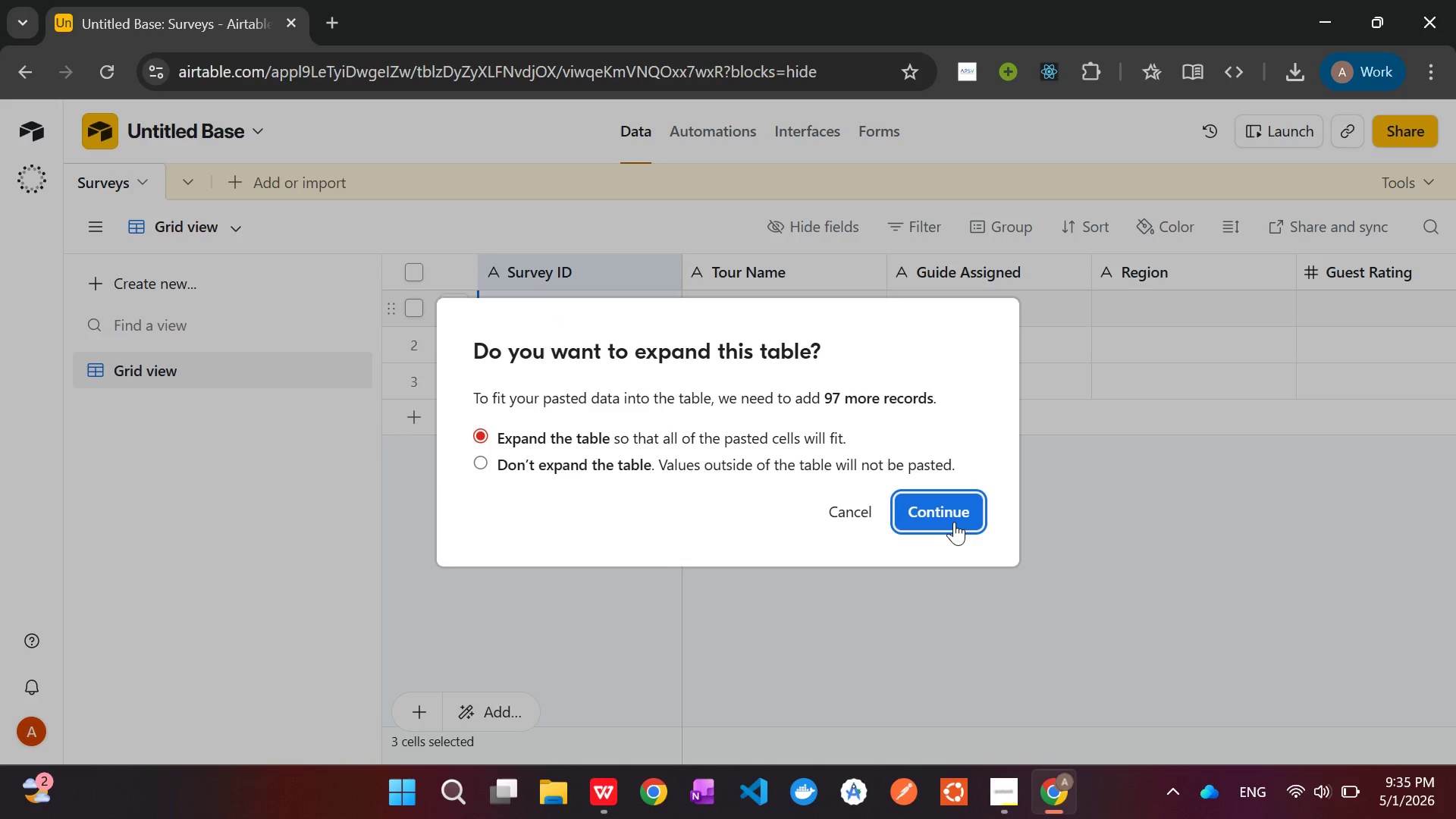 
left_click([952, 522])
 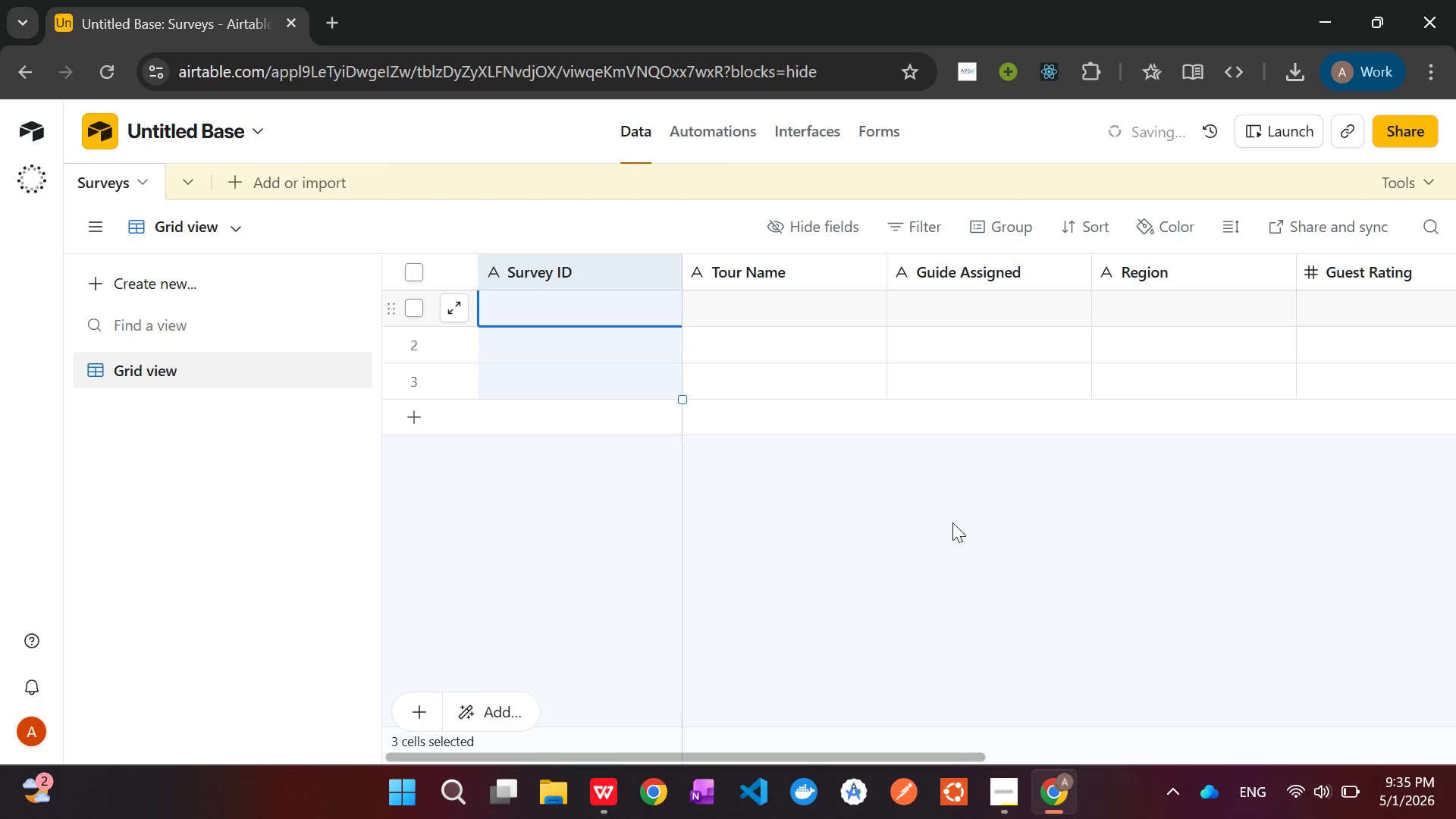 
key(Alt+AltLeft)
 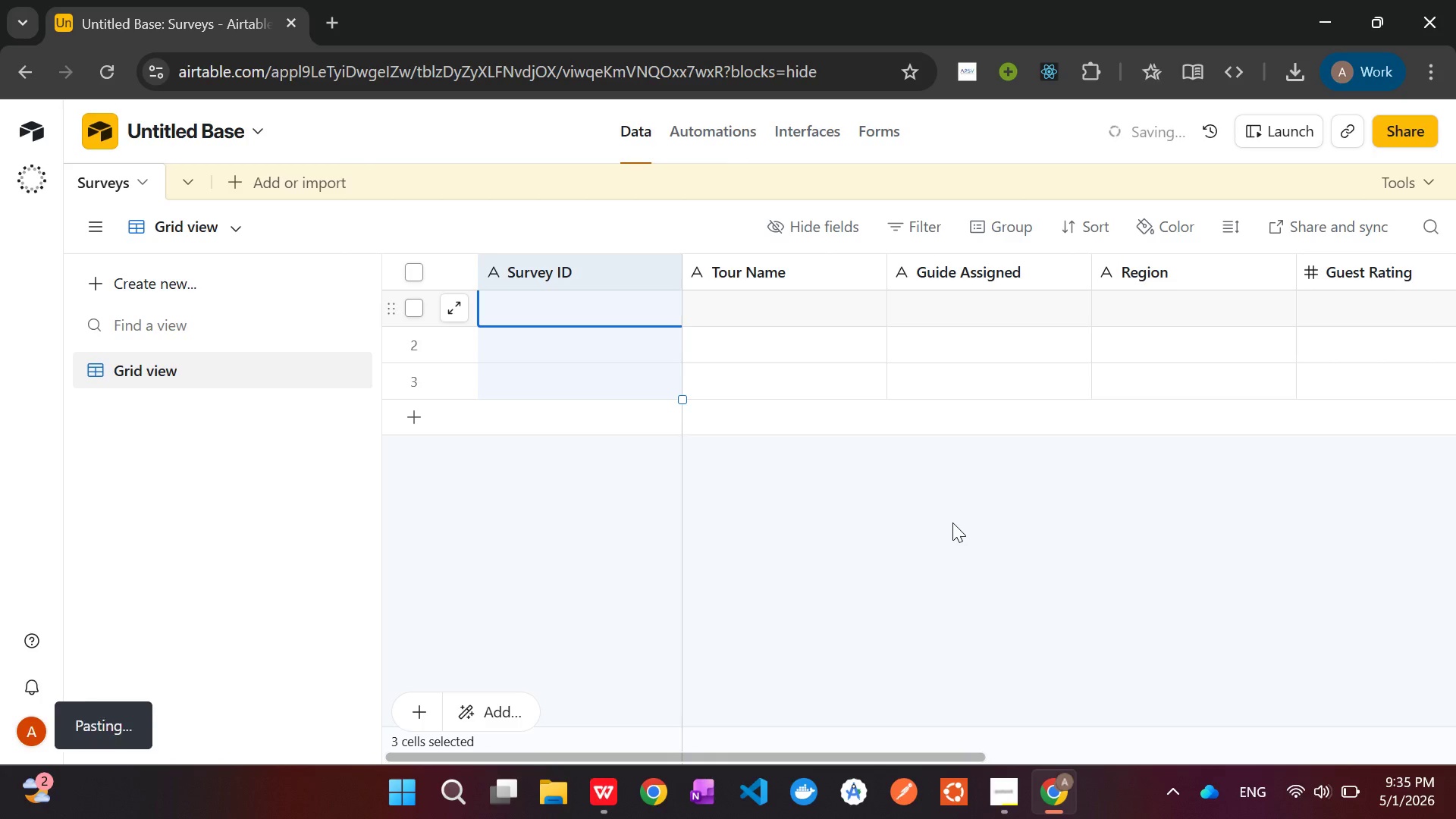 
key(Alt+Tab)
 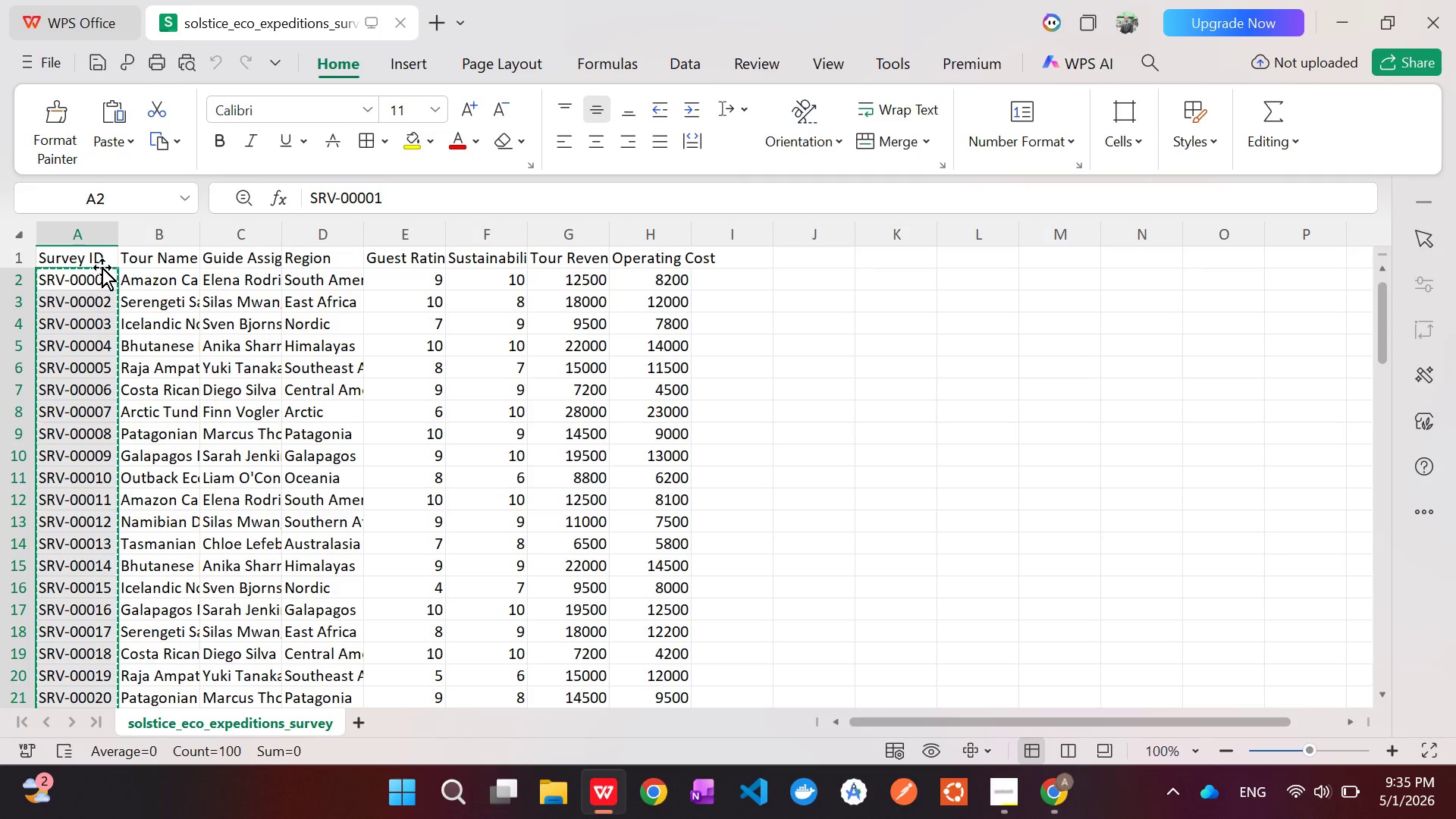 
left_click([151, 280])
 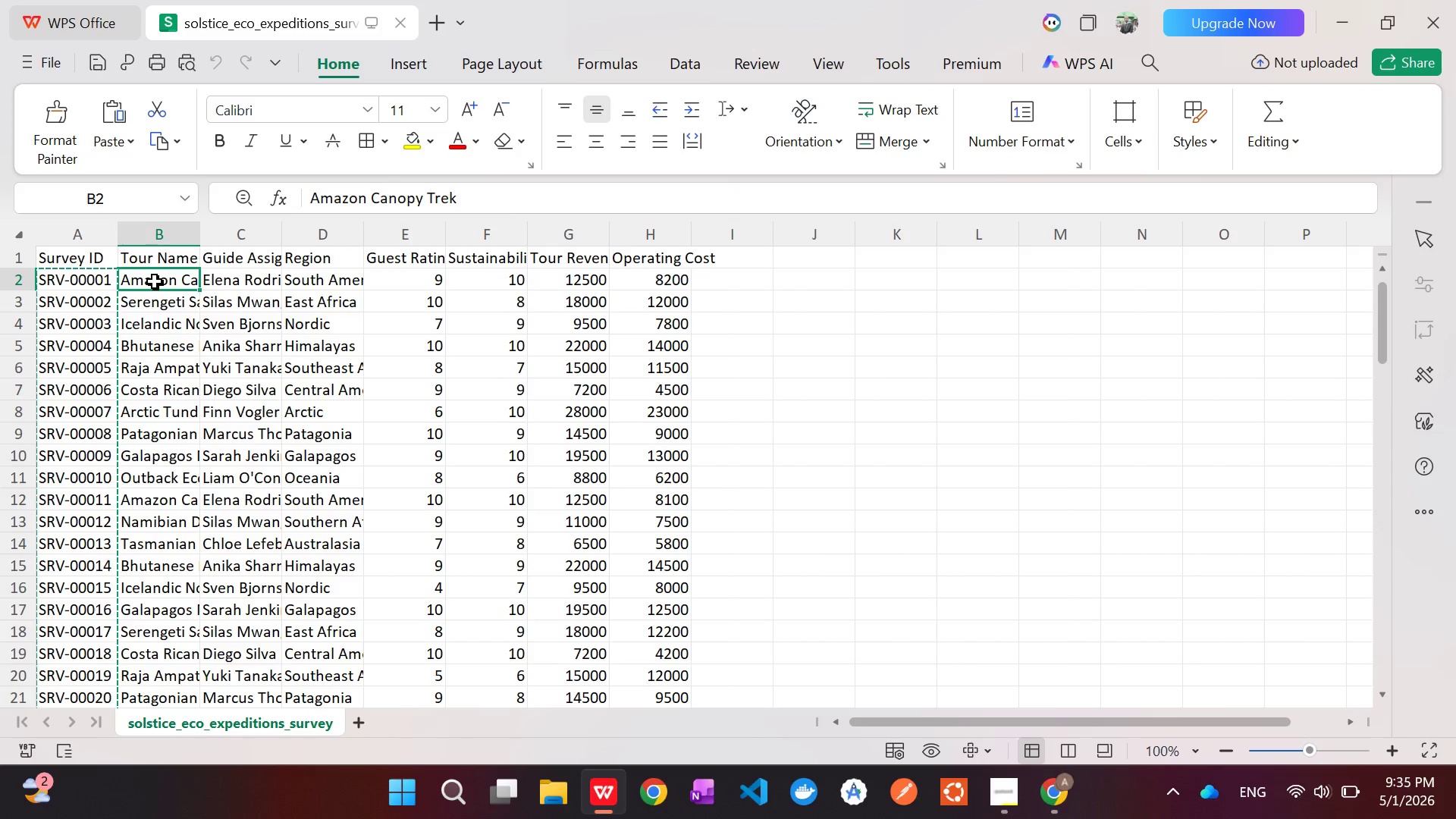 
left_click_drag(start_coordinate=[155, 281], to_coordinate=[627, 661])
 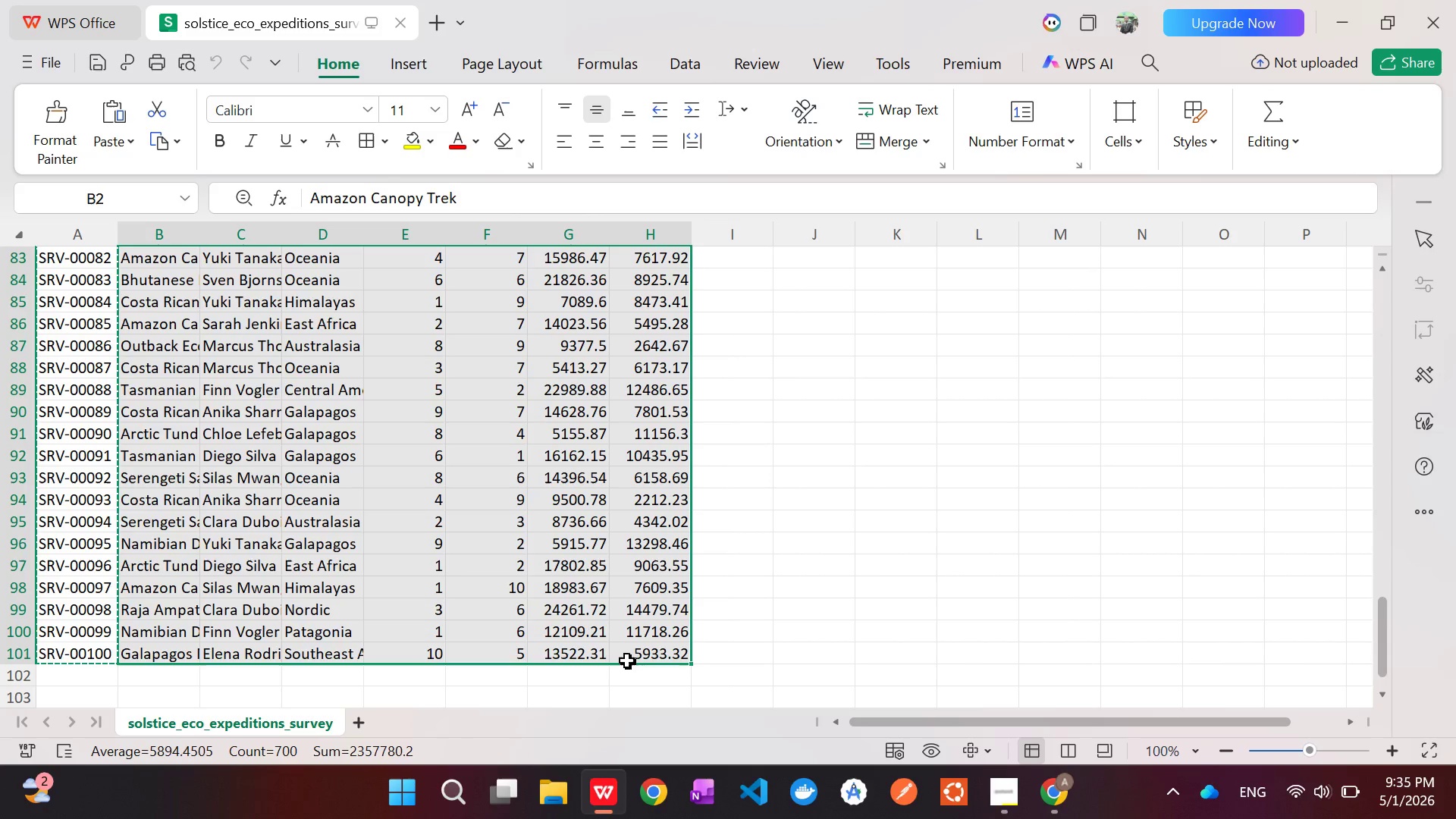 
key(Control+C)
 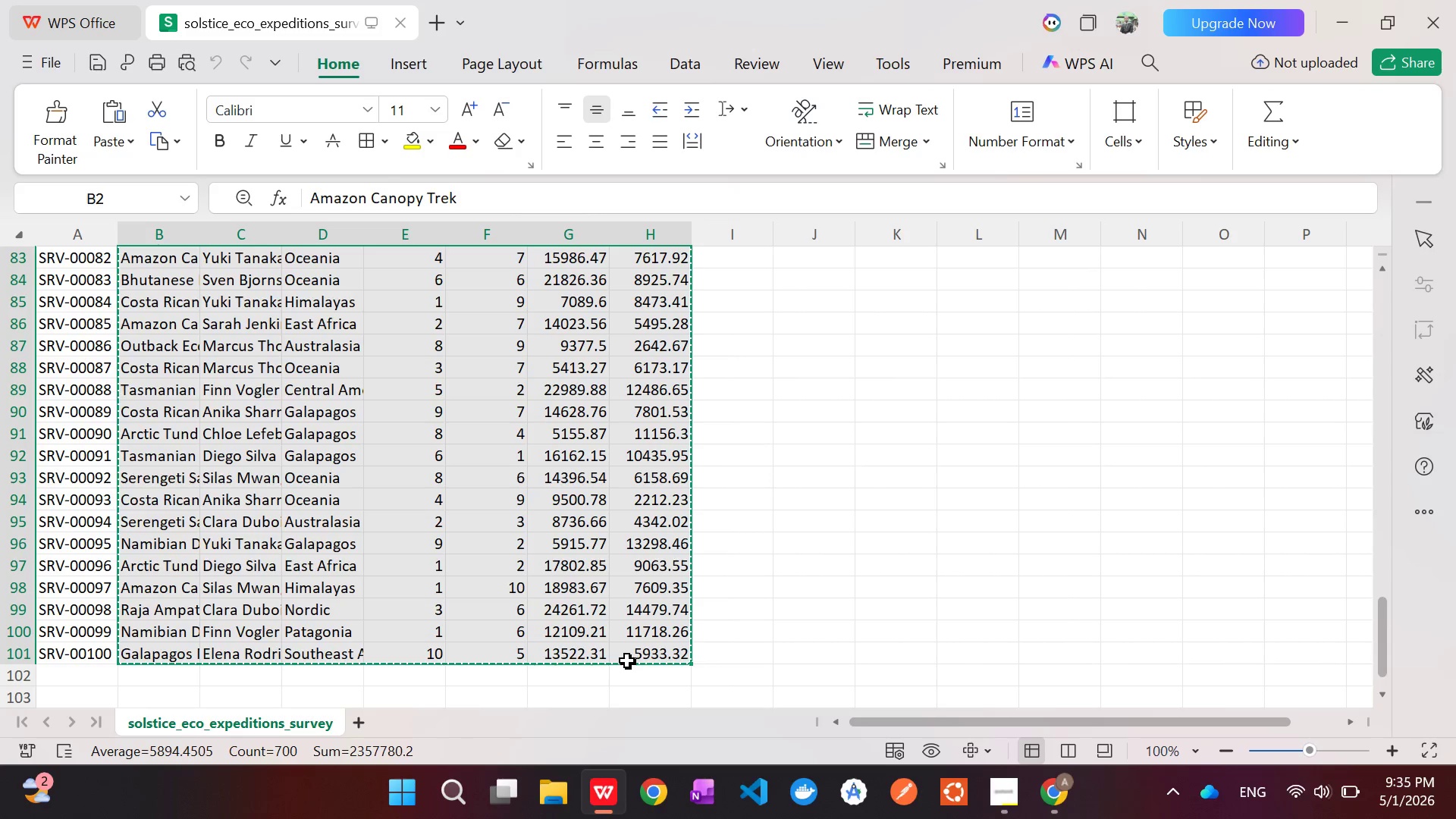 
key(Alt+AltLeft)
 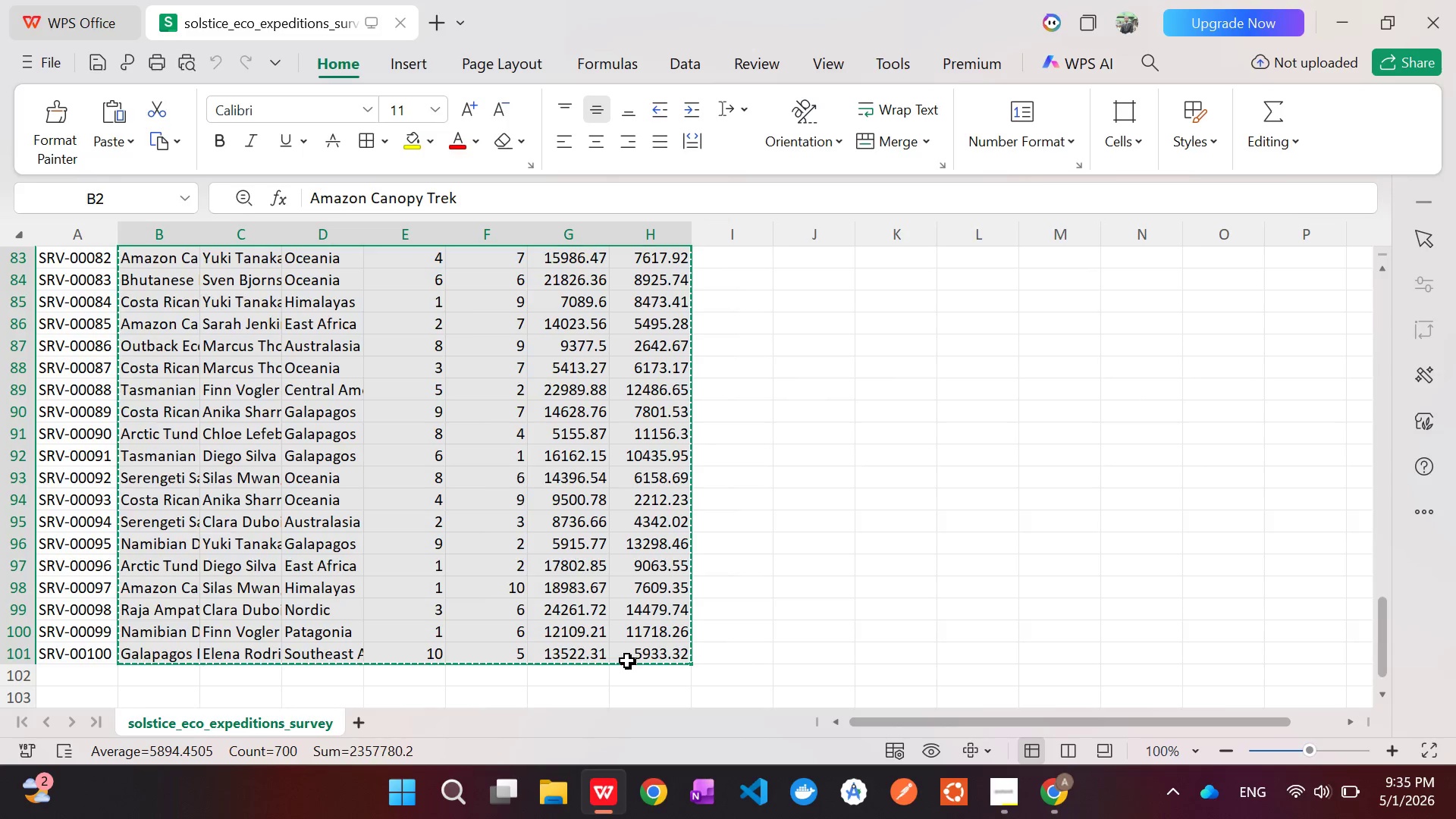 
key(Alt+Tab)
 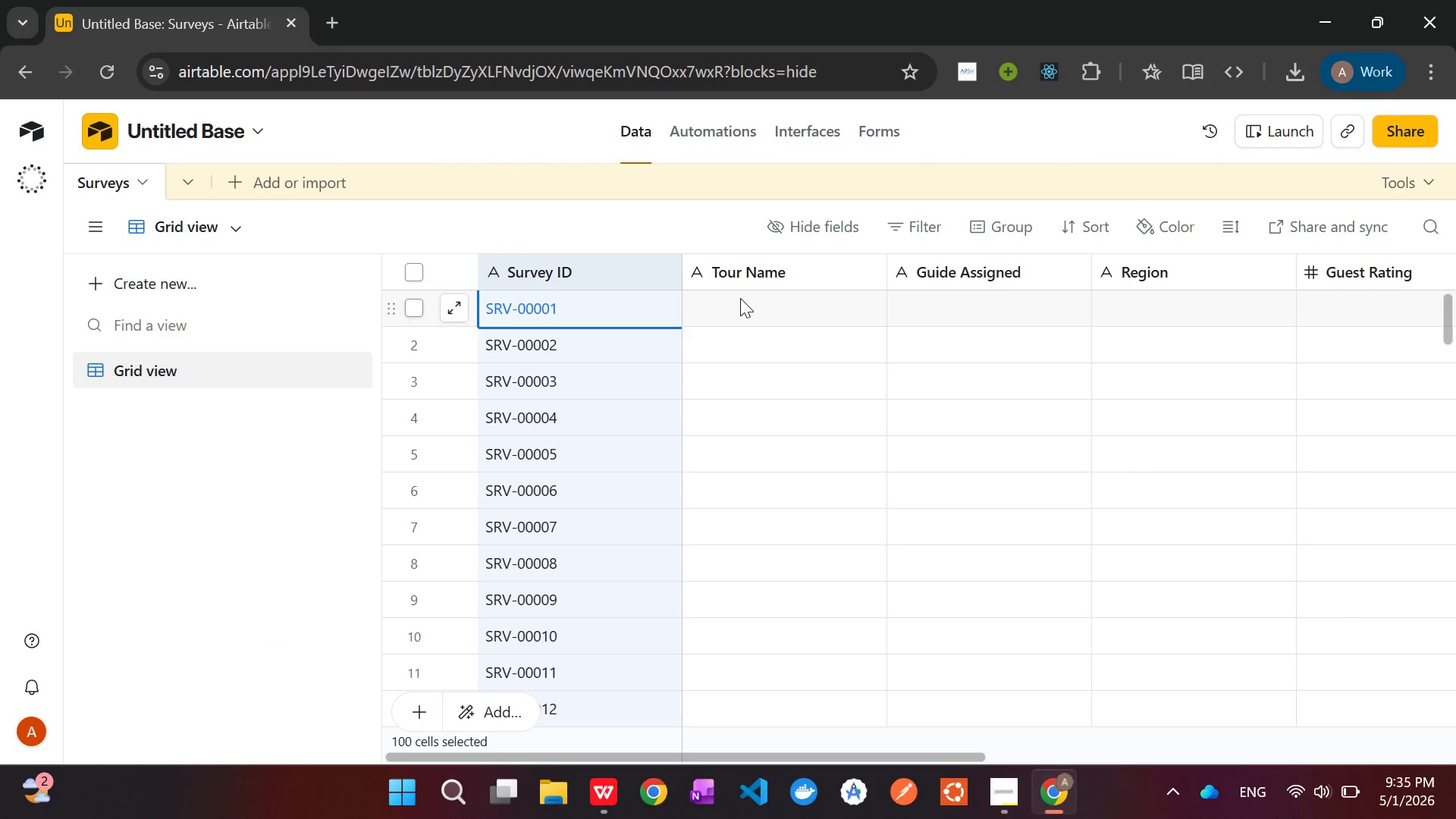 
left_click([739, 298])
 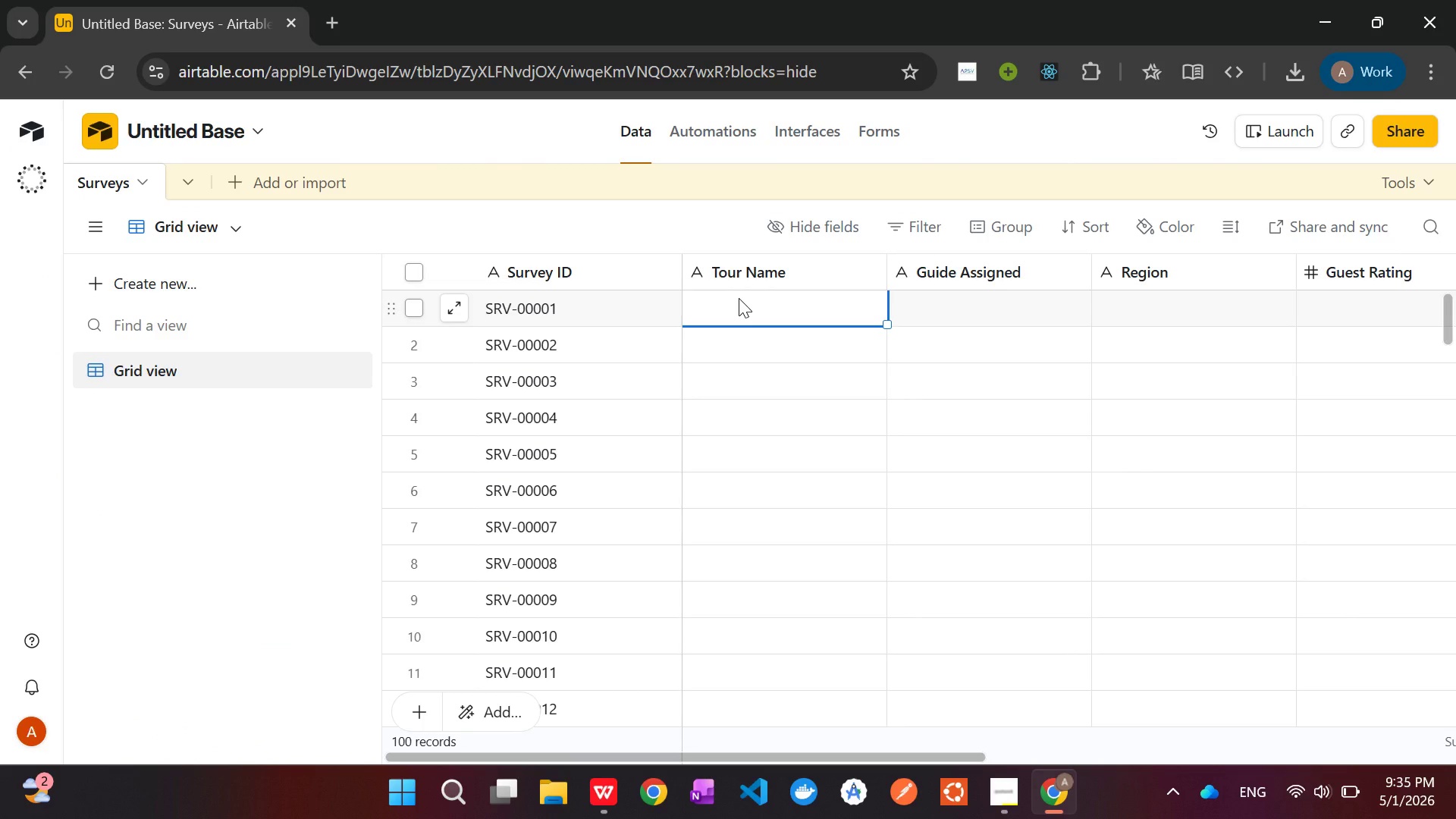 
key(Control+V)
 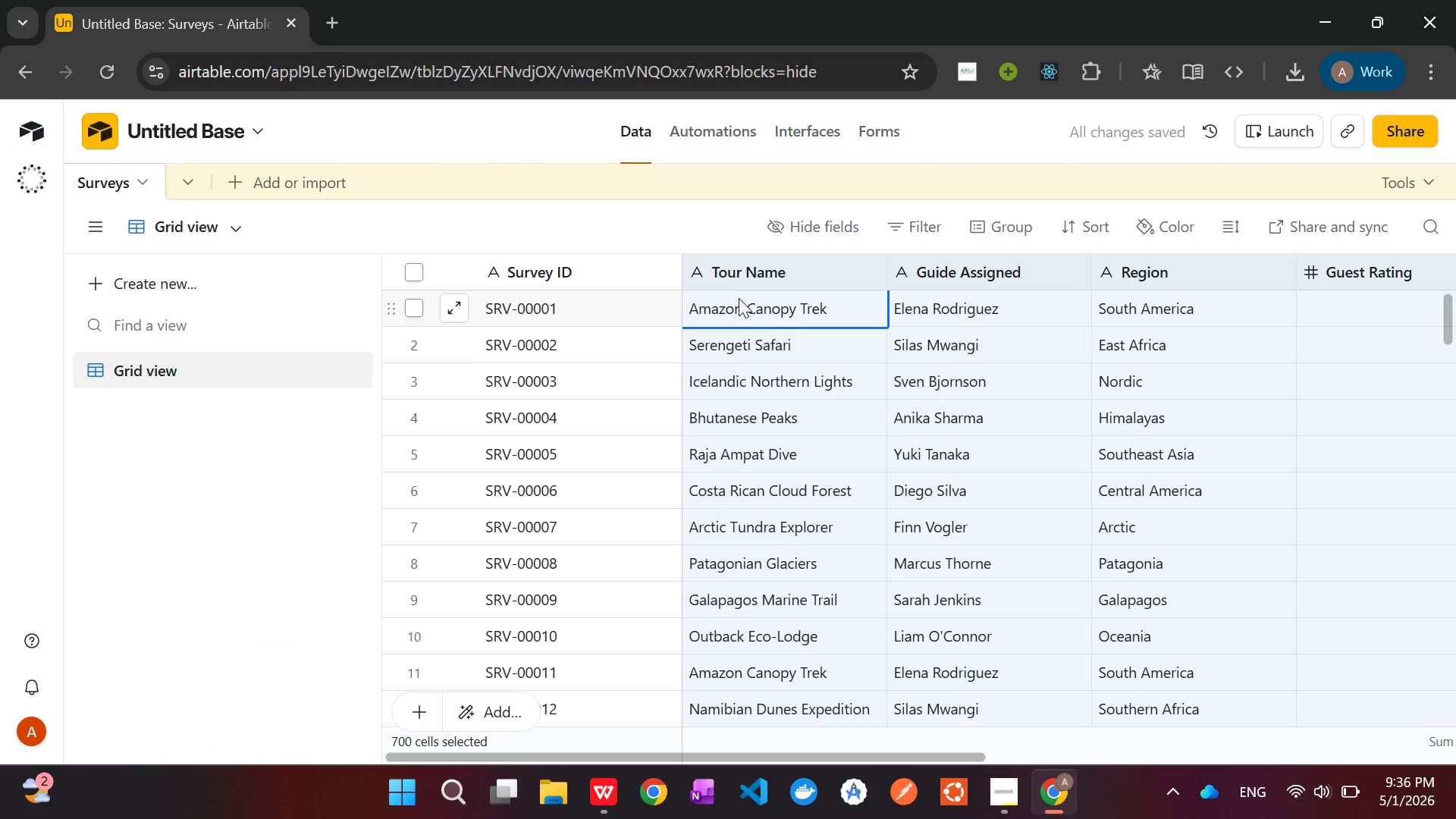 
key(Alt+AltLeft)
 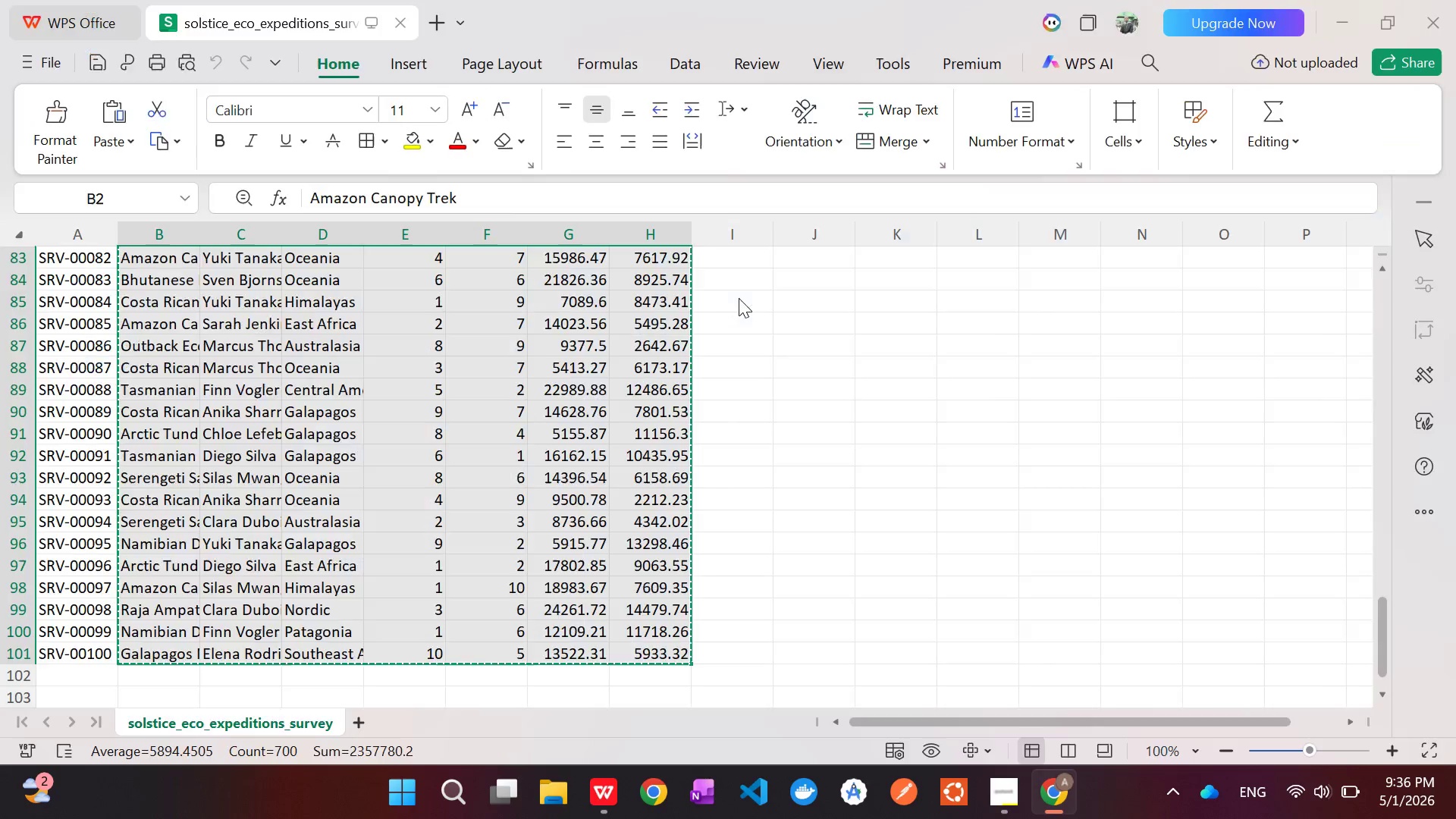 
key(Alt+Tab)
 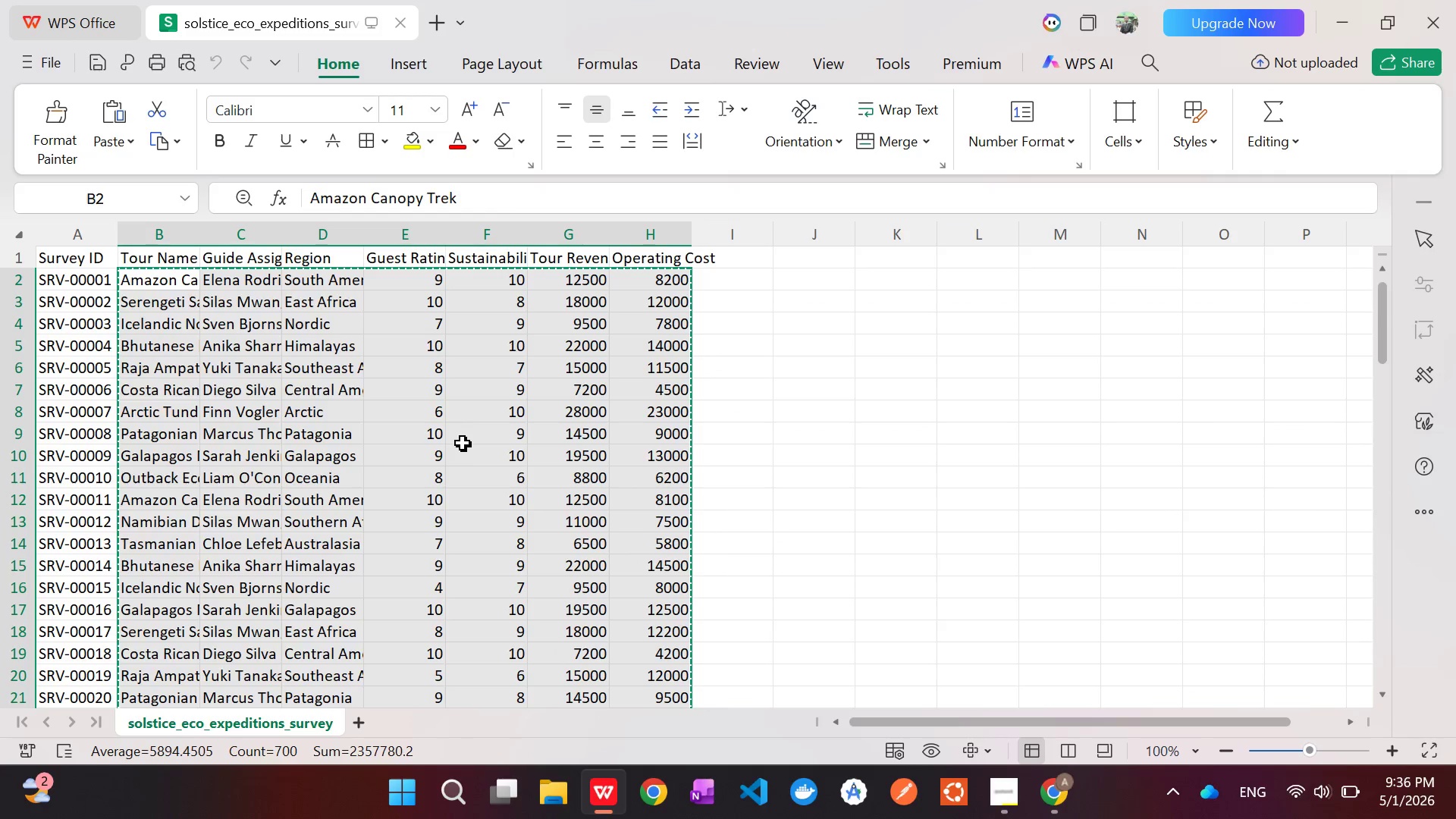 
left_click([736, 444])
 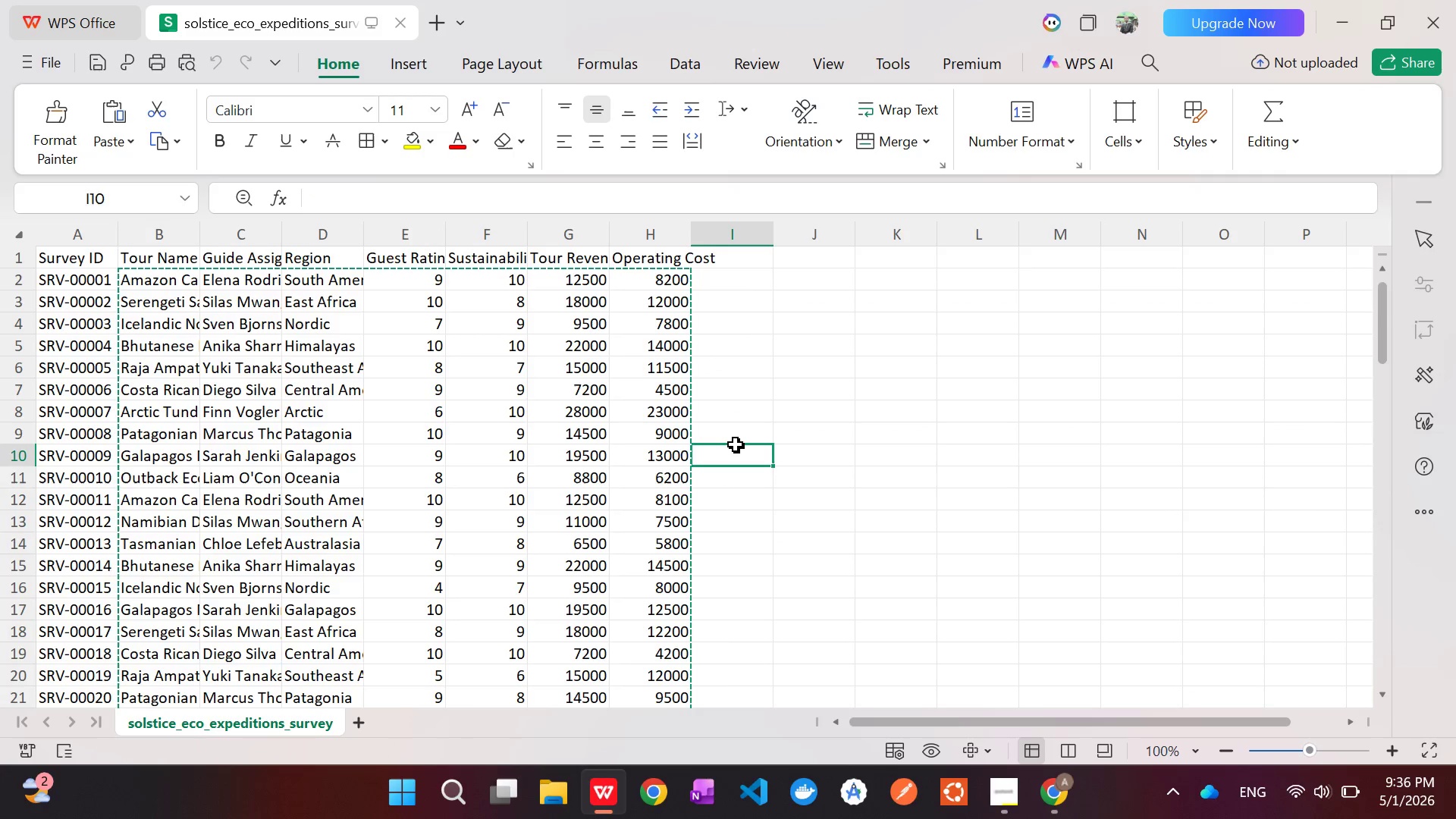 
key(Alt+AltLeft)
 